 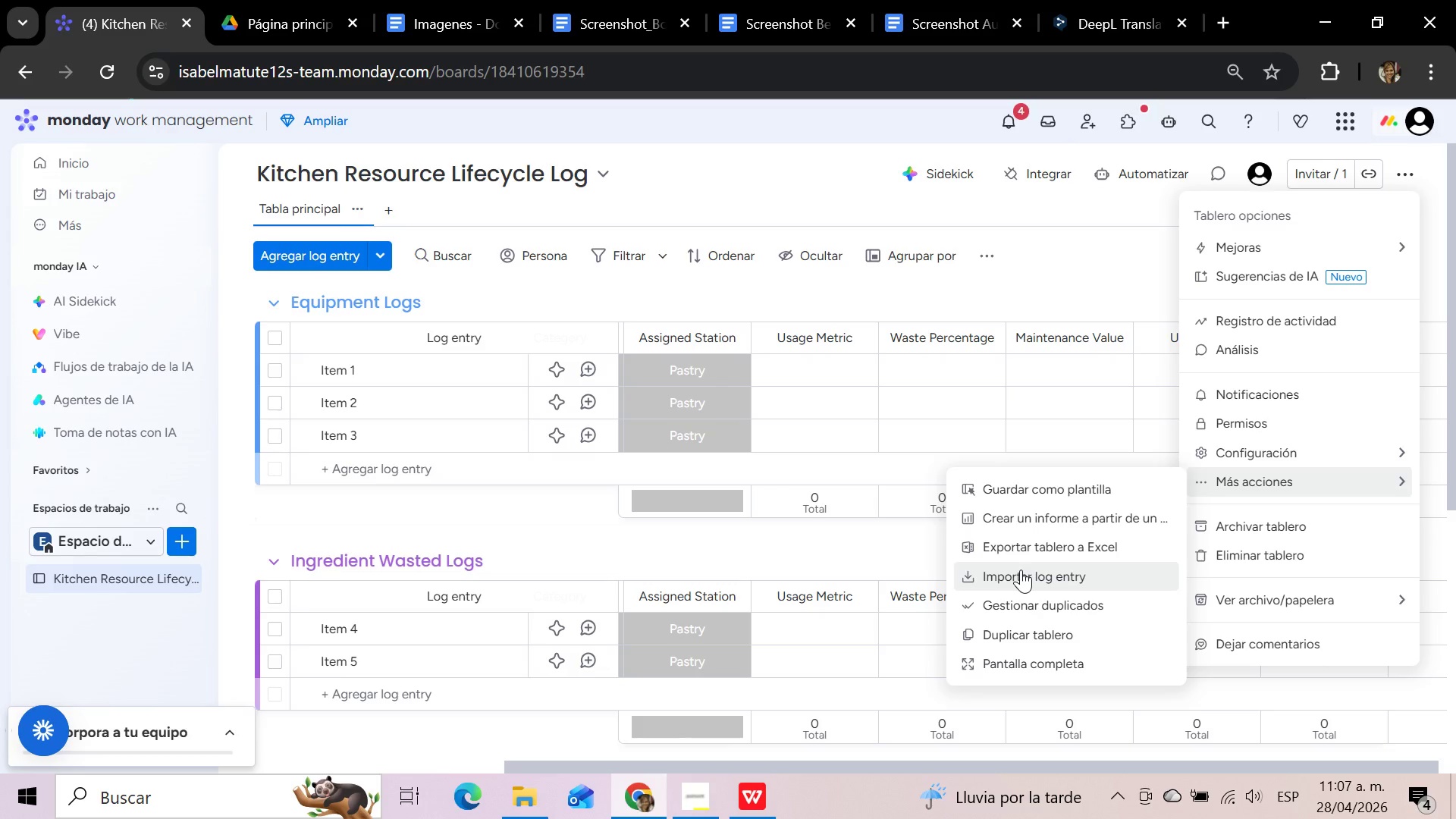 
left_click([1021, 570])
 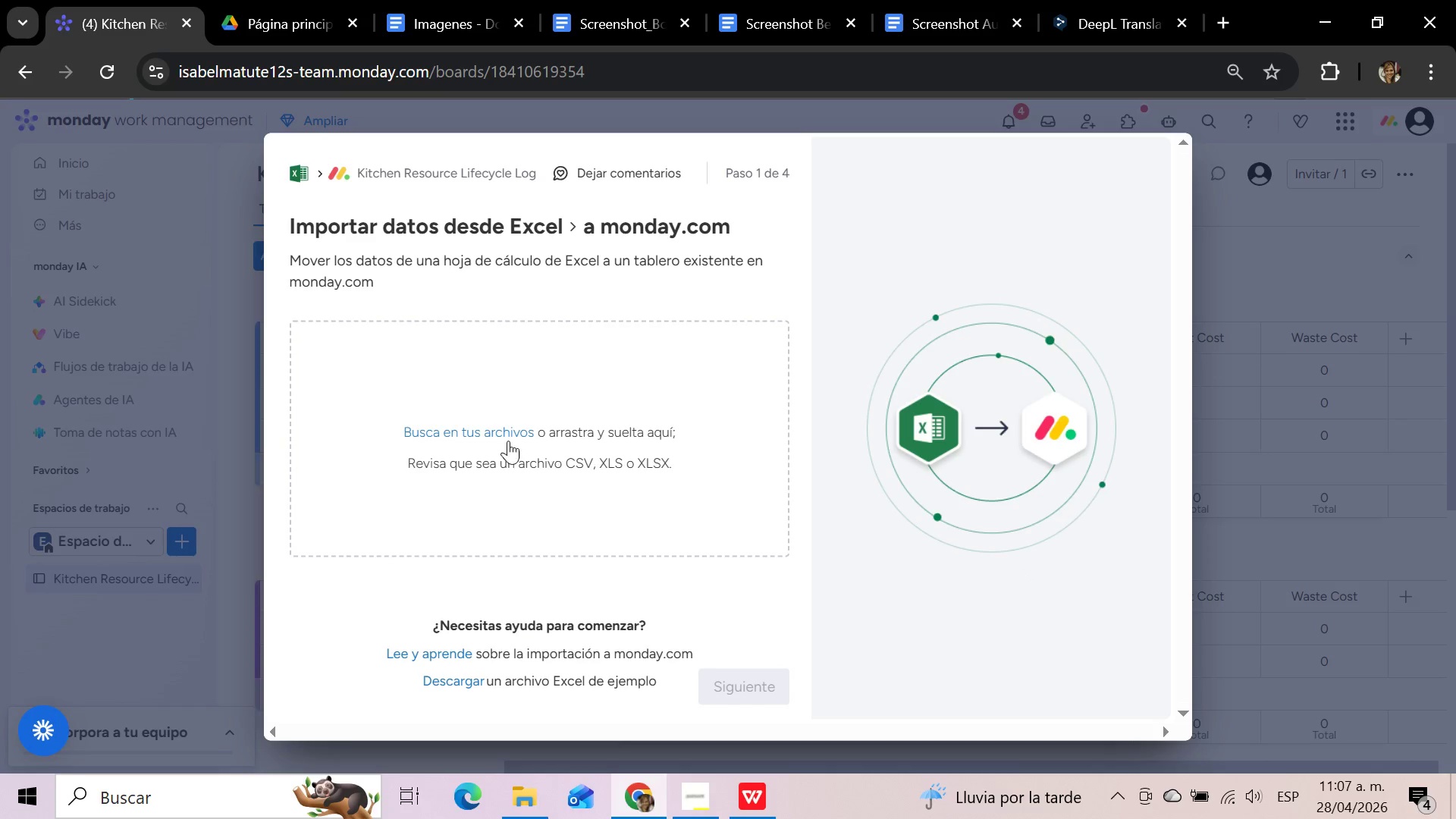 
left_click([502, 438])
 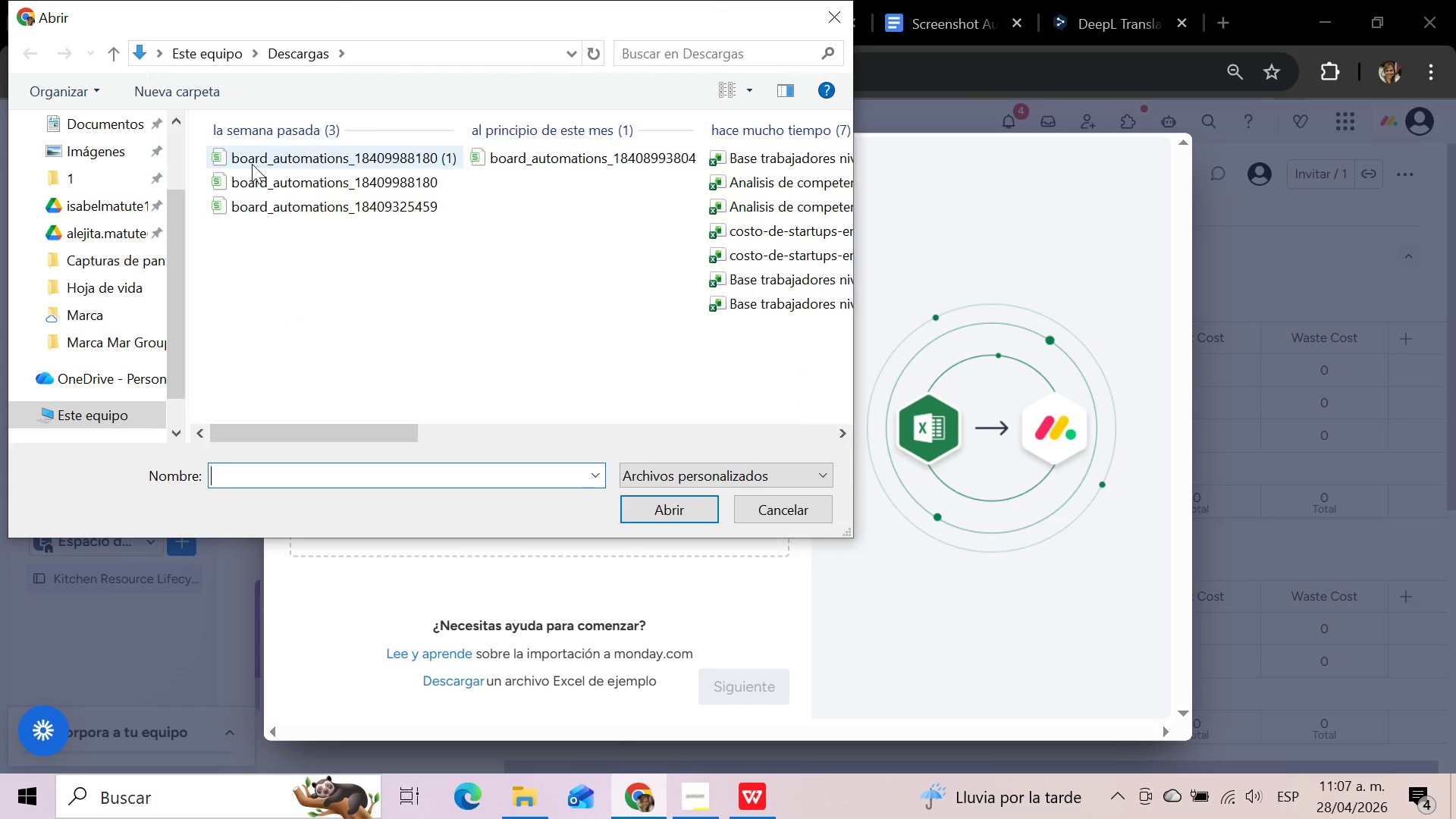 
wait(6.28)
 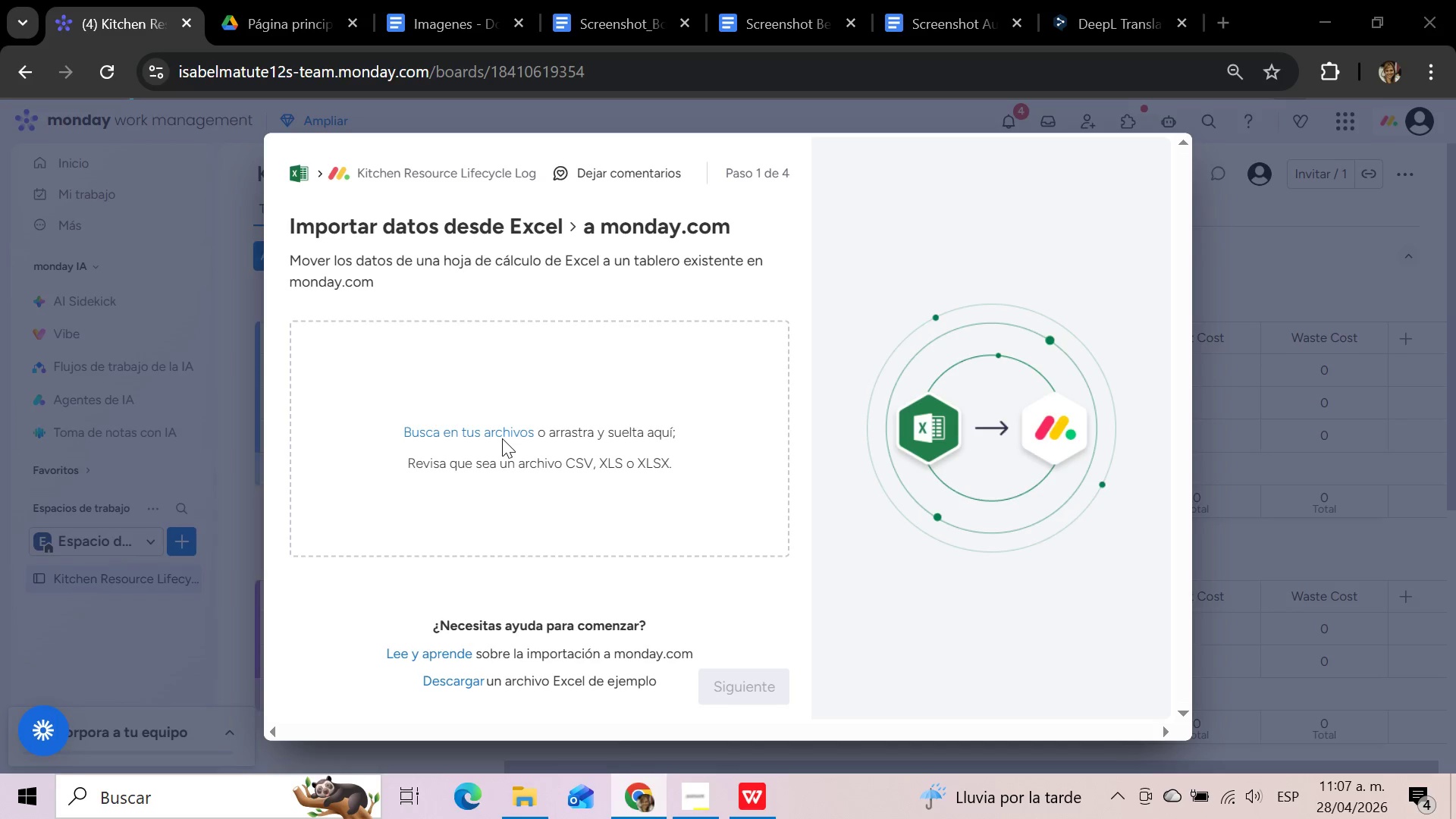 
left_click([304, 162])
 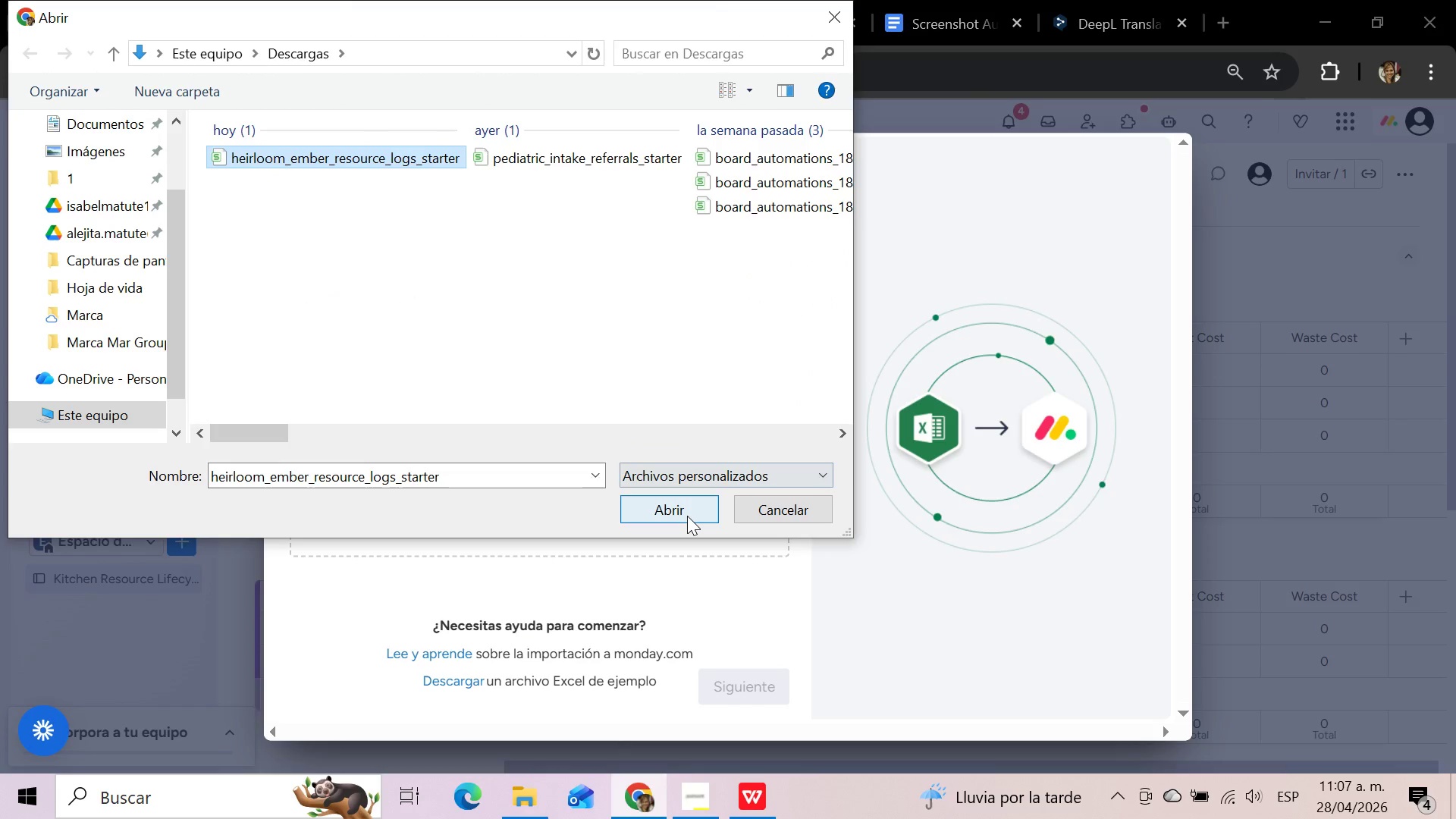 
left_click([687, 516])
 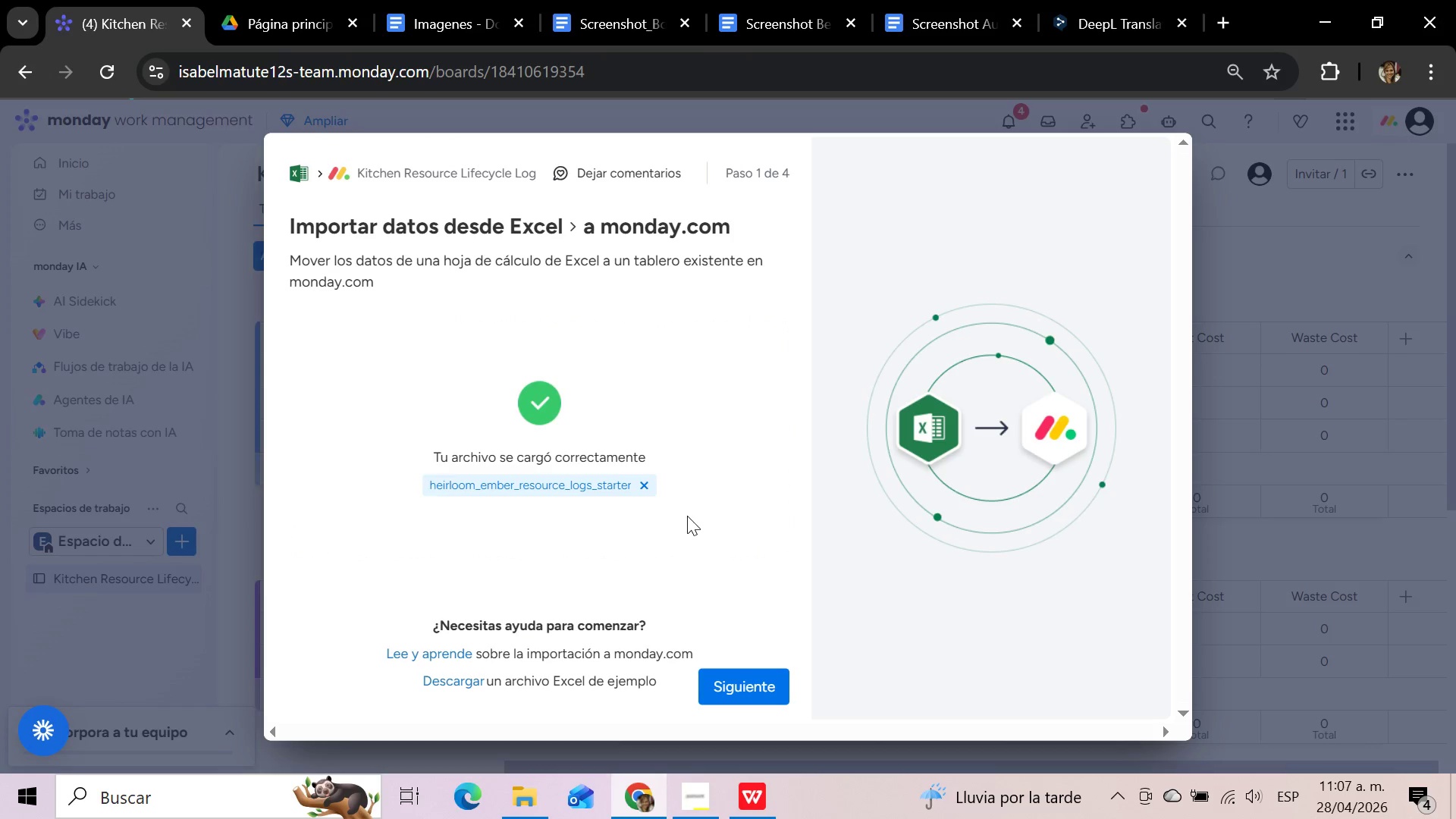 
left_click([764, 695])
 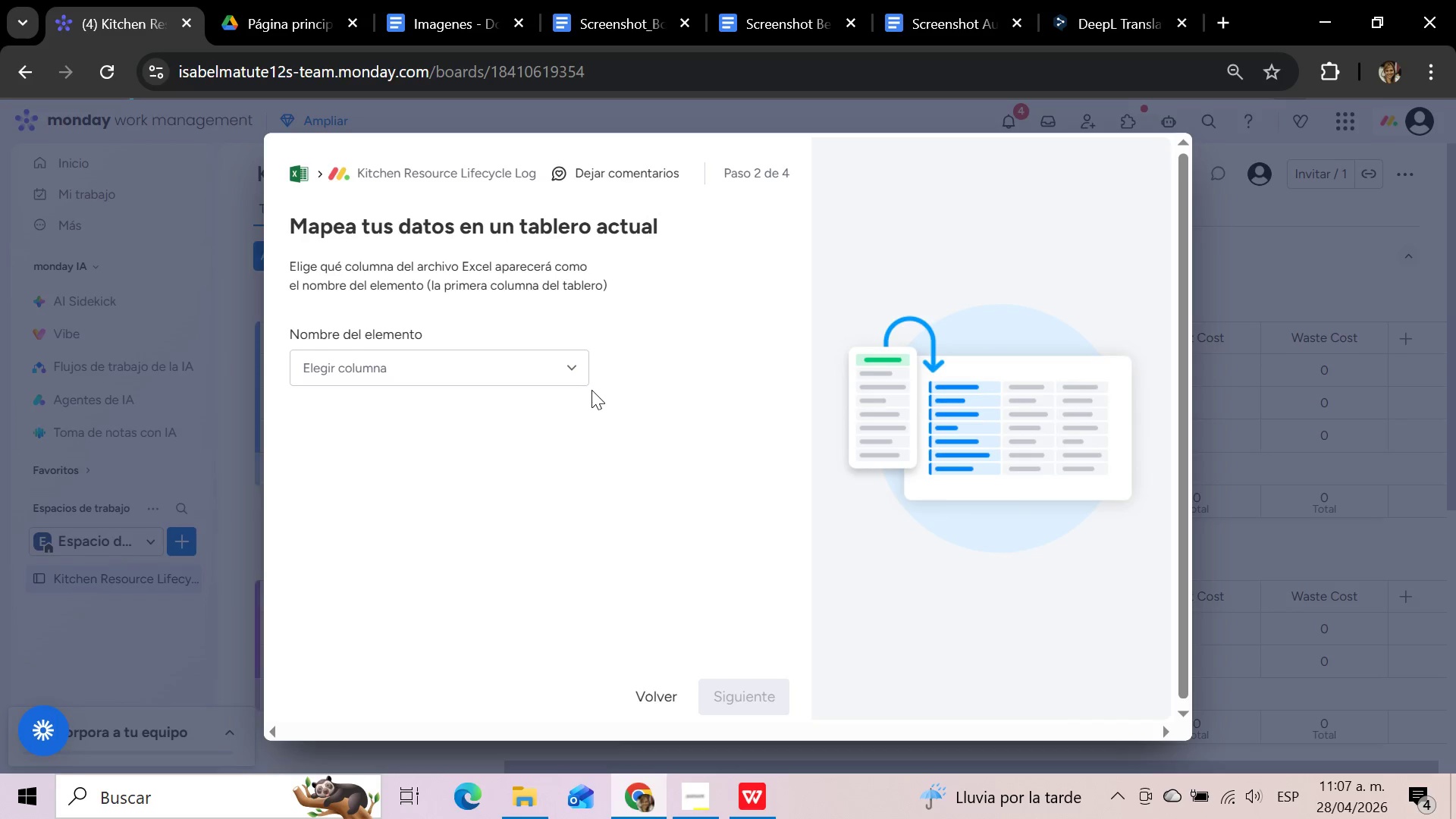 
left_click([558, 364])
 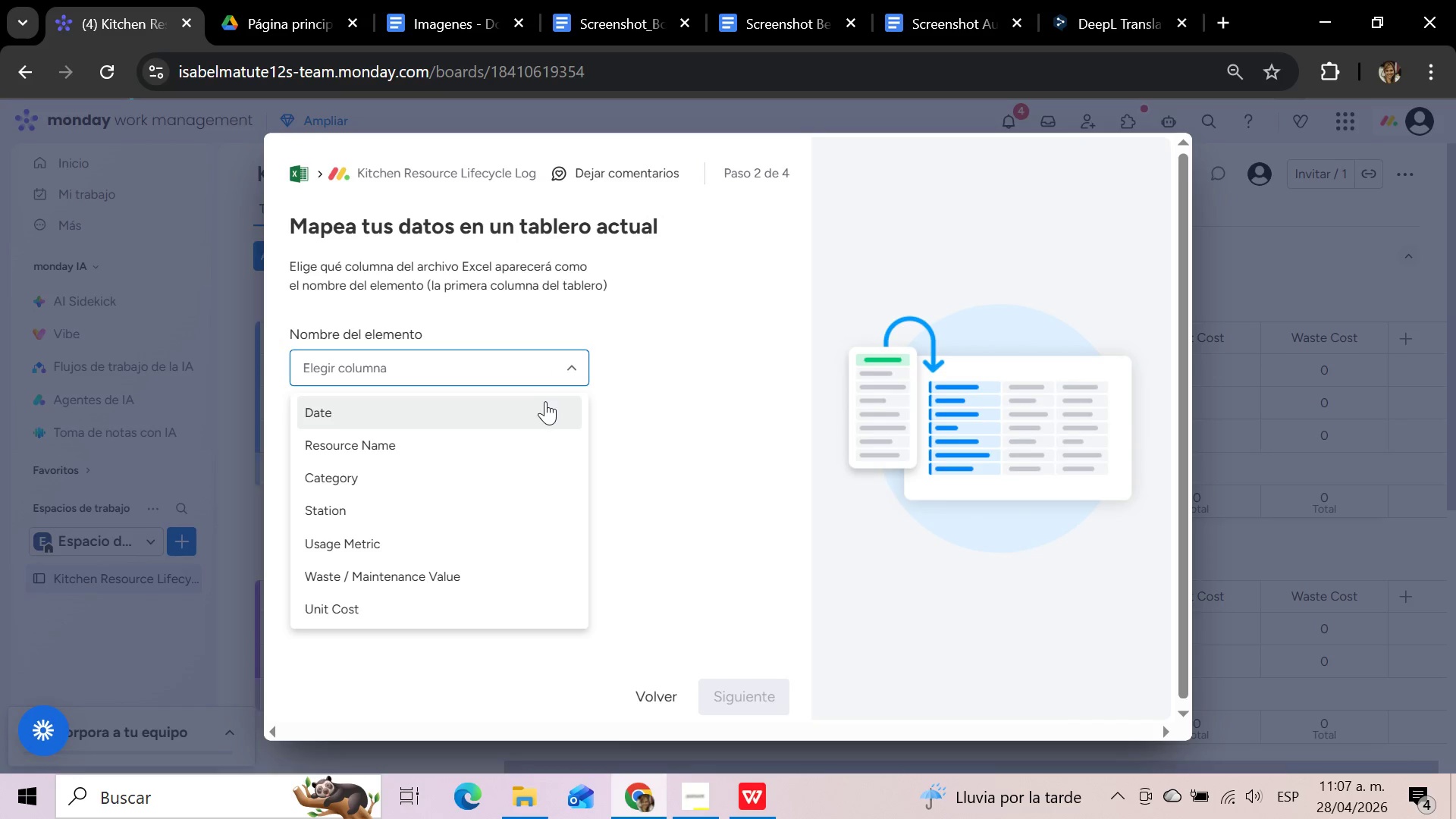 
scroll: coordinate [545, 401], scroll_direction: up, amount: 4.0
 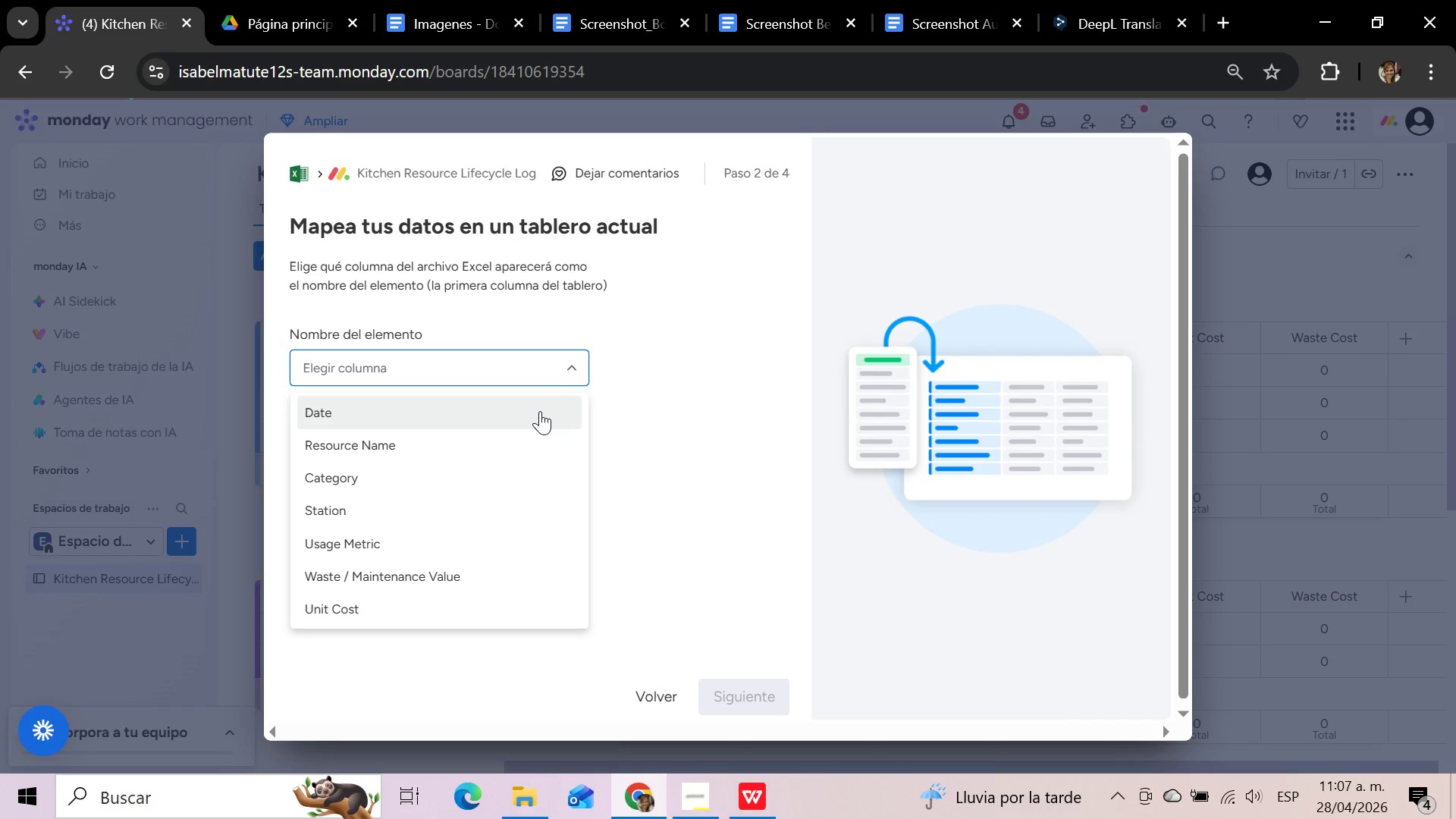 
wait(6.81)
 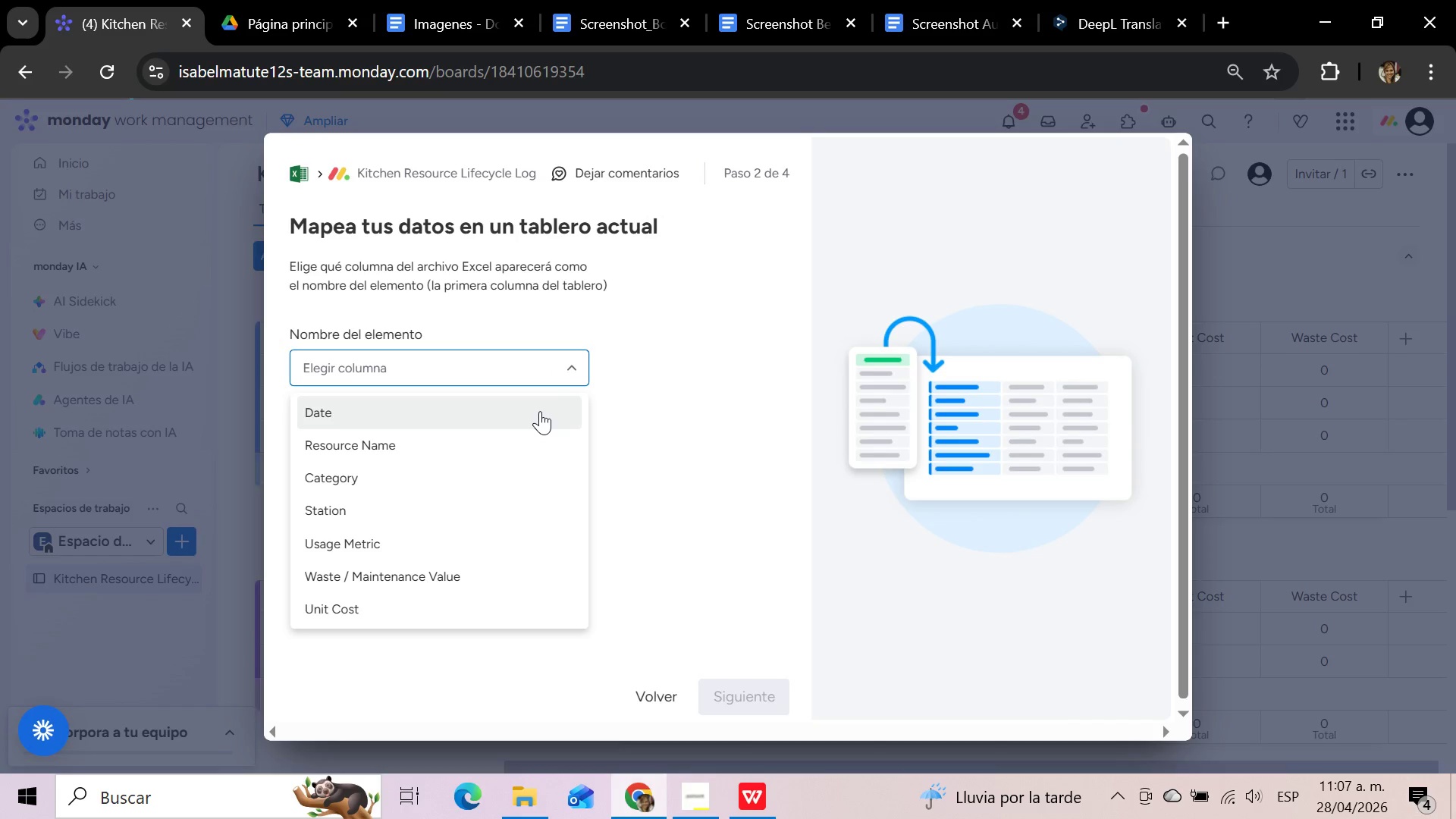 
scroll: coordinate [529, 439], scroll_direction: up, amount: 4.0
 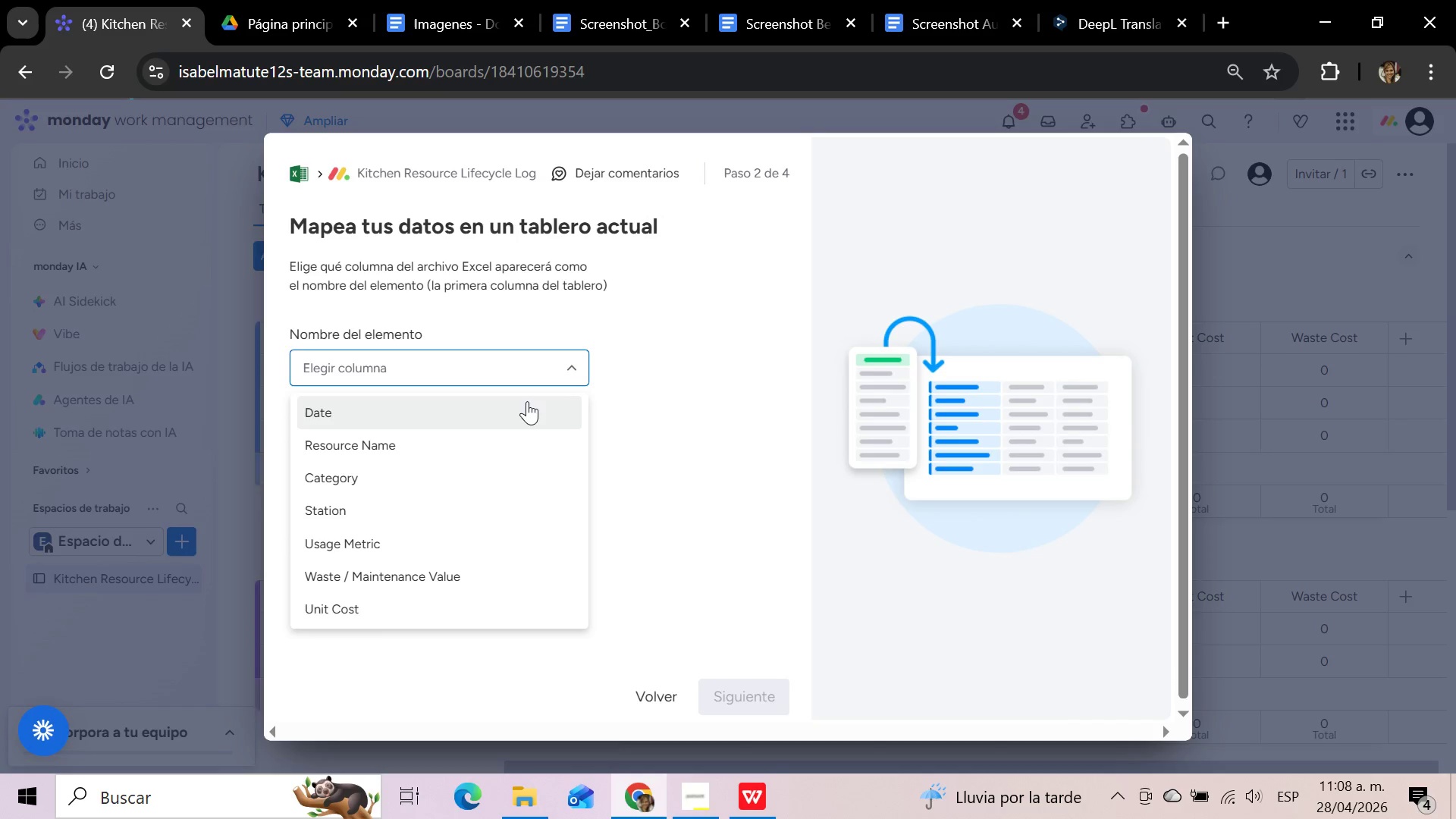 
wait(41.76)
 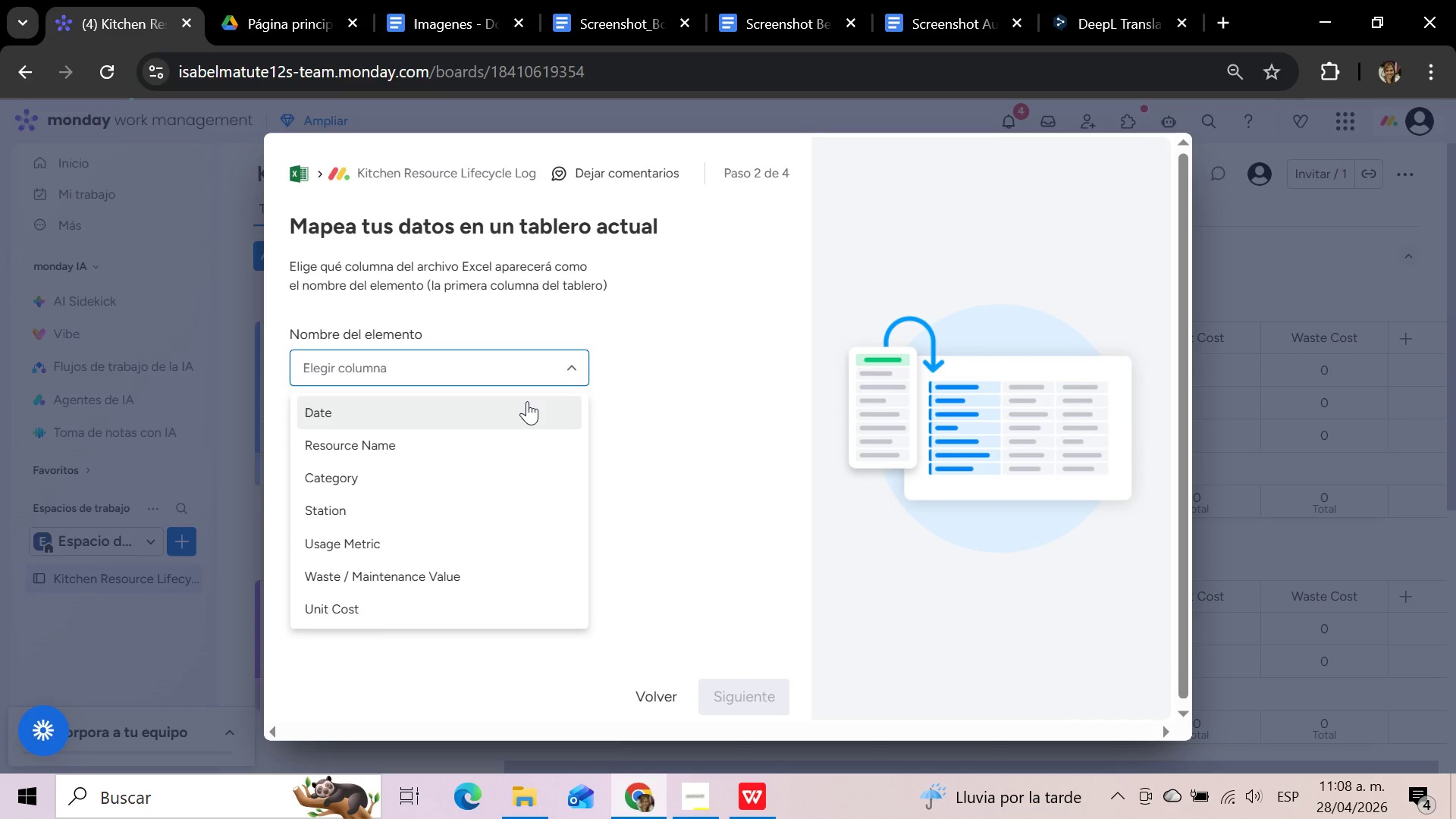 
left_click([527, 401])
 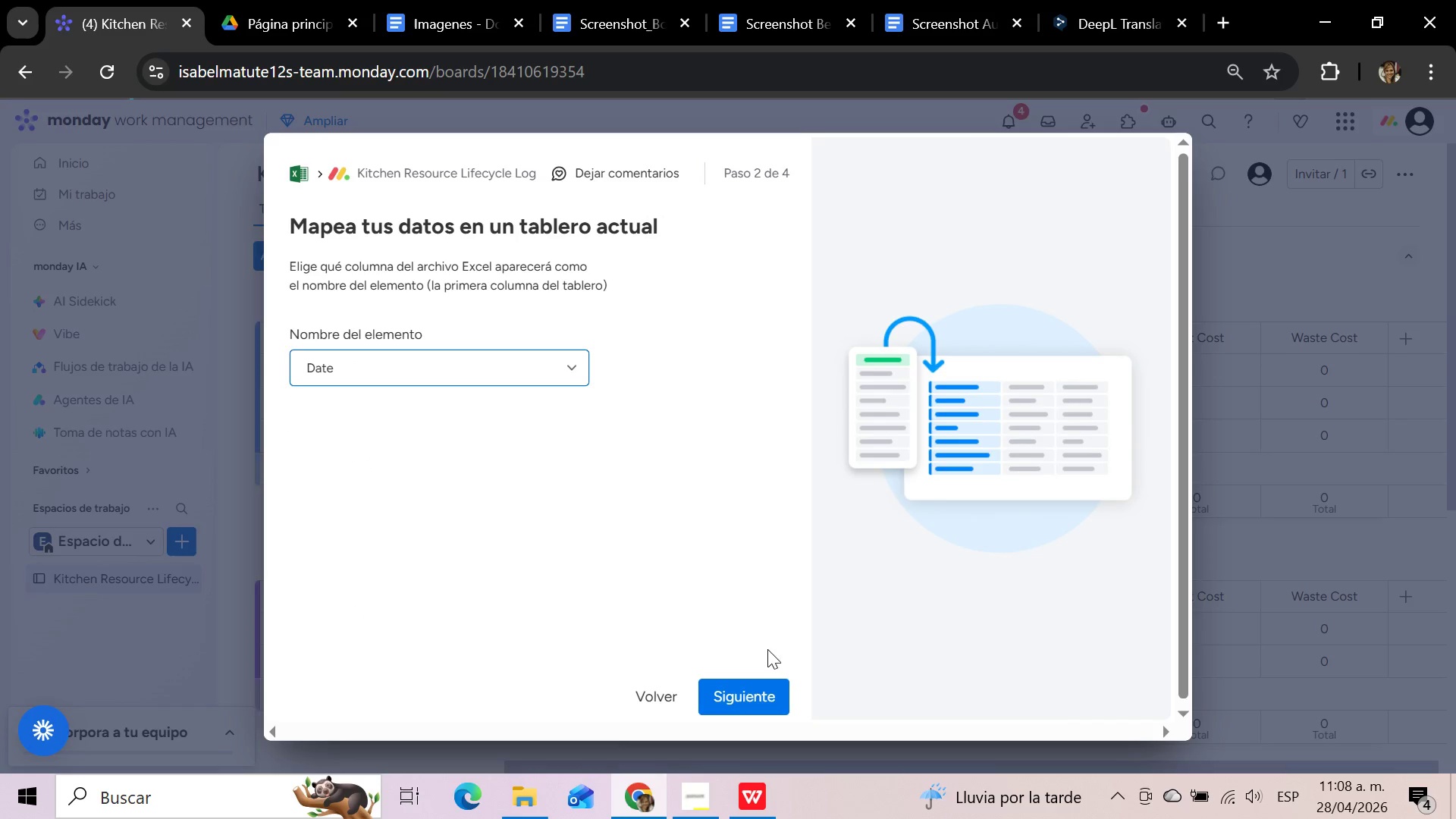 
left_click([748, 704])
 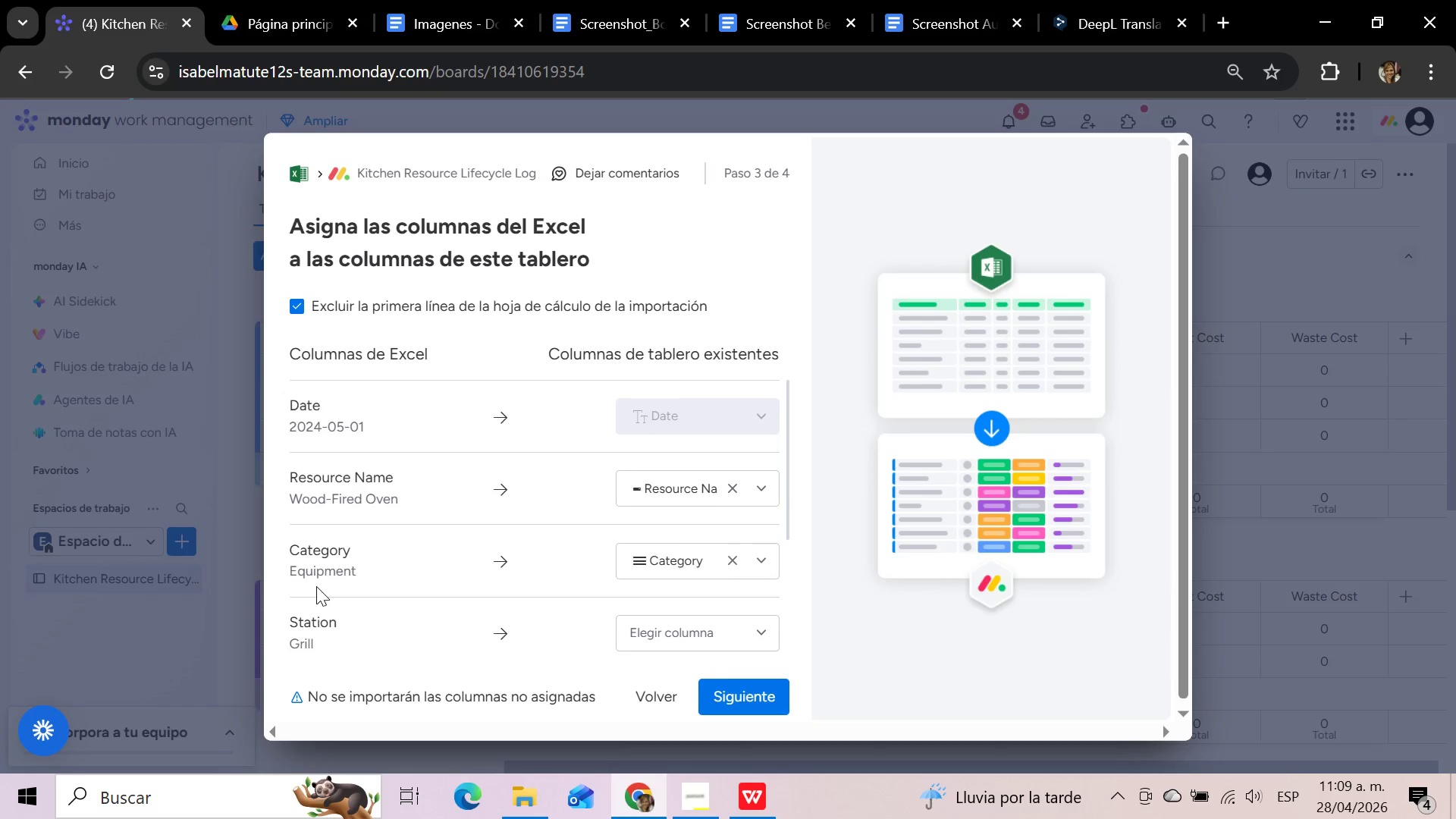 
wait(26.16)
 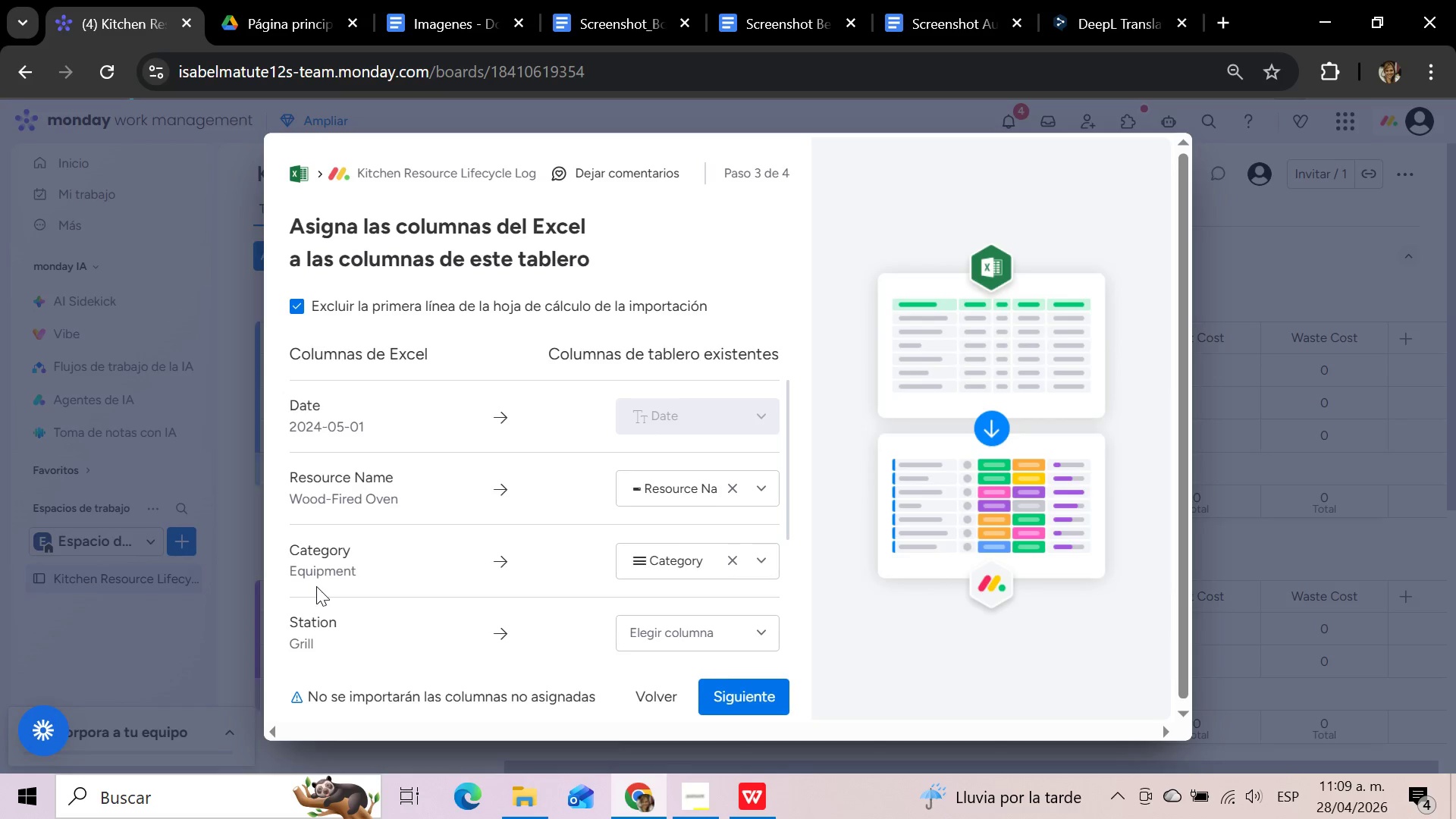 
scroll: coordinate [613, 518], scroll_direction: down, amount: 1.0
 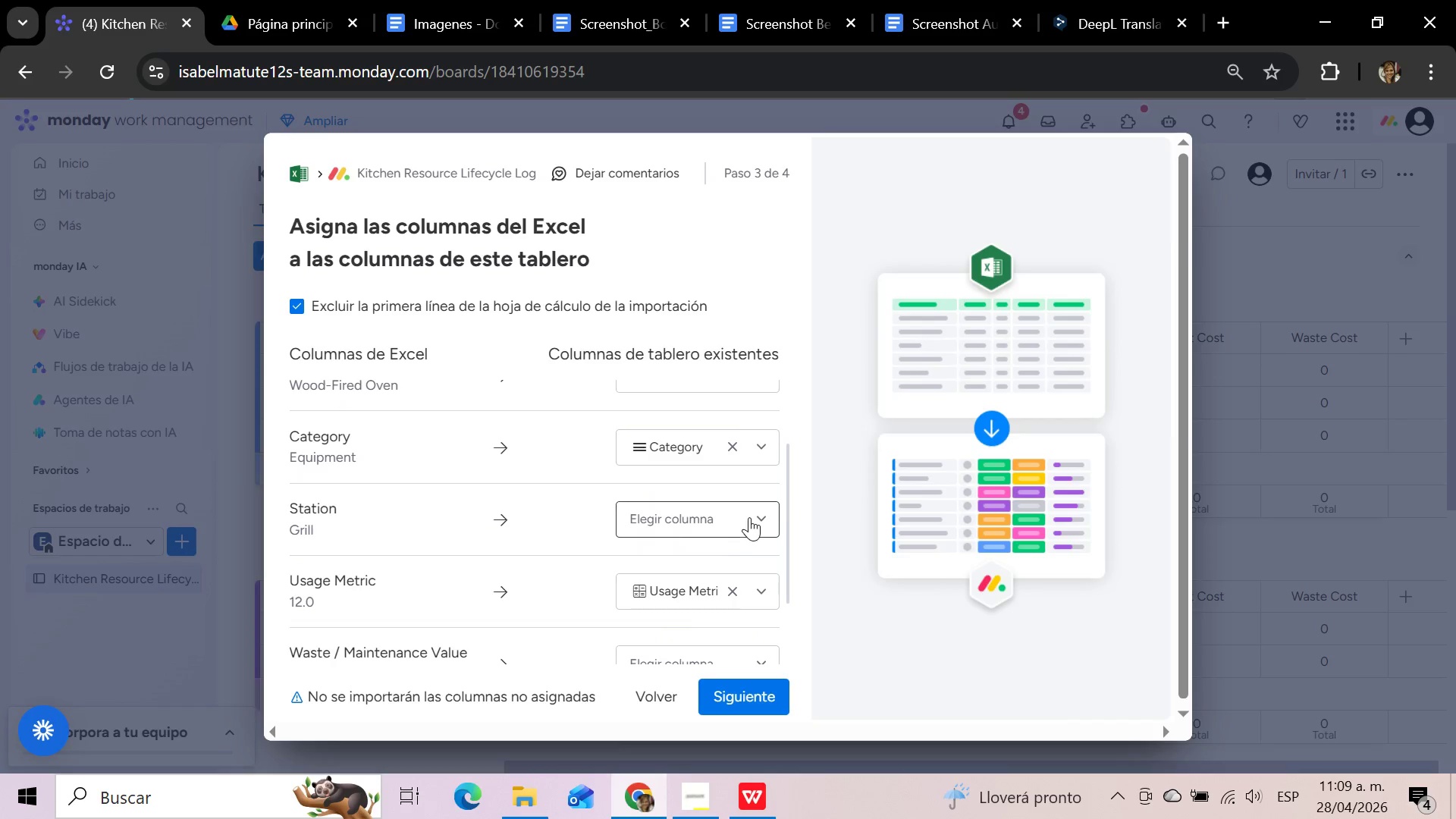 
left_click([757, 508])
 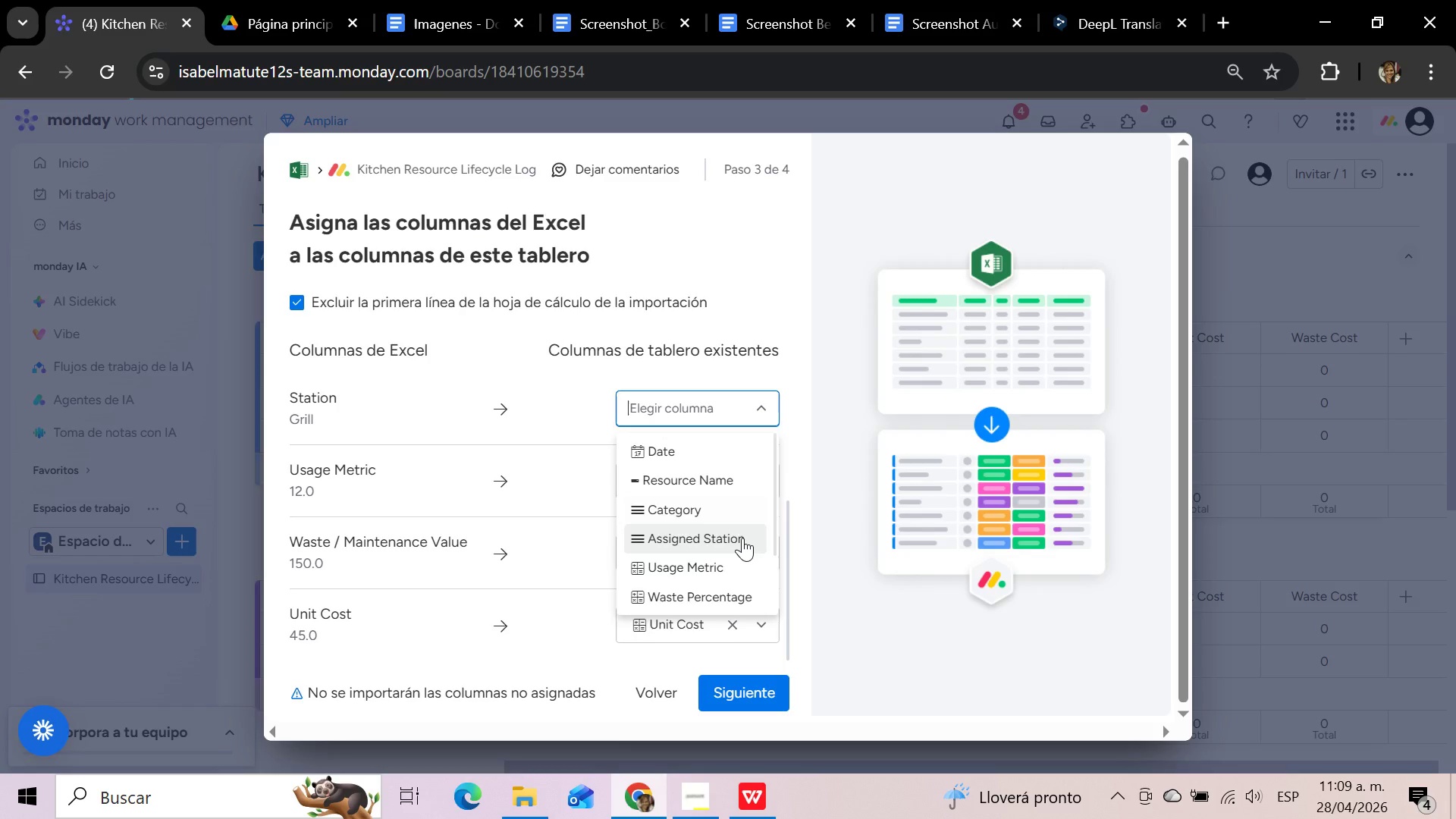 
left_click([742, 538])
 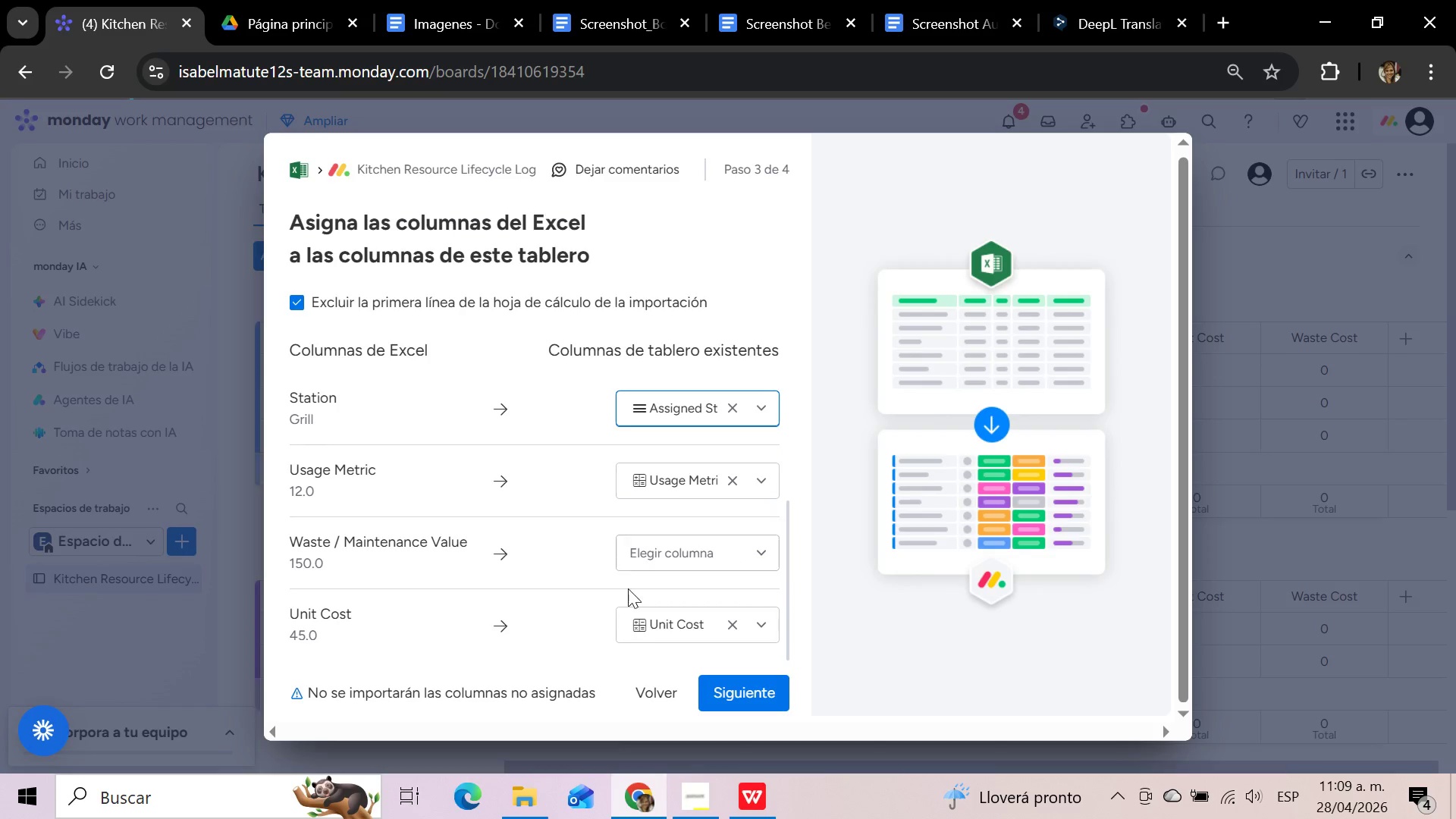 
left_click([758, 548])
 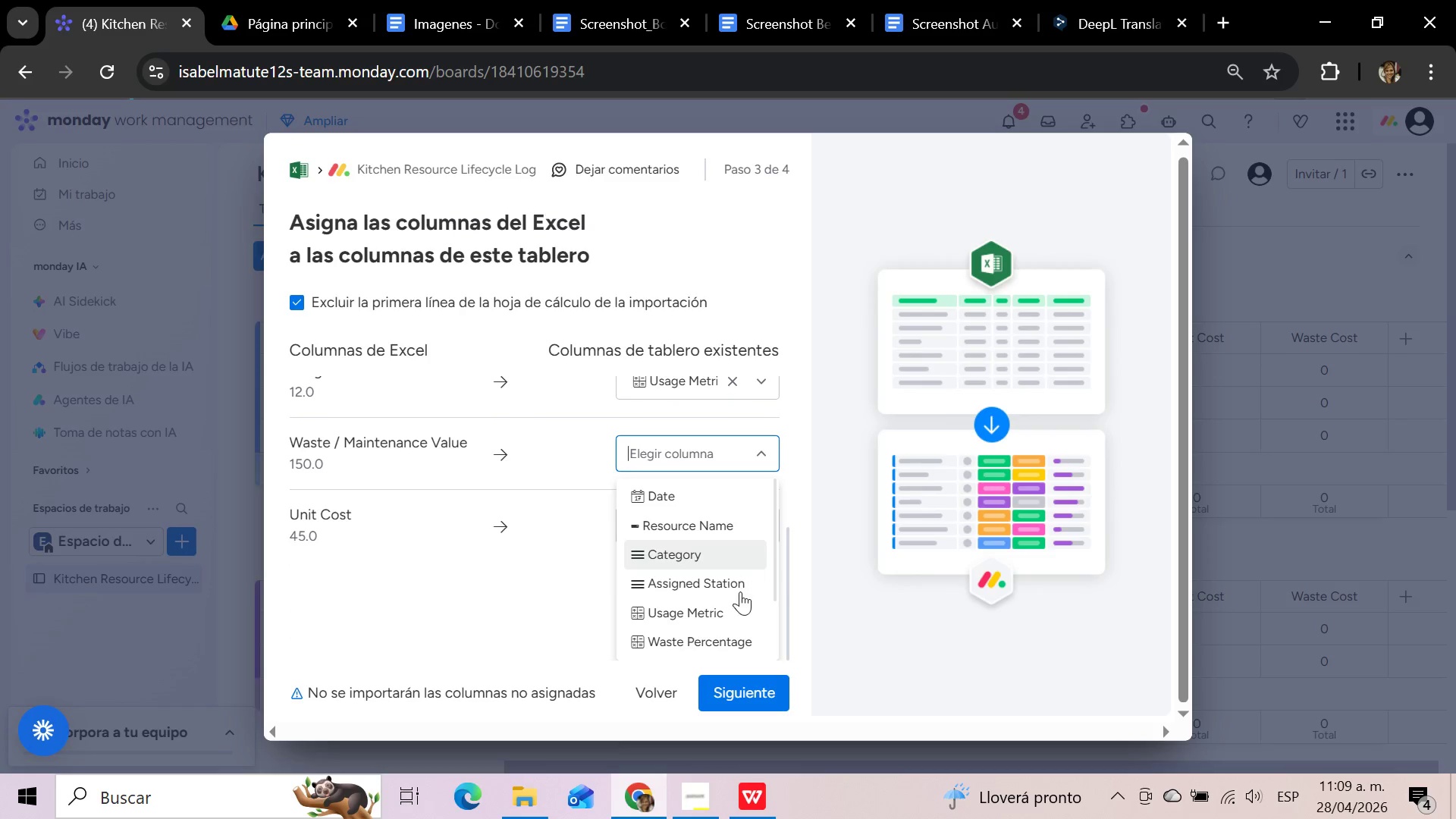 
left_click([724, 639])
 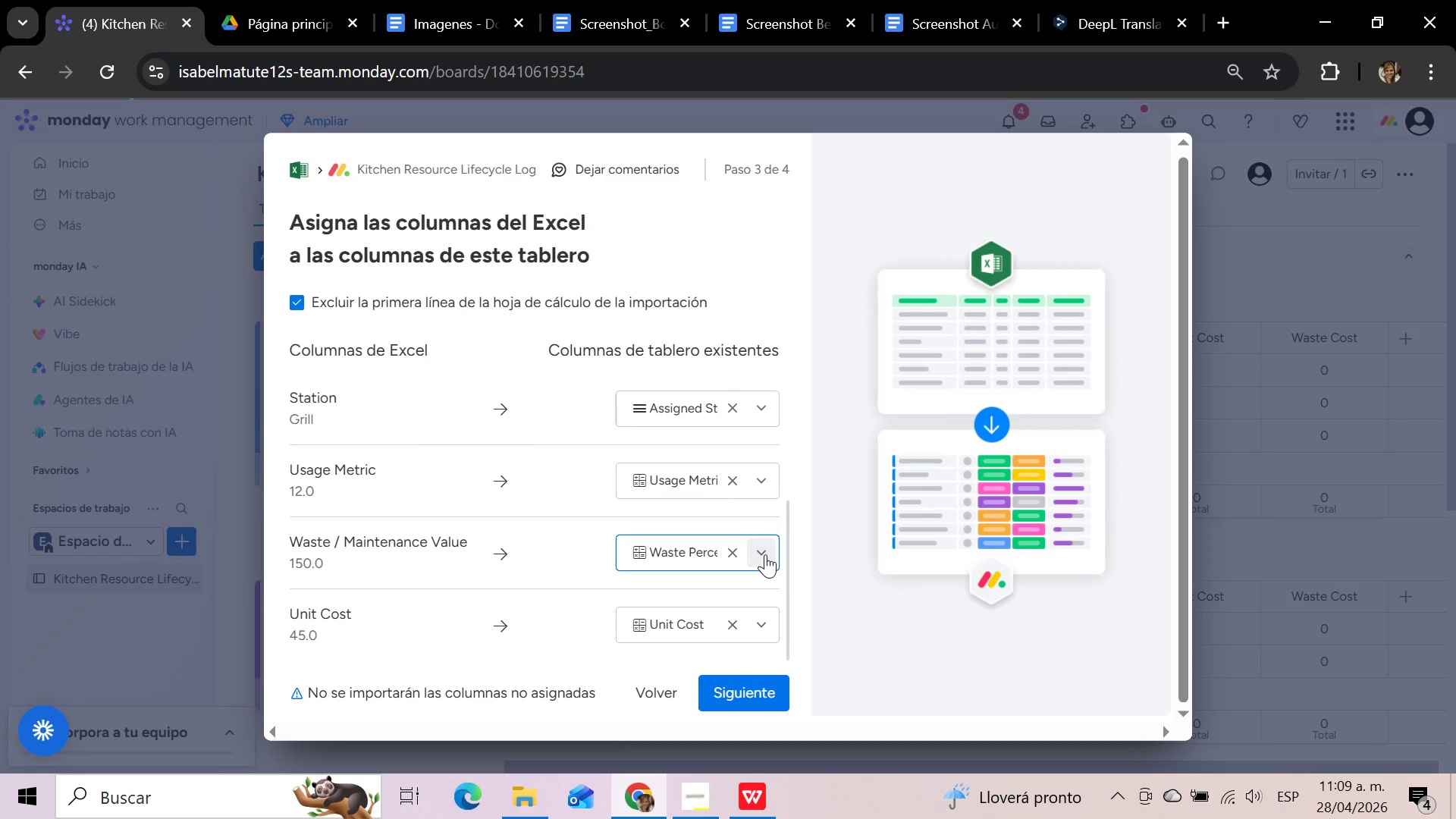 
scroll: coordinate [763, 559], scroll_direction: down, amount: 2.0
 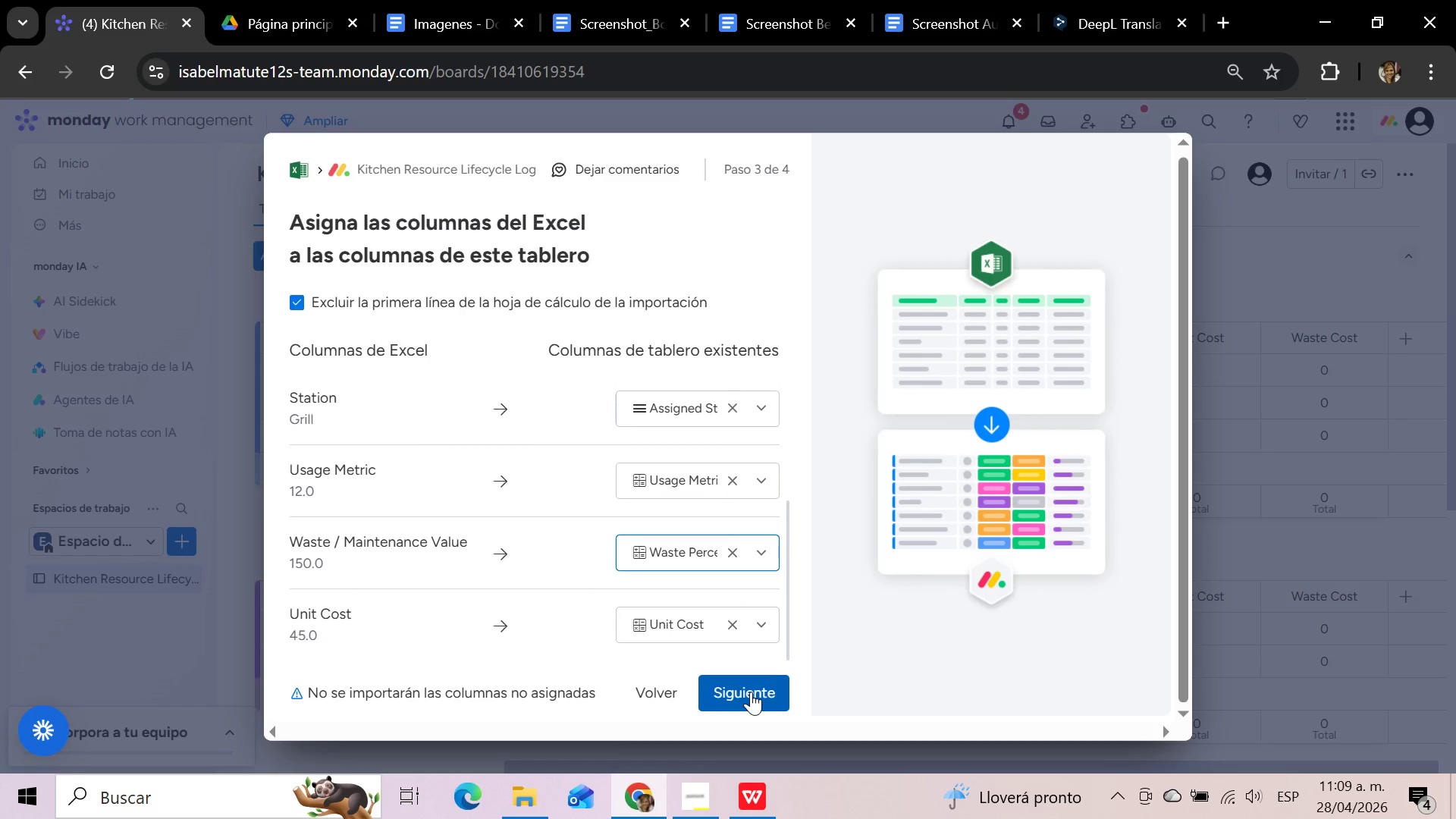 
left_click([751, 692])
 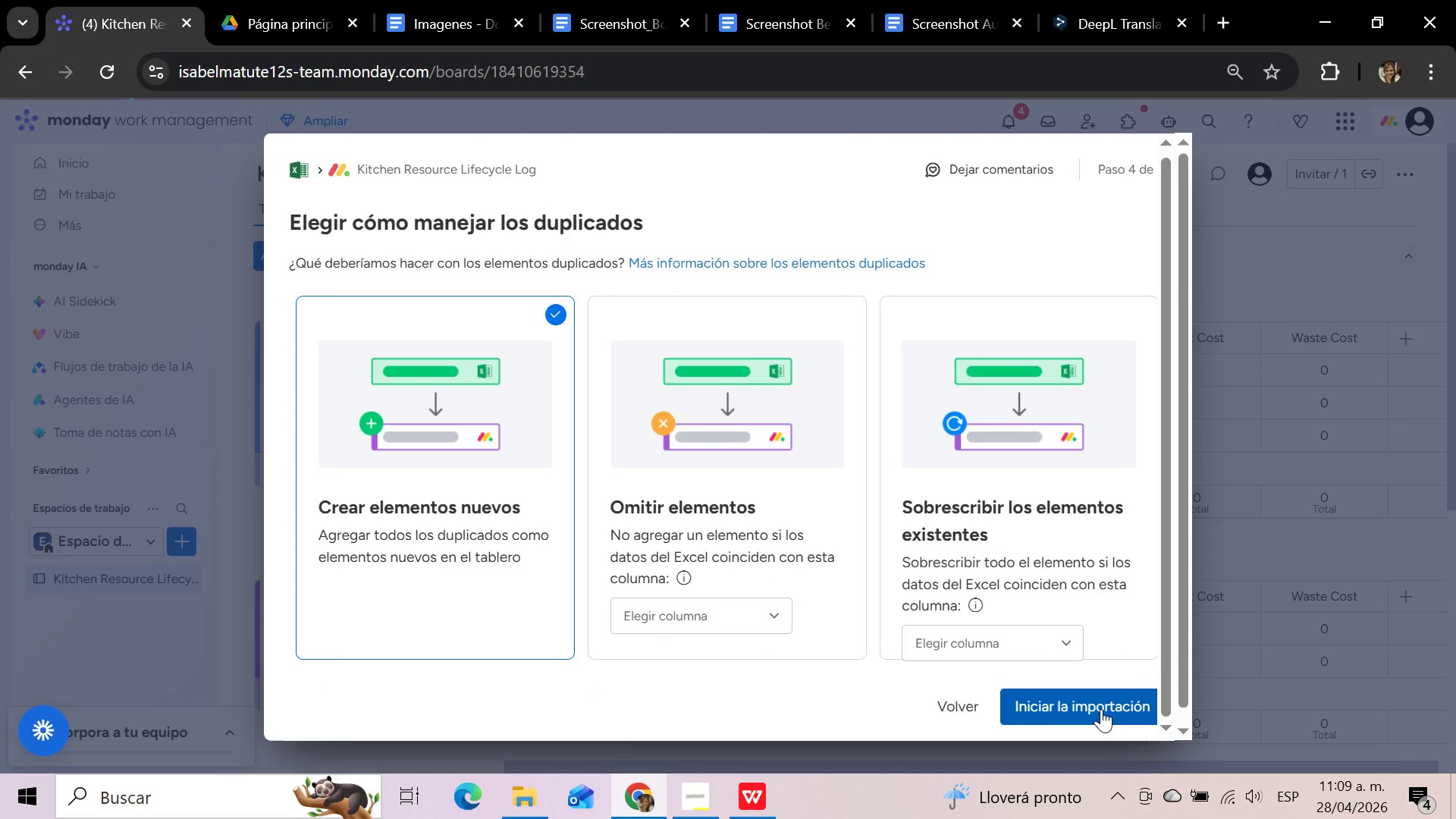 
wait(7.42)
 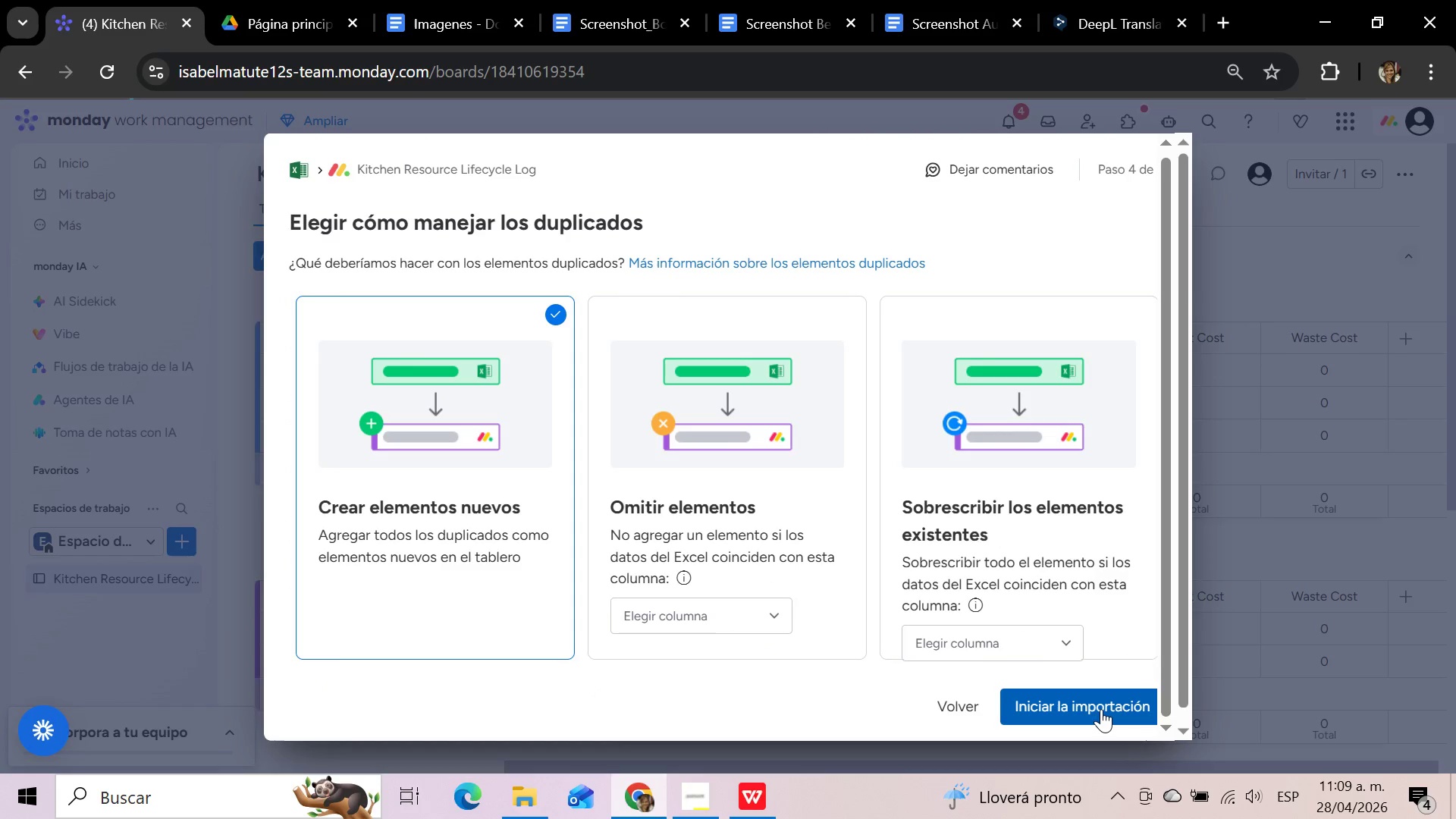 
left_click([1101, 709])
 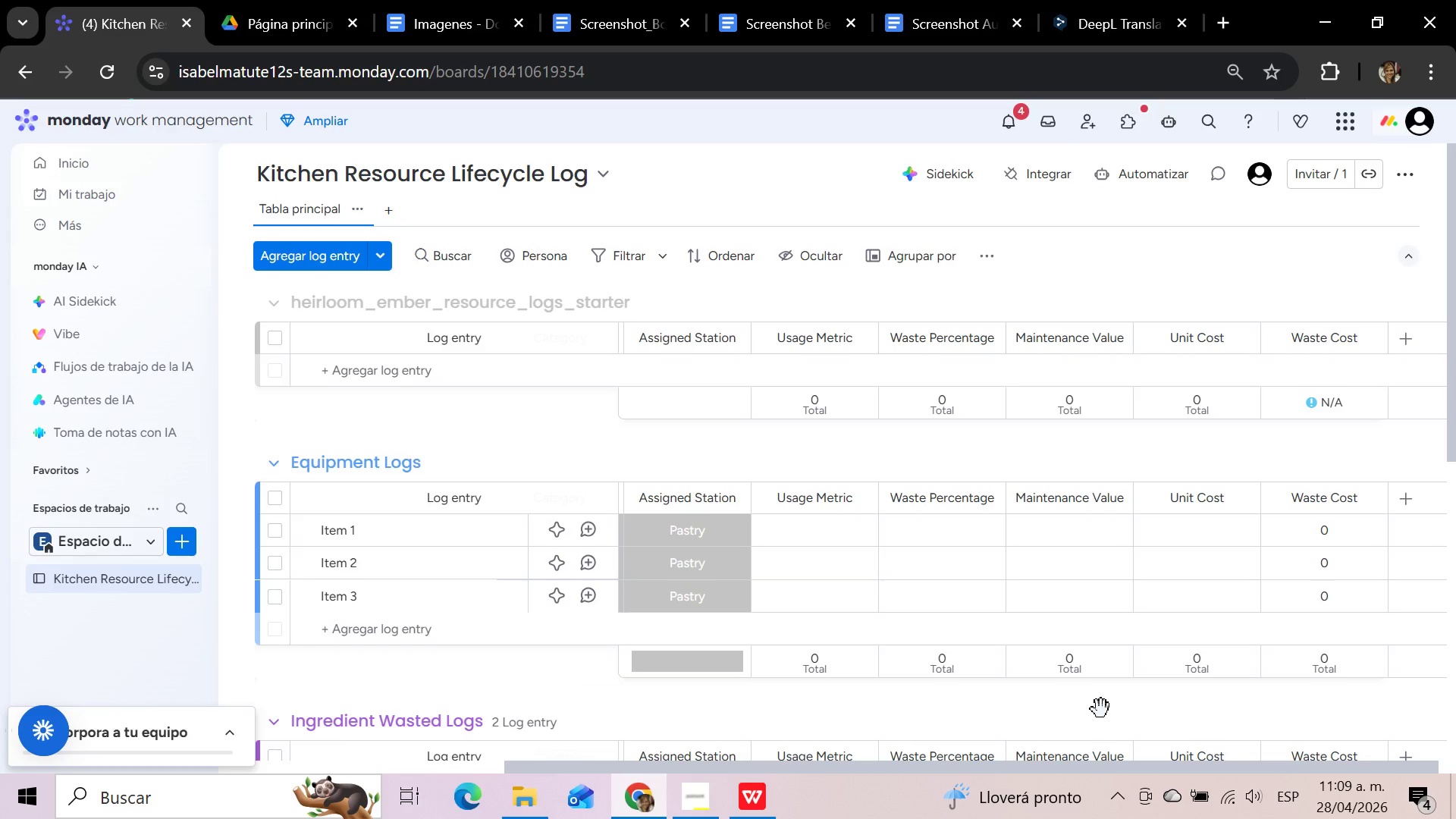 
wait(13.47)
 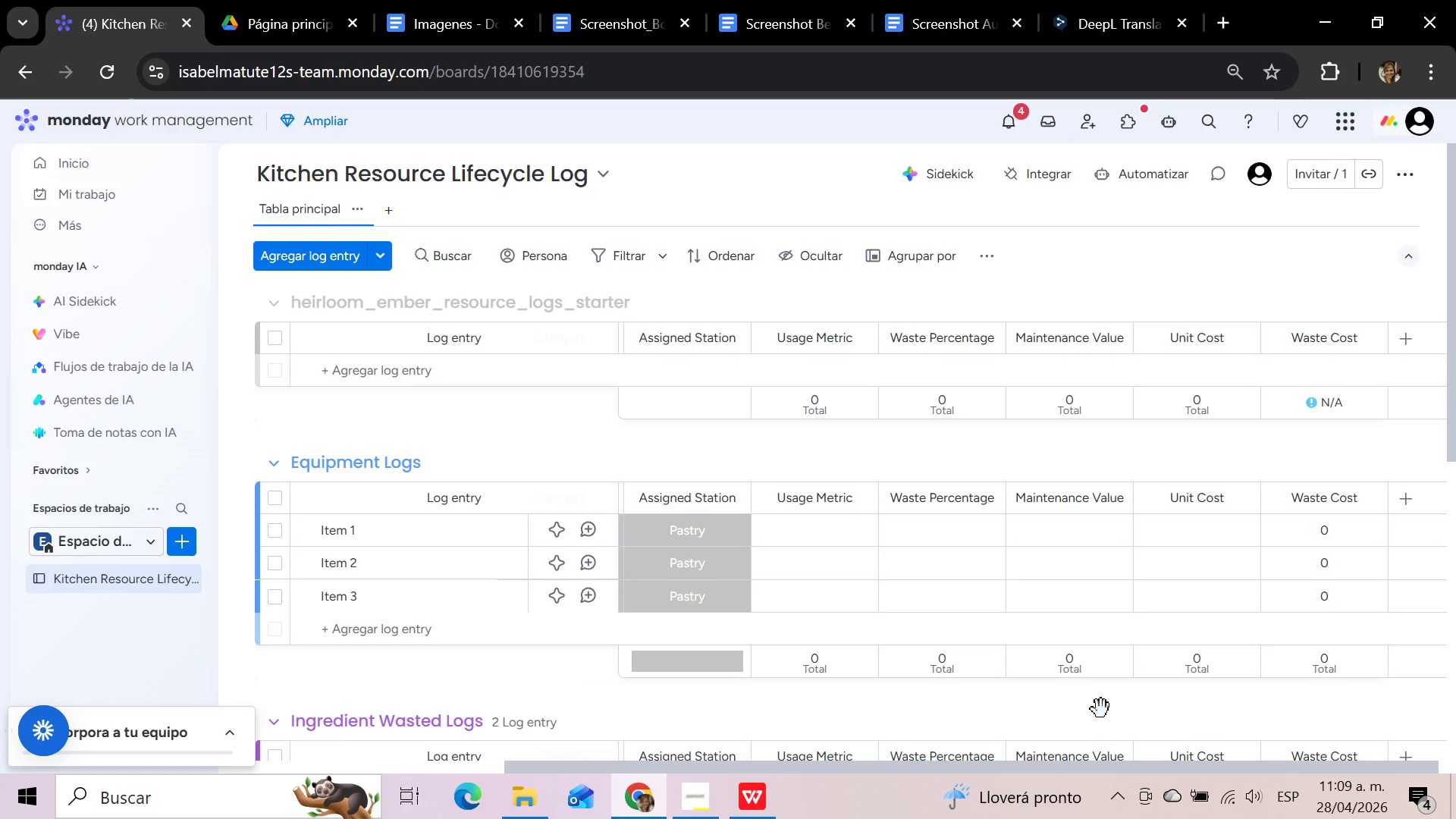 
left_click_drag(start_coordinate=[606, 764], to_coordinate=[148, 730])
 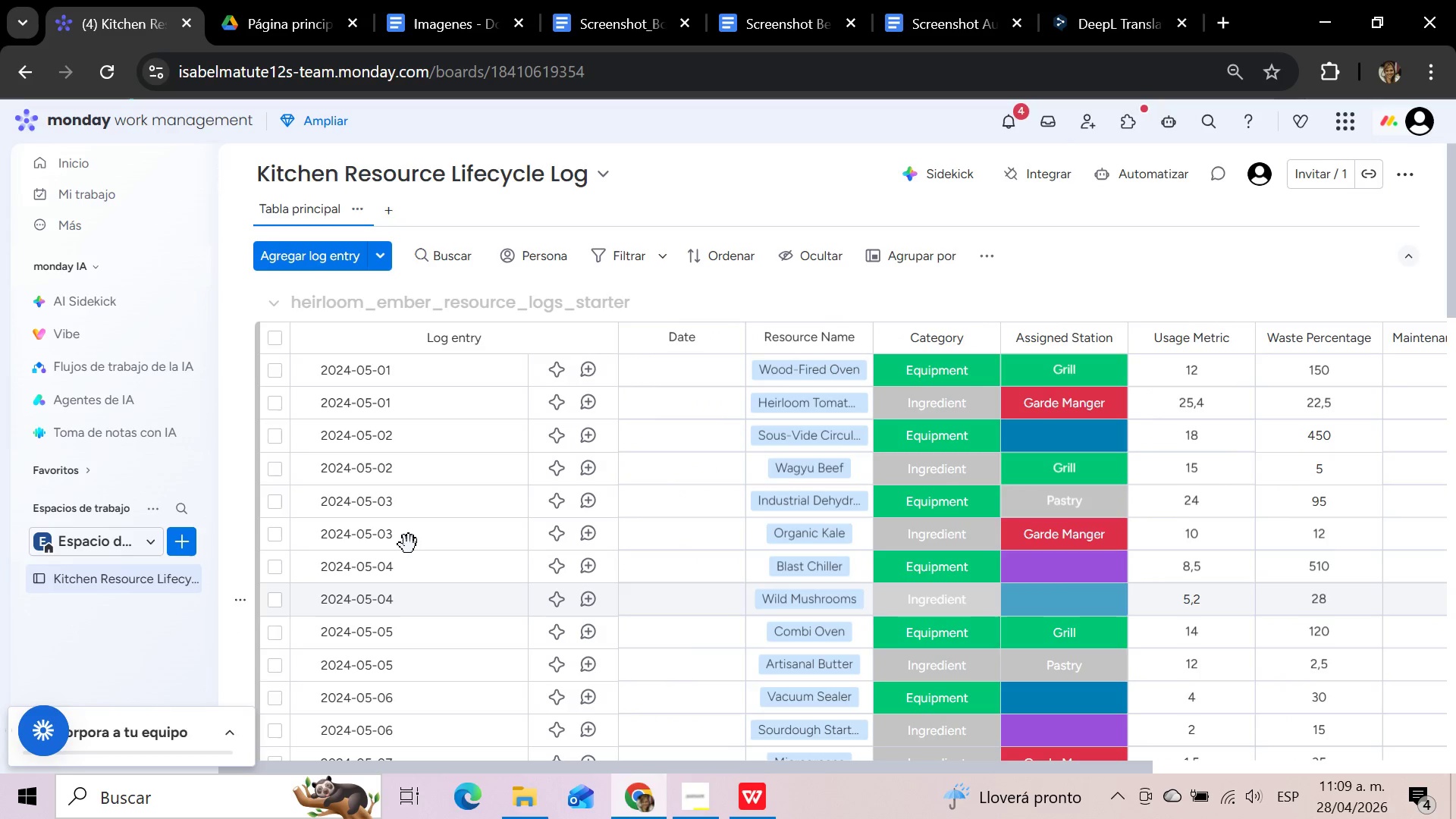 
scroll: coordinate [409, 544], scroll_direction: up, amount: 11.0
 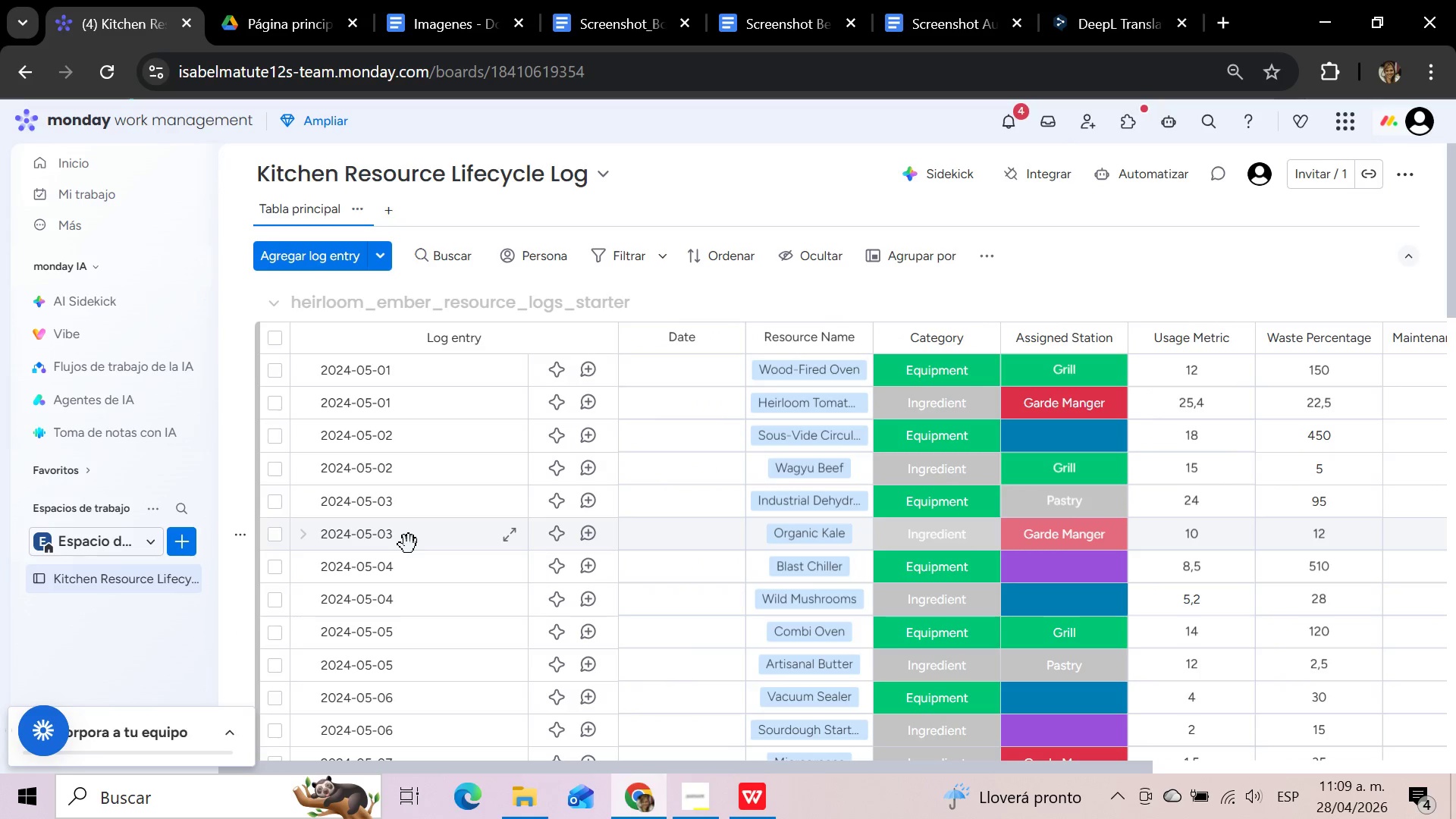 
scroll: coordinate [410, 544], scroll_direction: down, amount: 9.0
 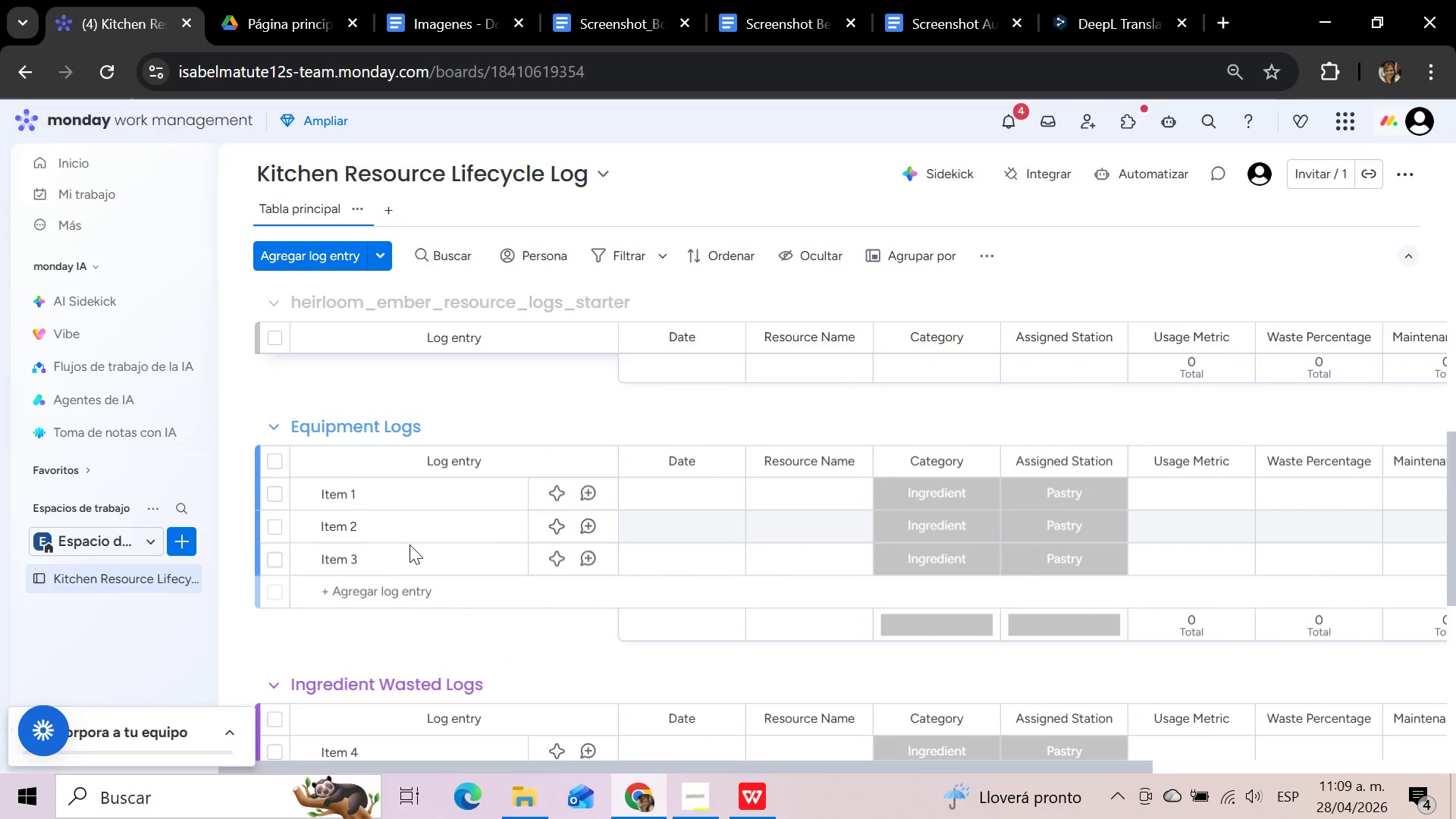 
scroll: coordinate [410, 544], scroll_direction: up, amount: 21.0
 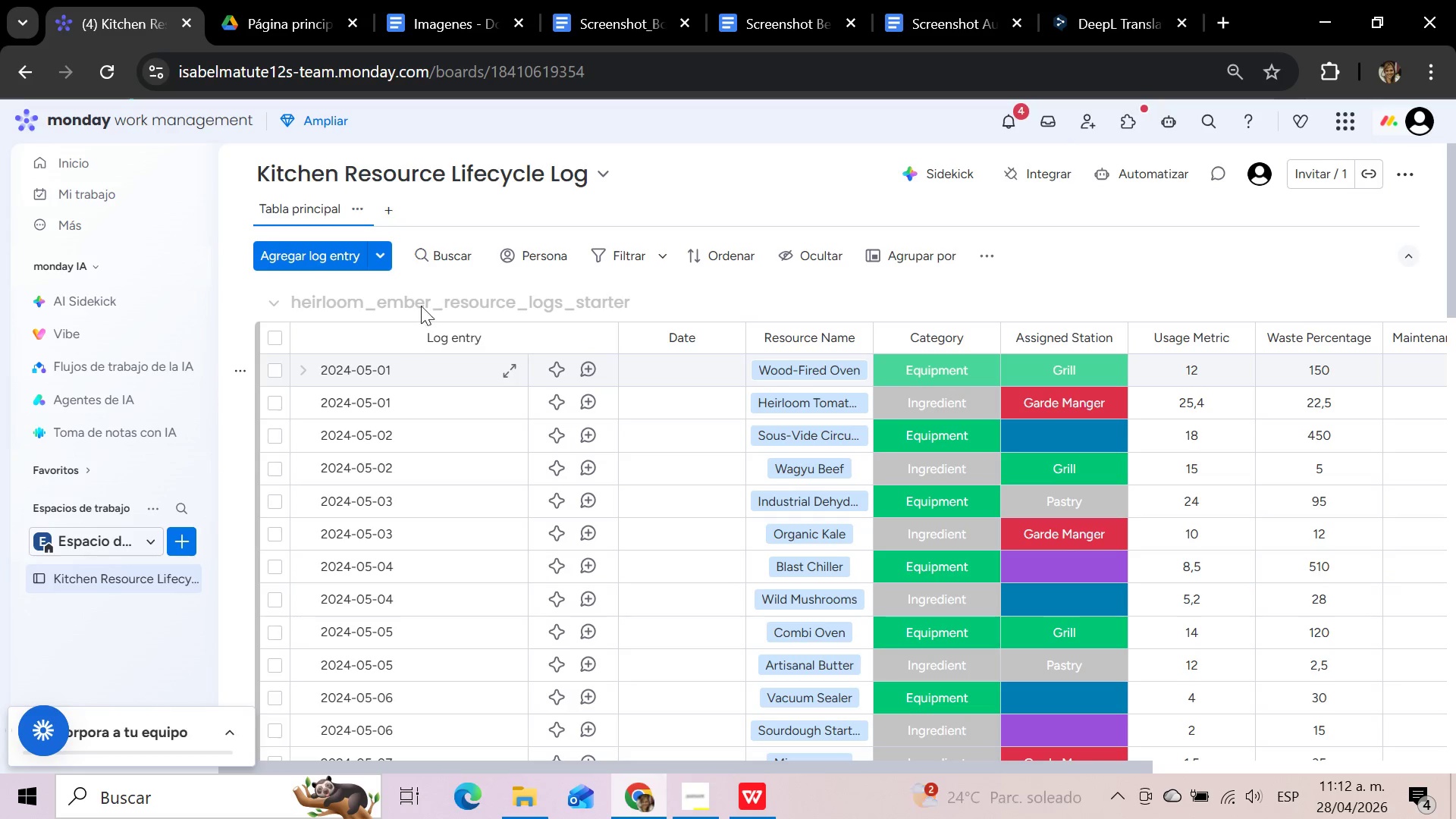 
wait(144.31)
 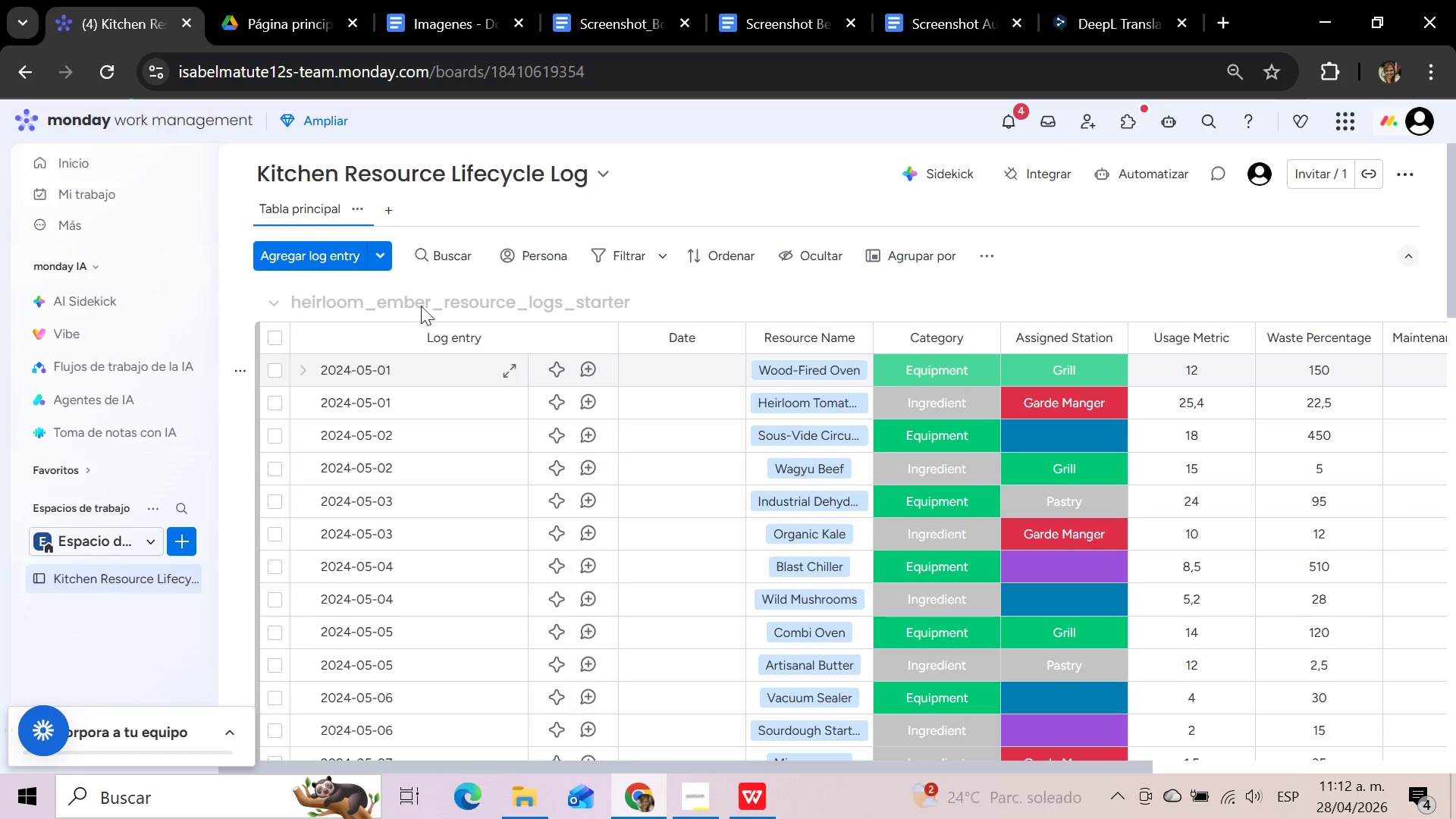 
left_click([1410, 177])
 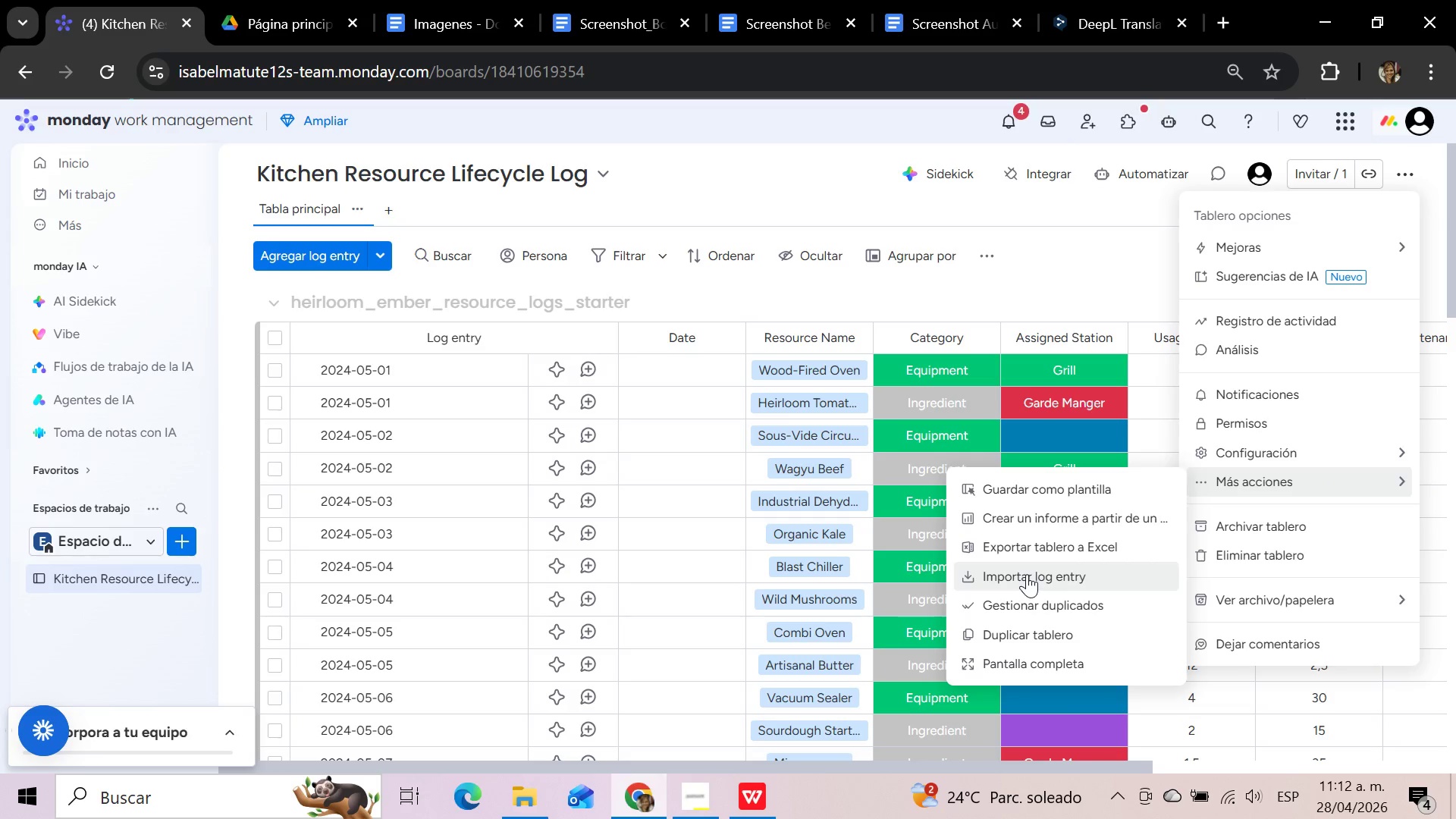 
wait(6.92)
 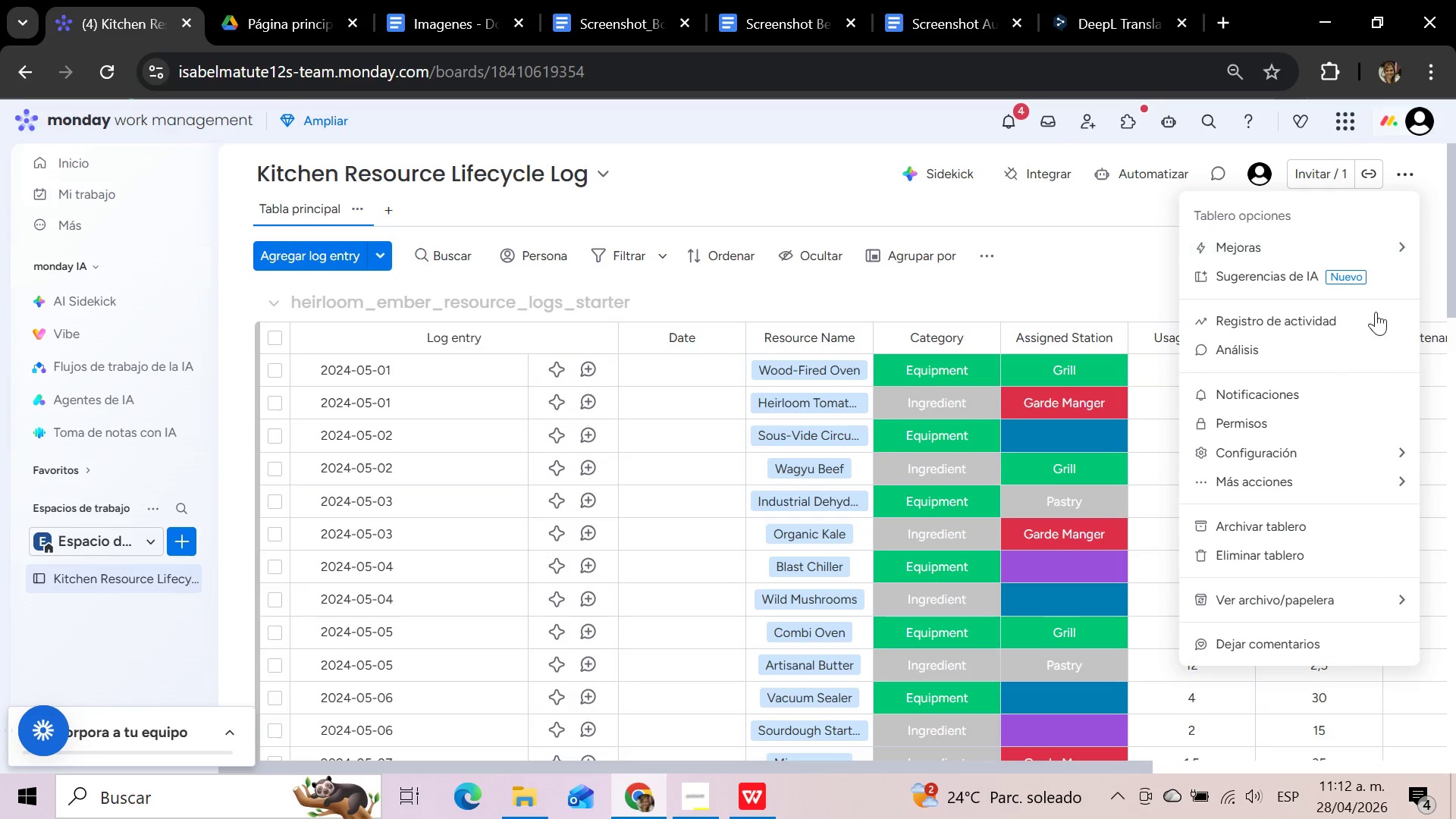 
left_click([1027, 574])
 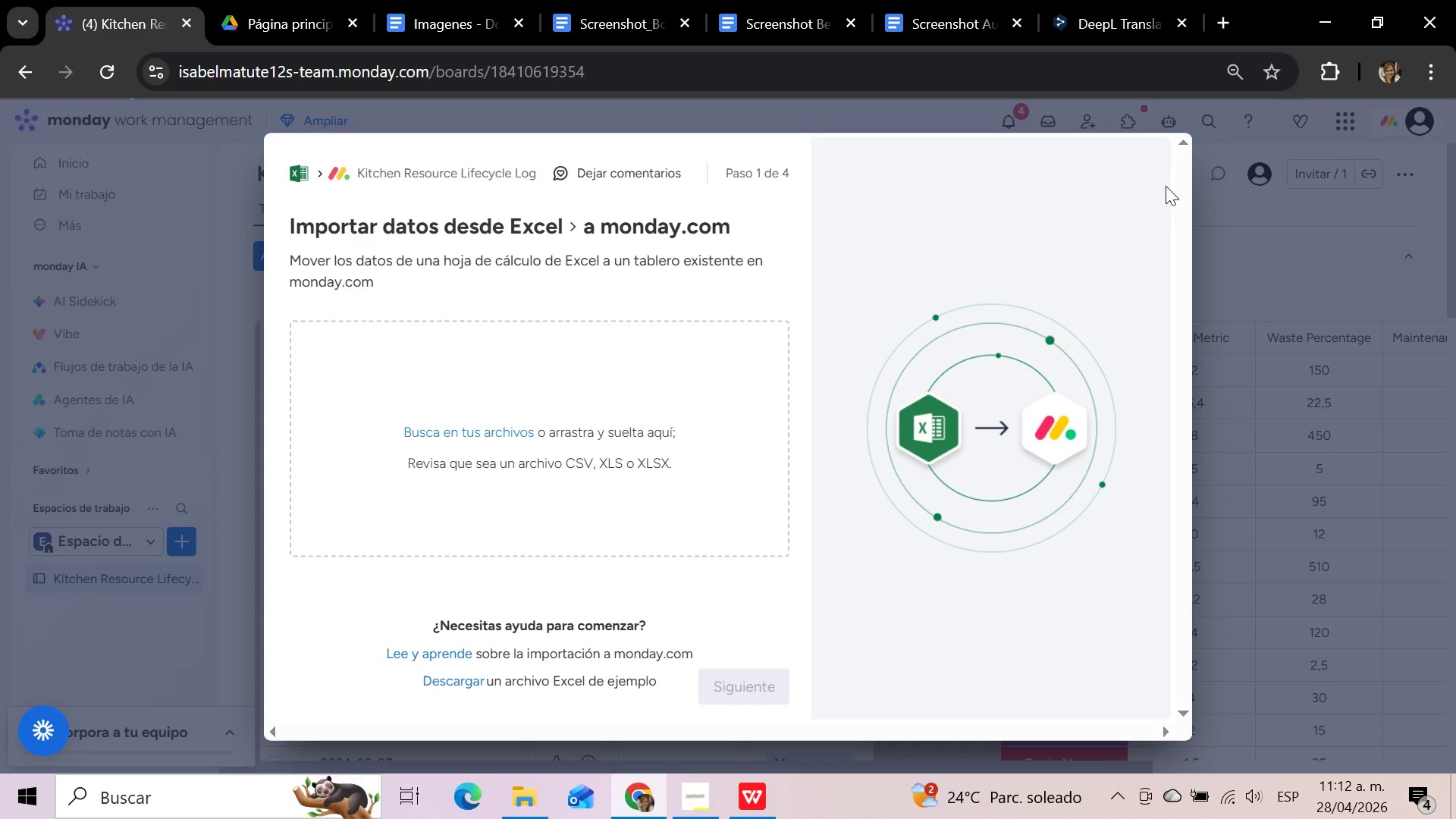 
wait(6.83)
 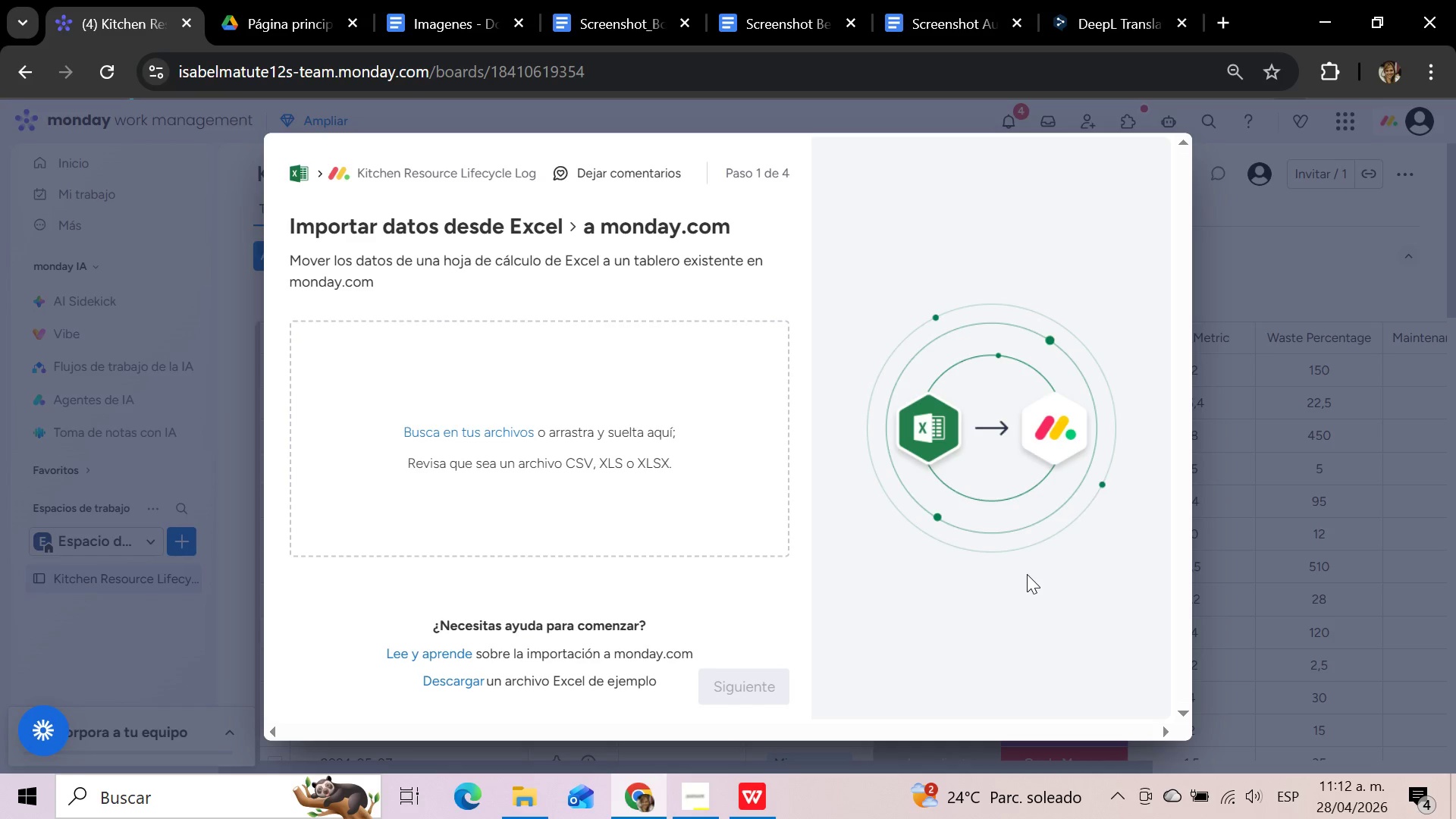 
left_click([230, 503])
 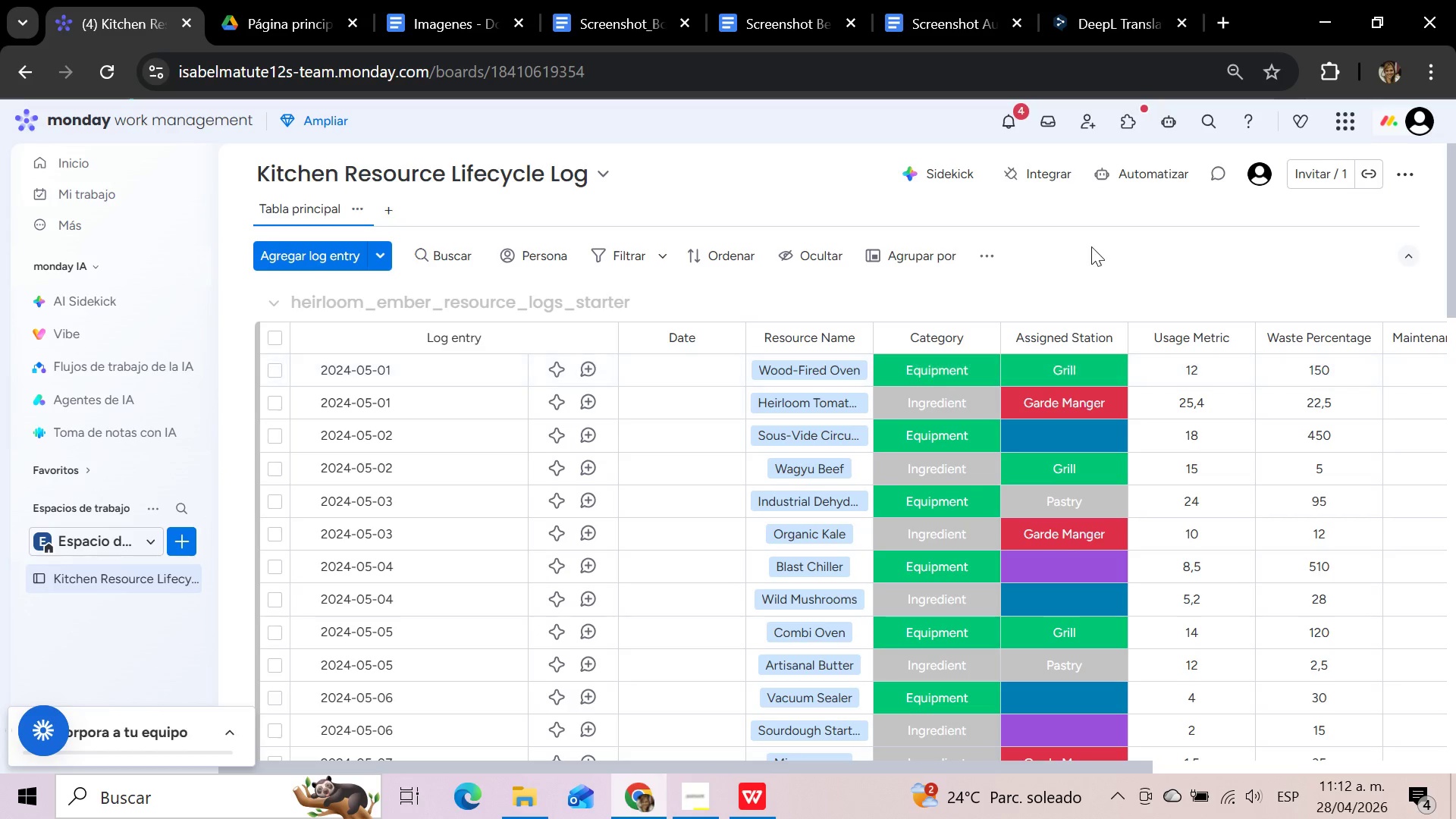 
left_click([1144, 259])
 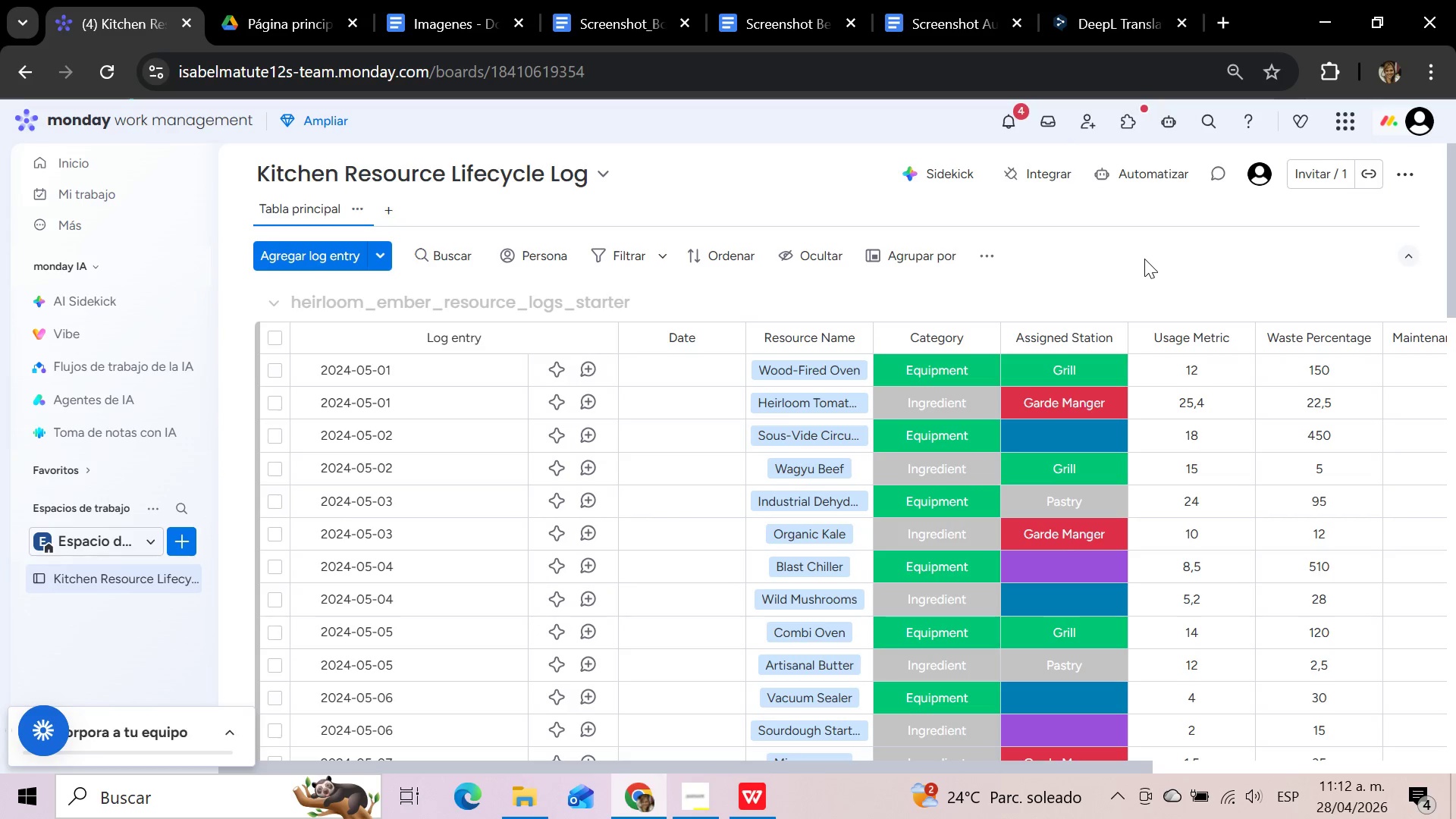 
scroll: coordinate [1144, 259], scroll_direction: up, amount: 3.0
 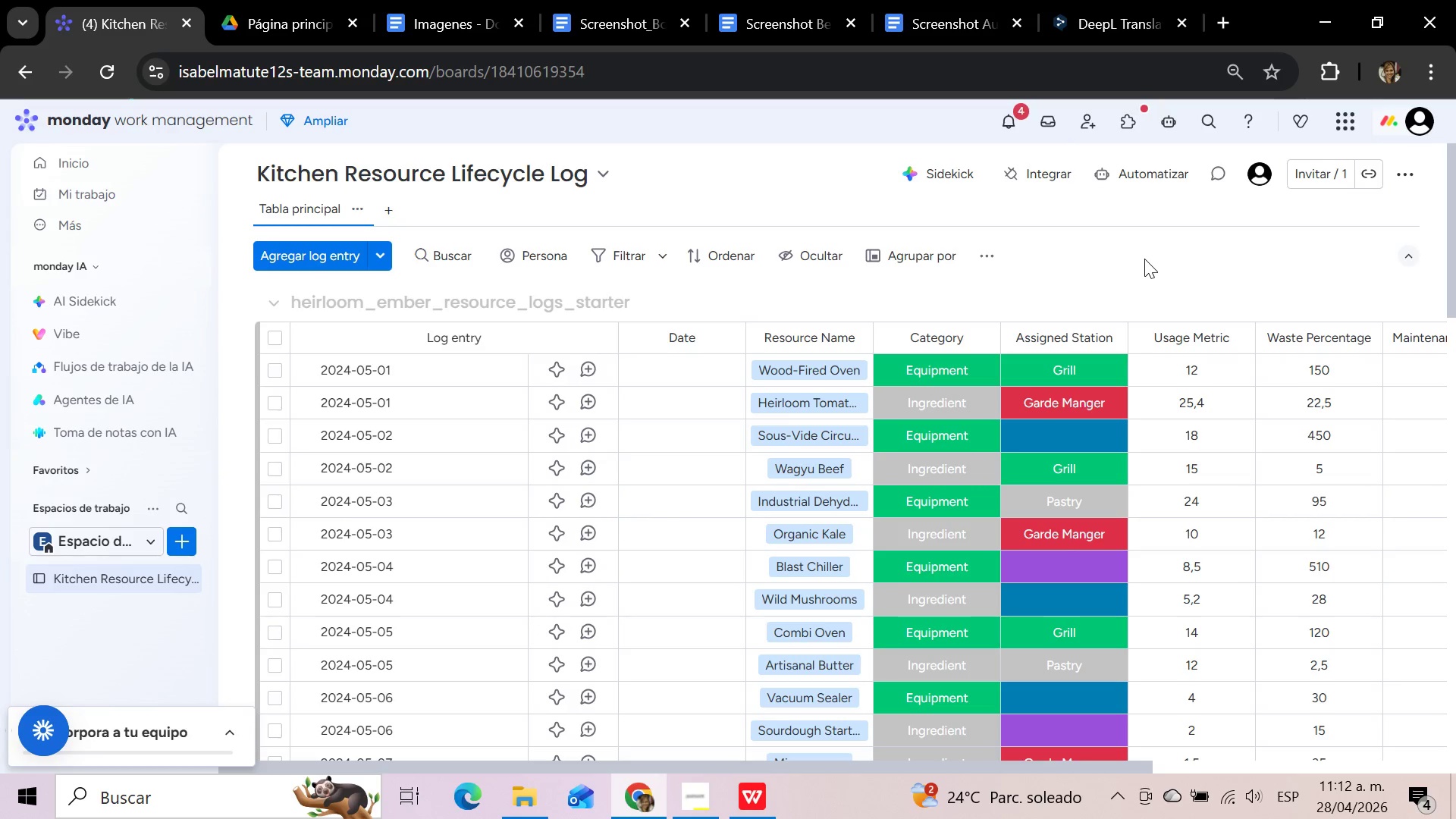 
scroll: coordinate [1144, 259], scroll_direction: down, amount: 2.0
 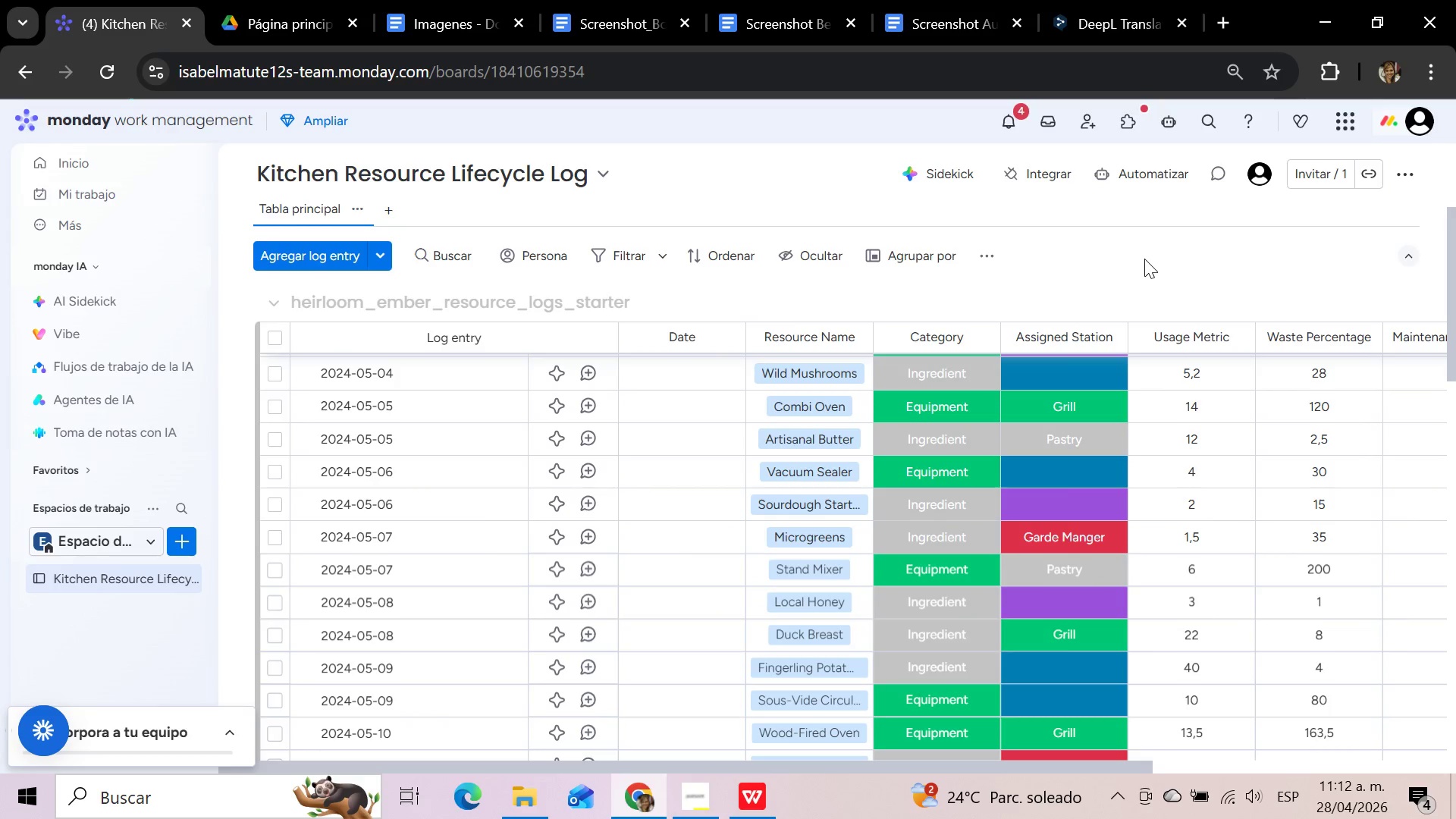 
scroll: coordinate [1144, 259], scroll_direction: up, amount: 11.0
 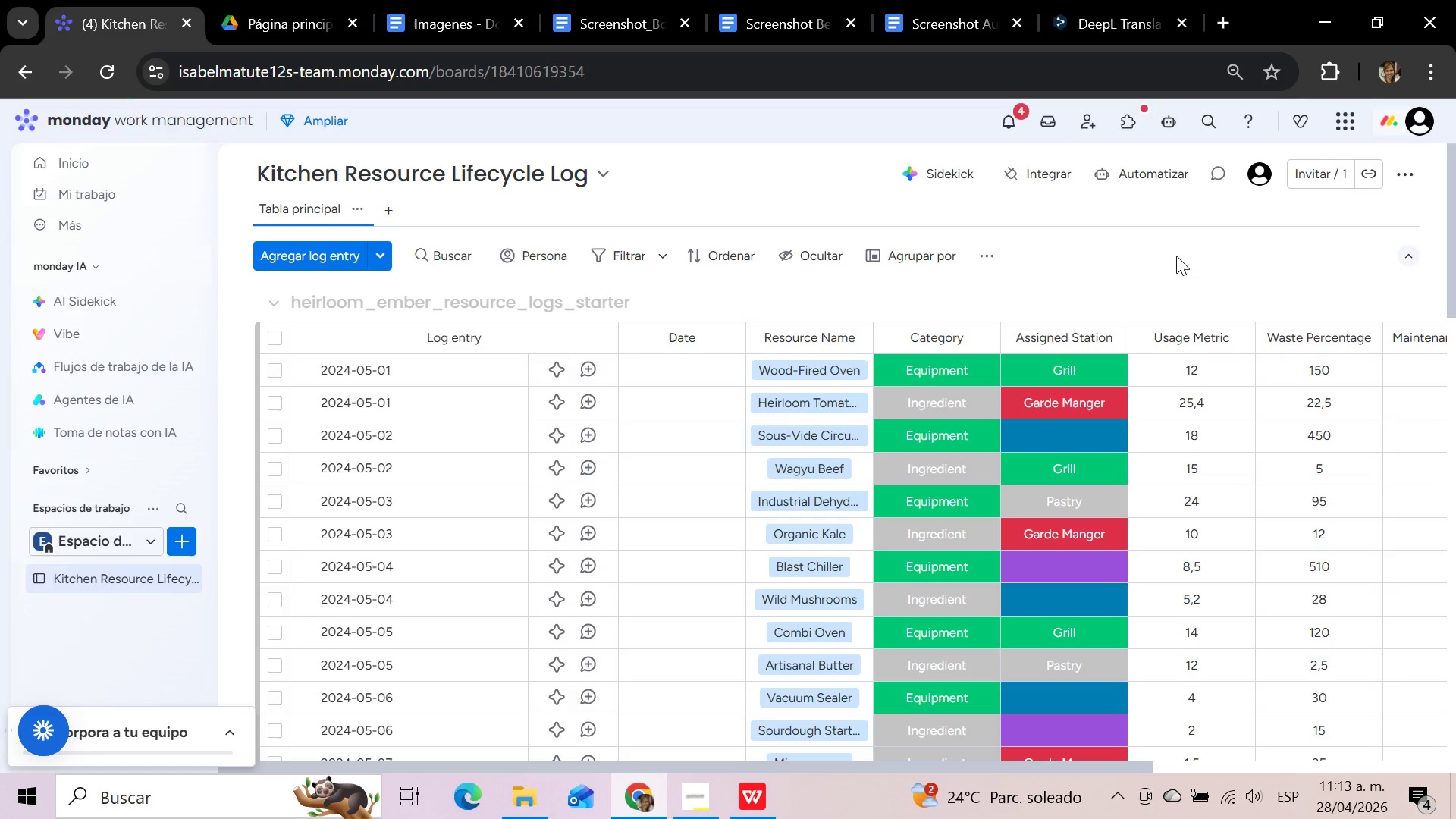 
wait(63.97)
 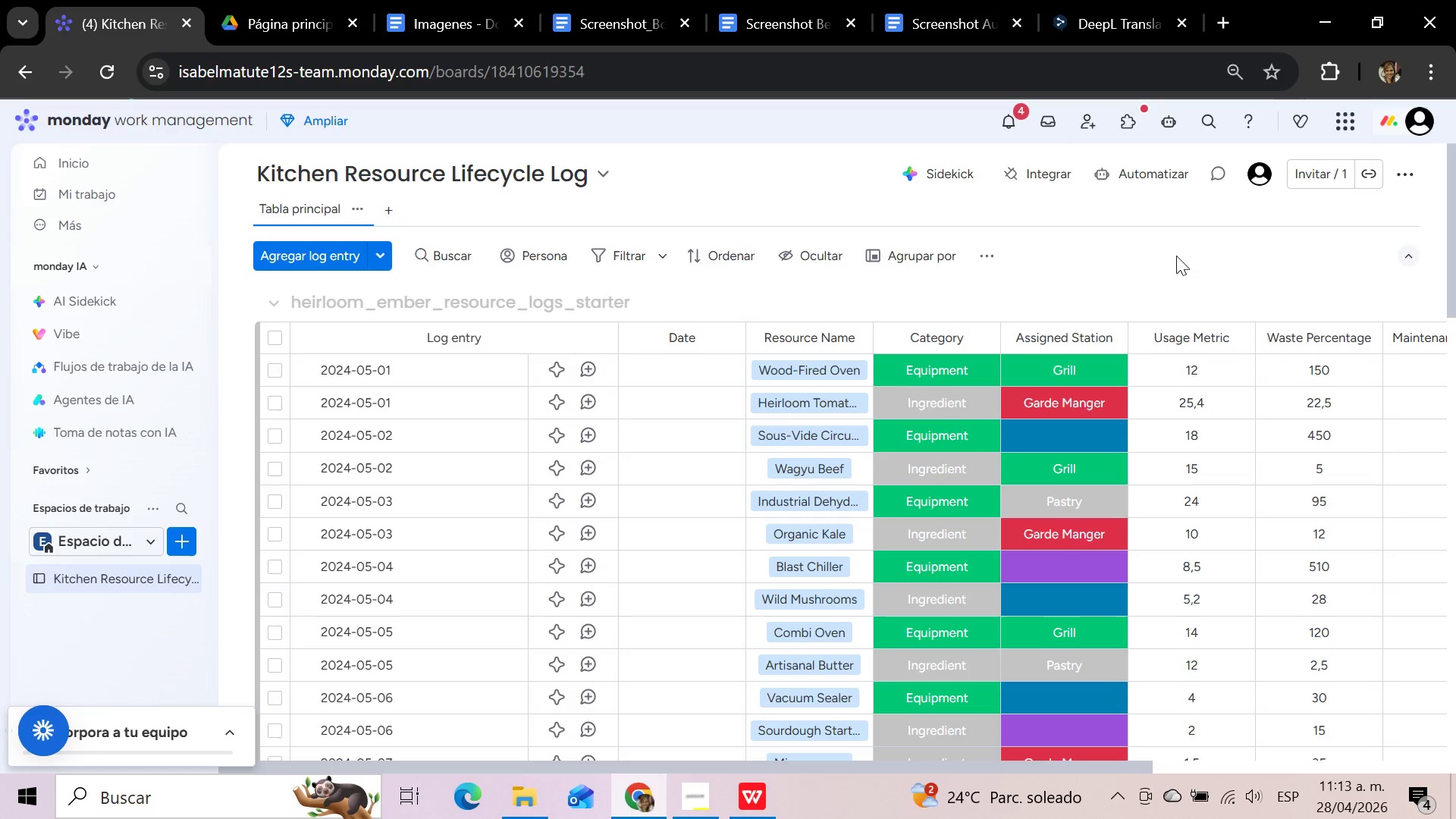 
scroll: coordinate [535, 441], scroll_direction: up, amount: 4.0
 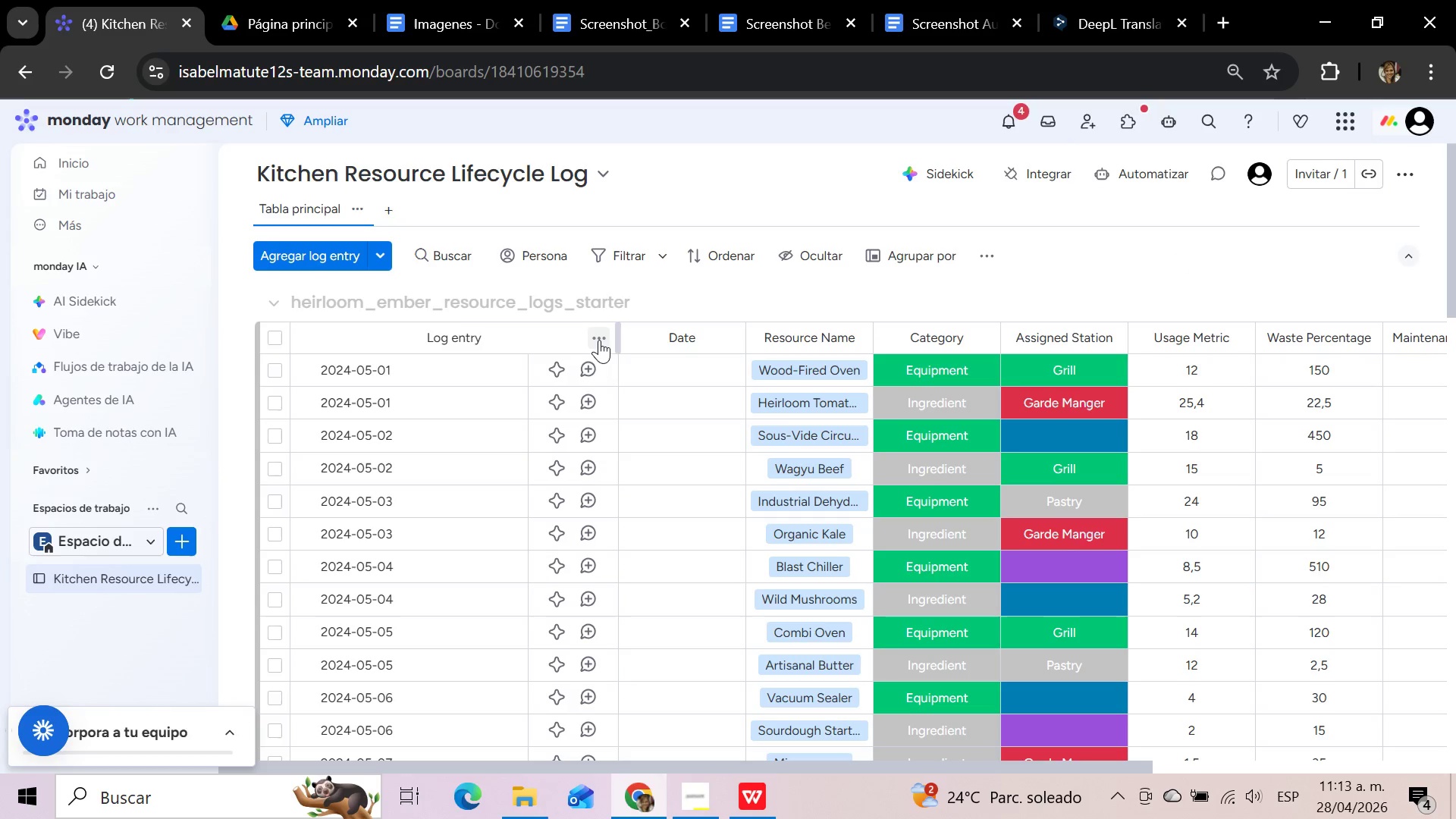 
left_click([599, 340])
 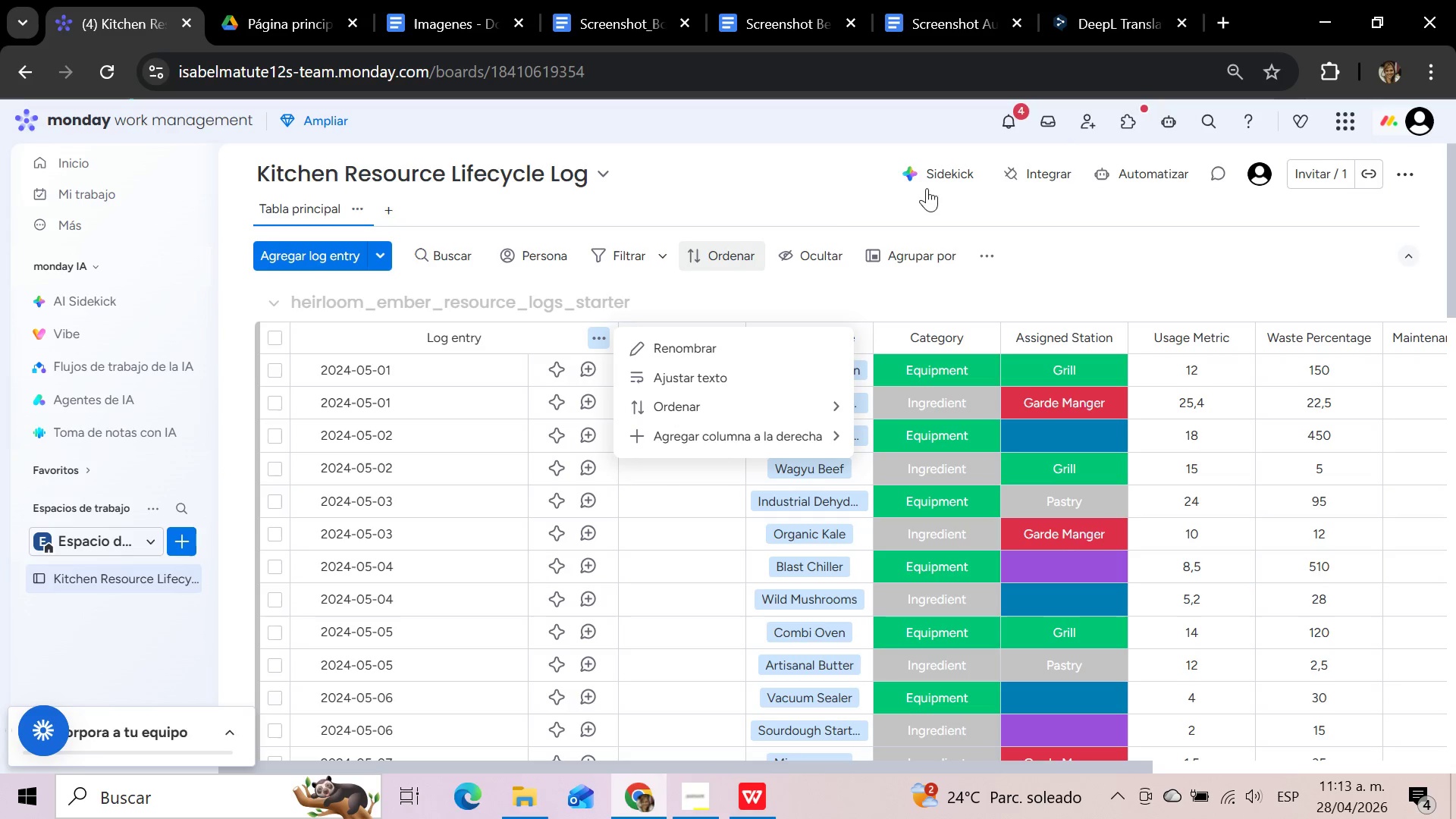 
wait(5.26)
 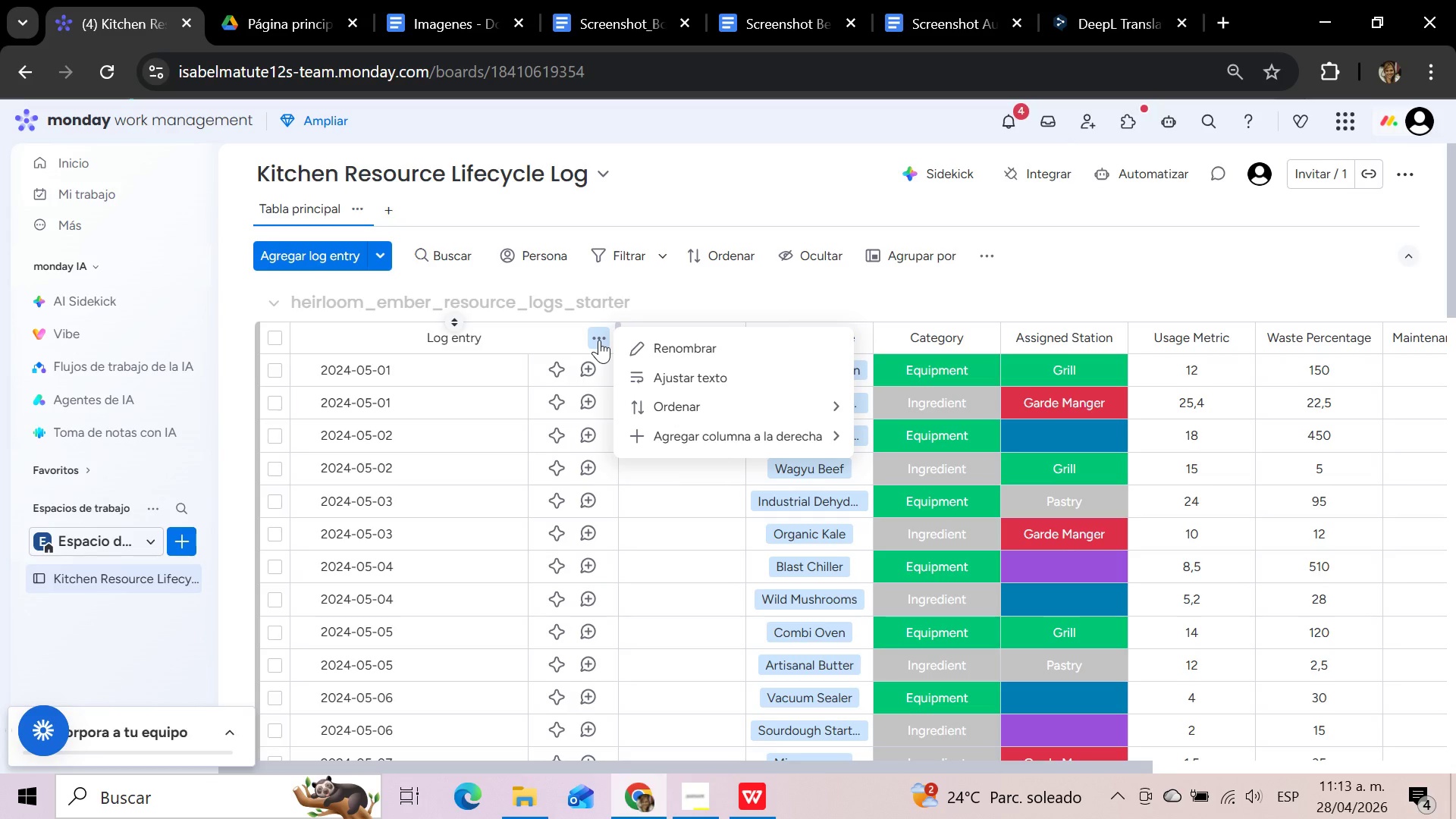 
left_click([905, 287])
 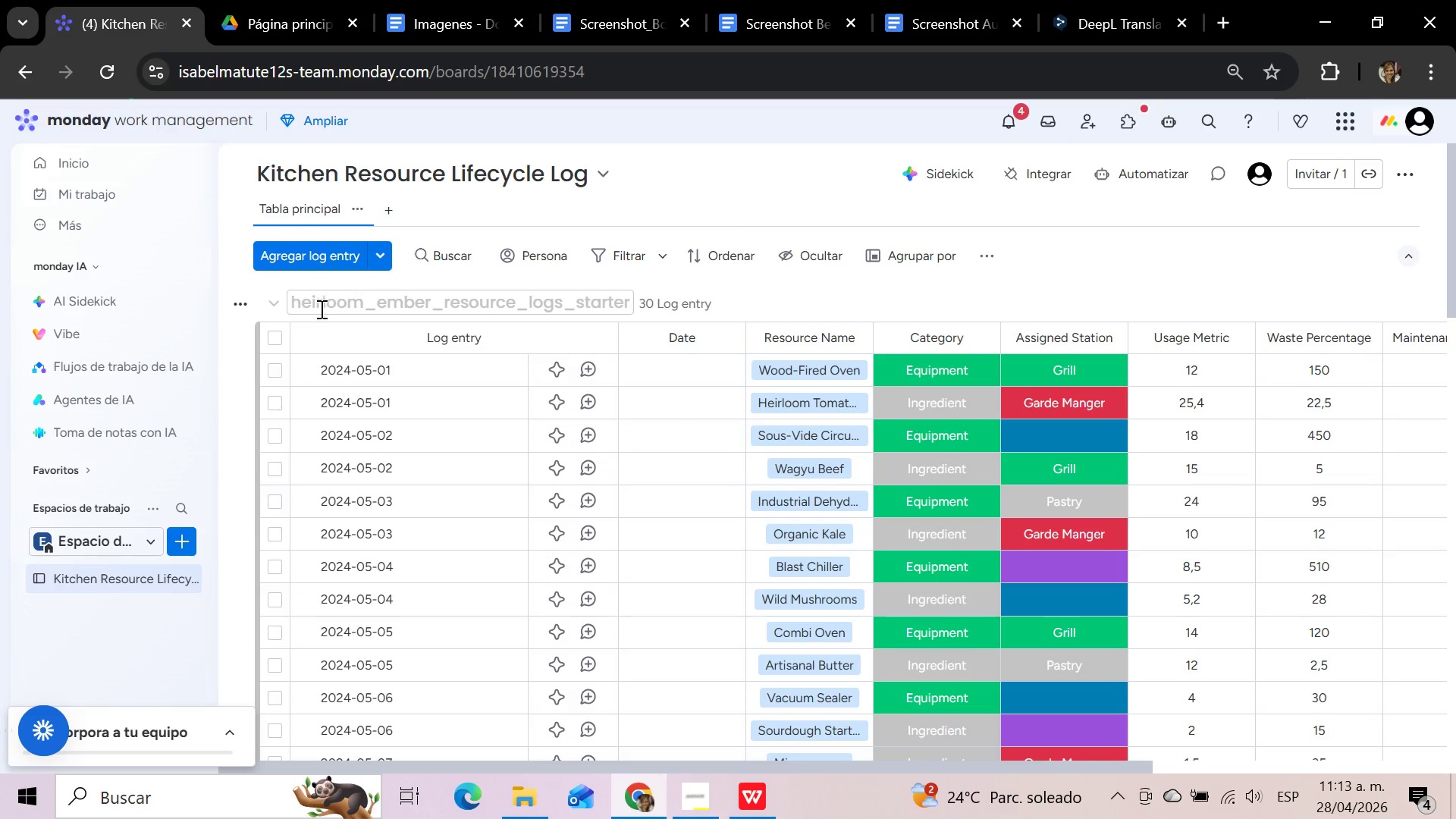 
mouse_move([303, 325])
 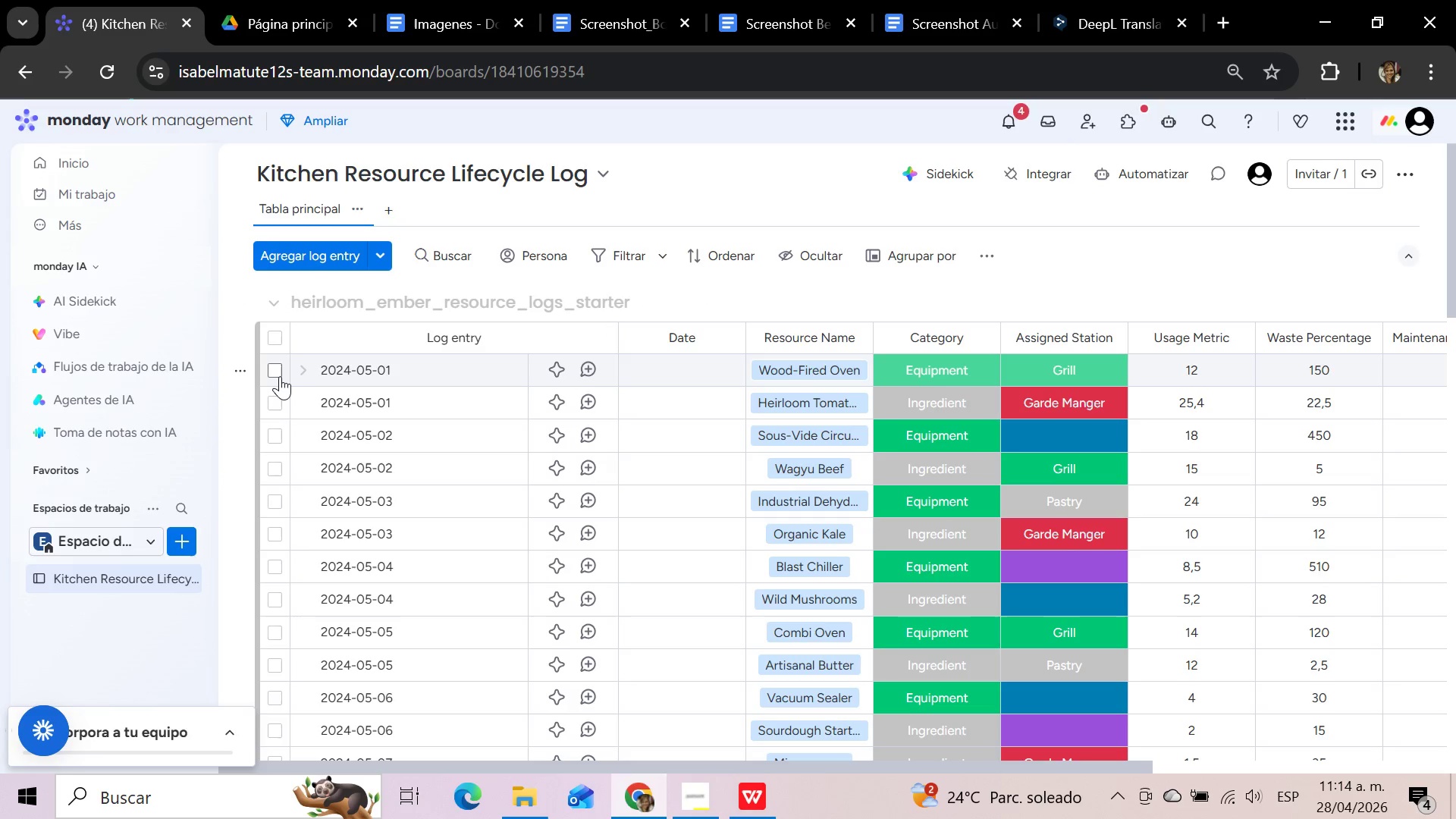 
left_click([280, 376])
 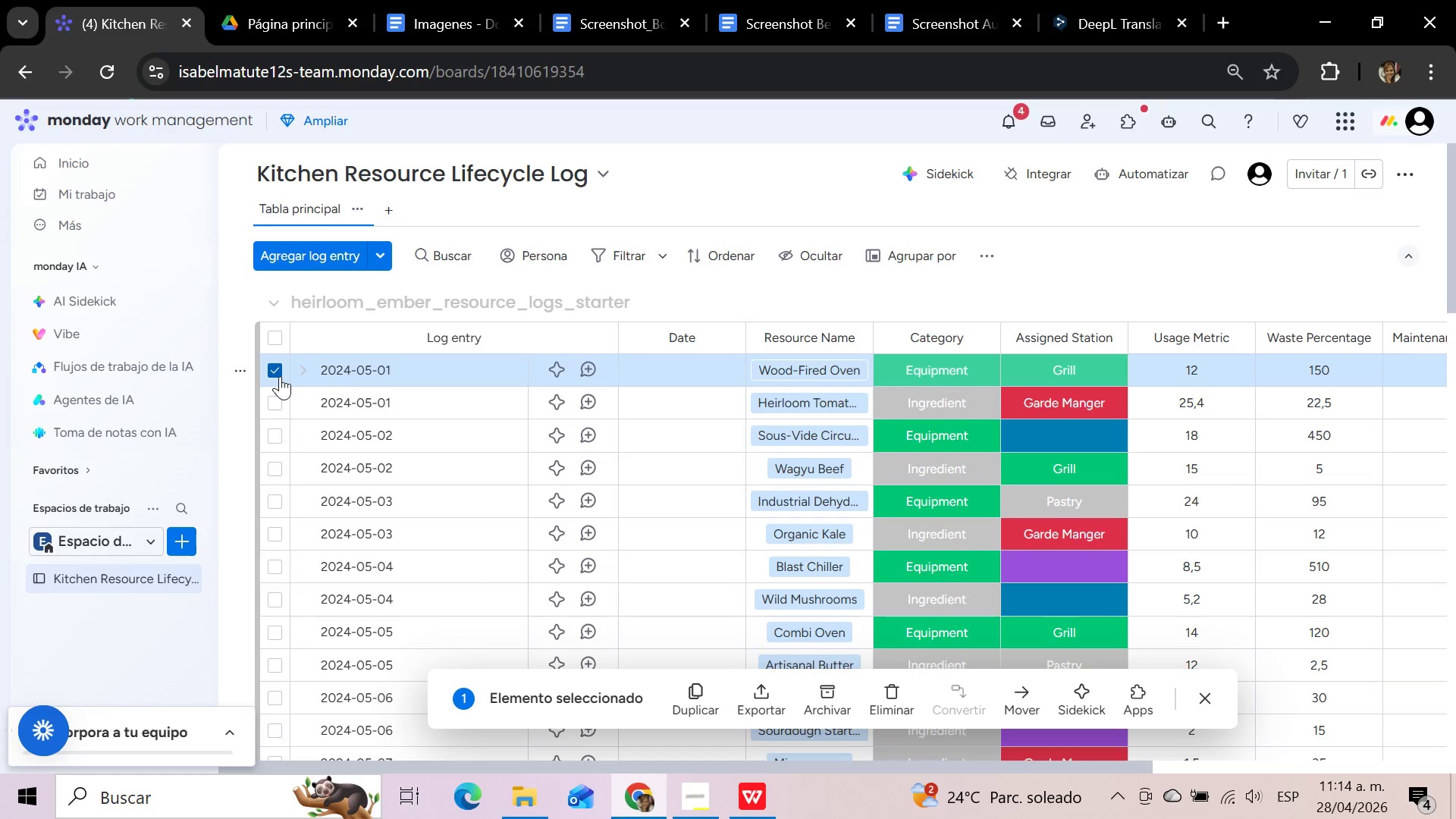 
wait(7.17)
 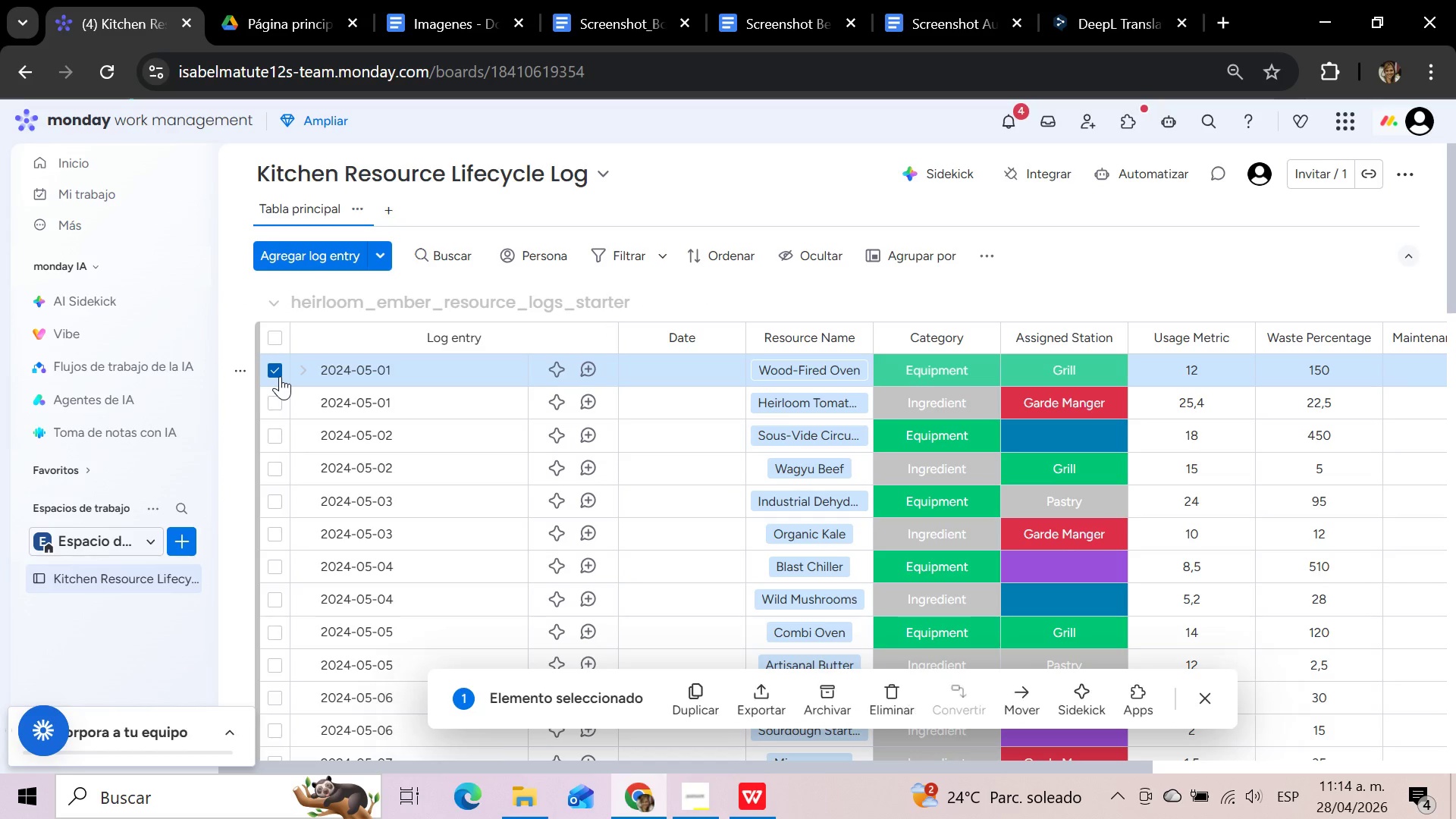 
hold_key(key=ShiftLeft, duration=1.5)
 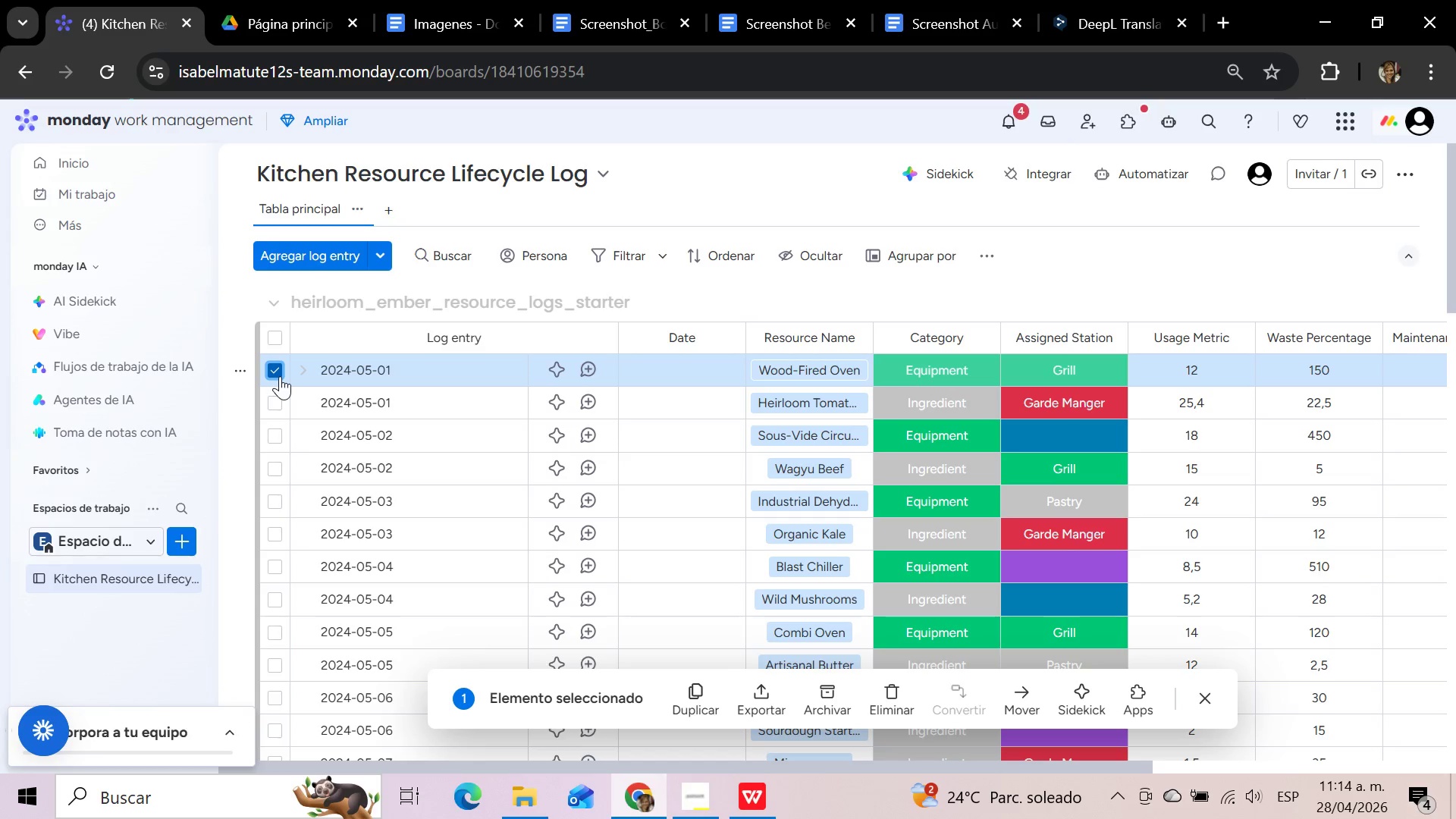 
key(Shift+Enter)
 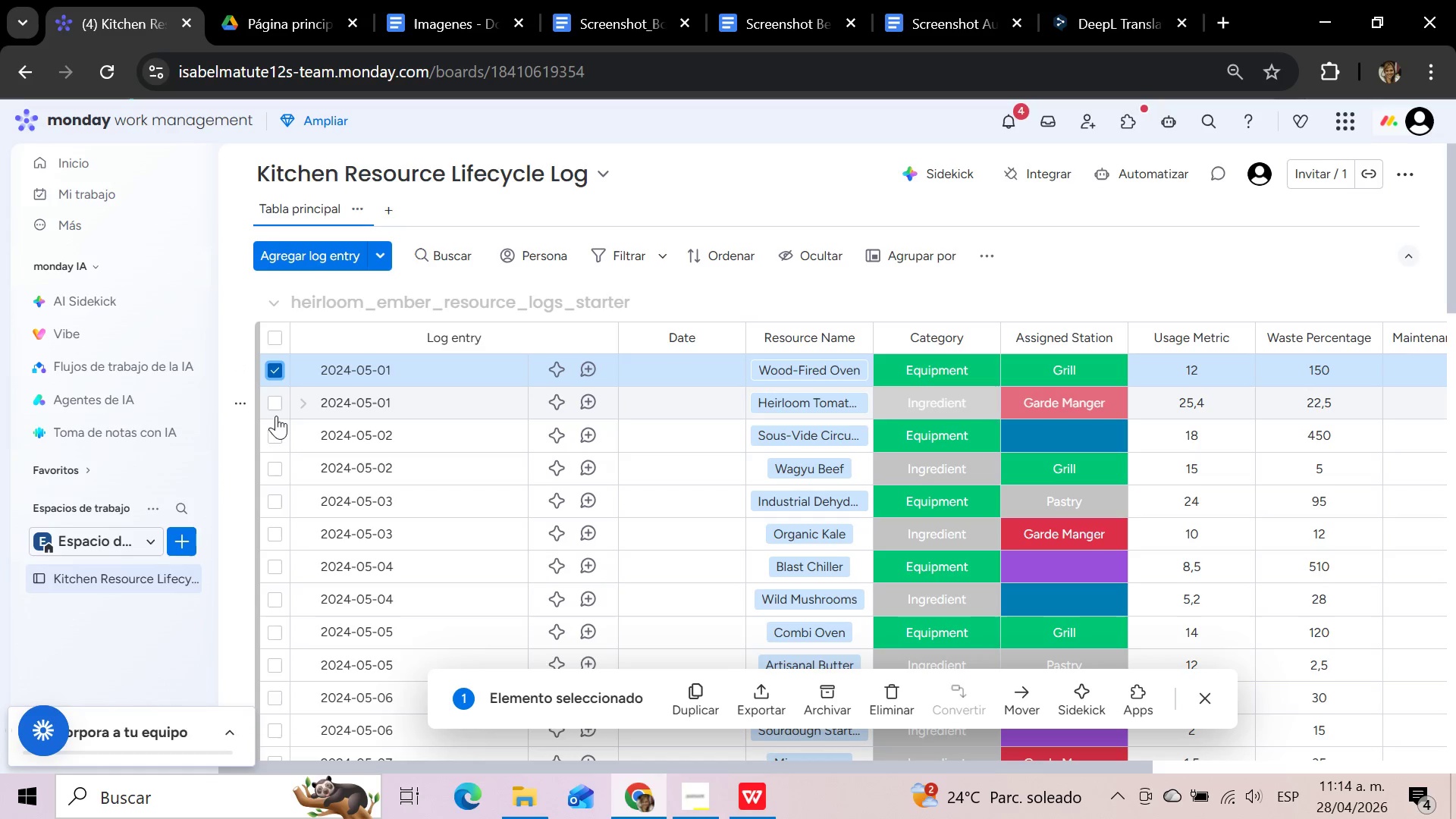 
wait(5.61)
 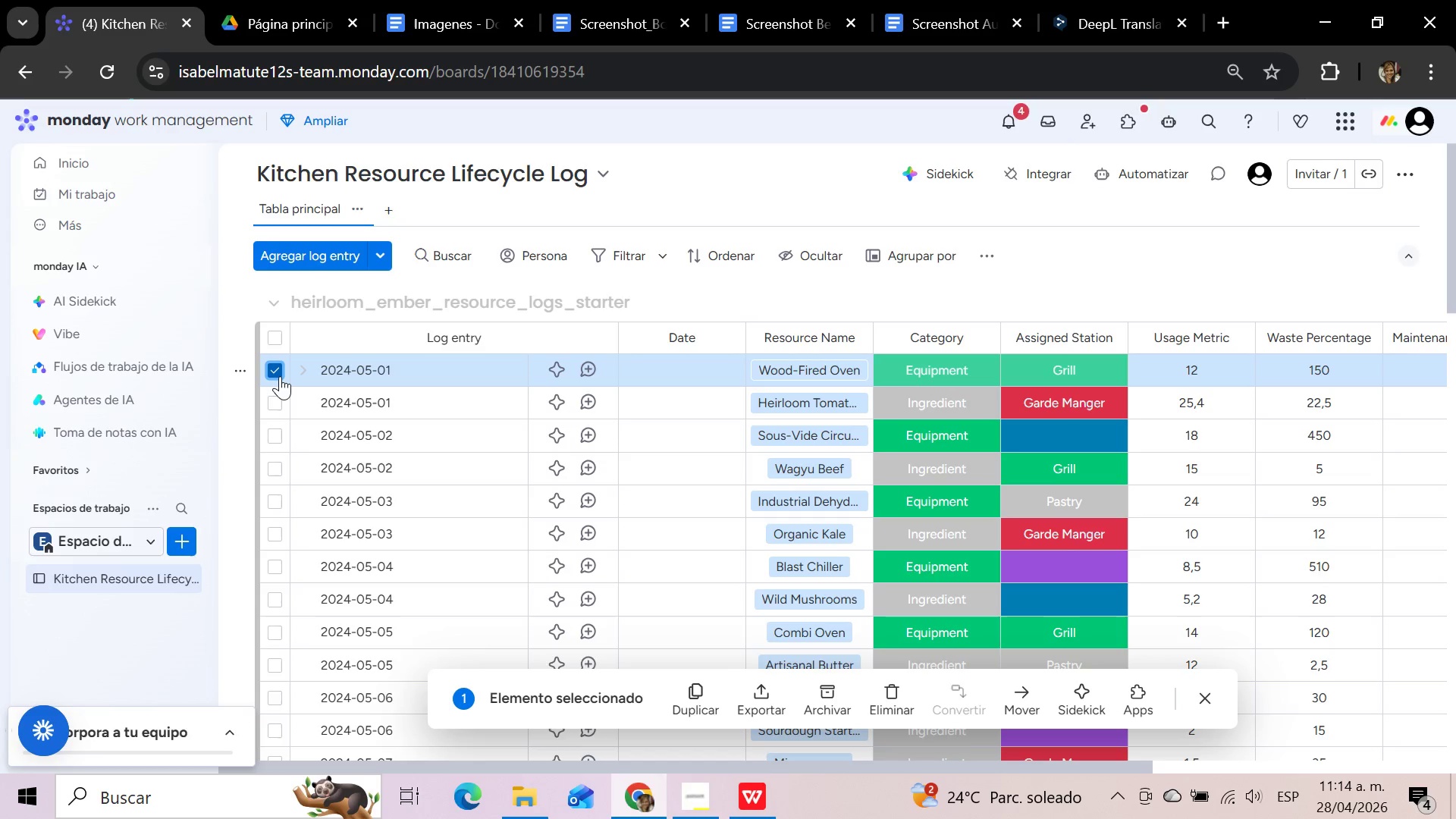 
left_click([280, 404])
 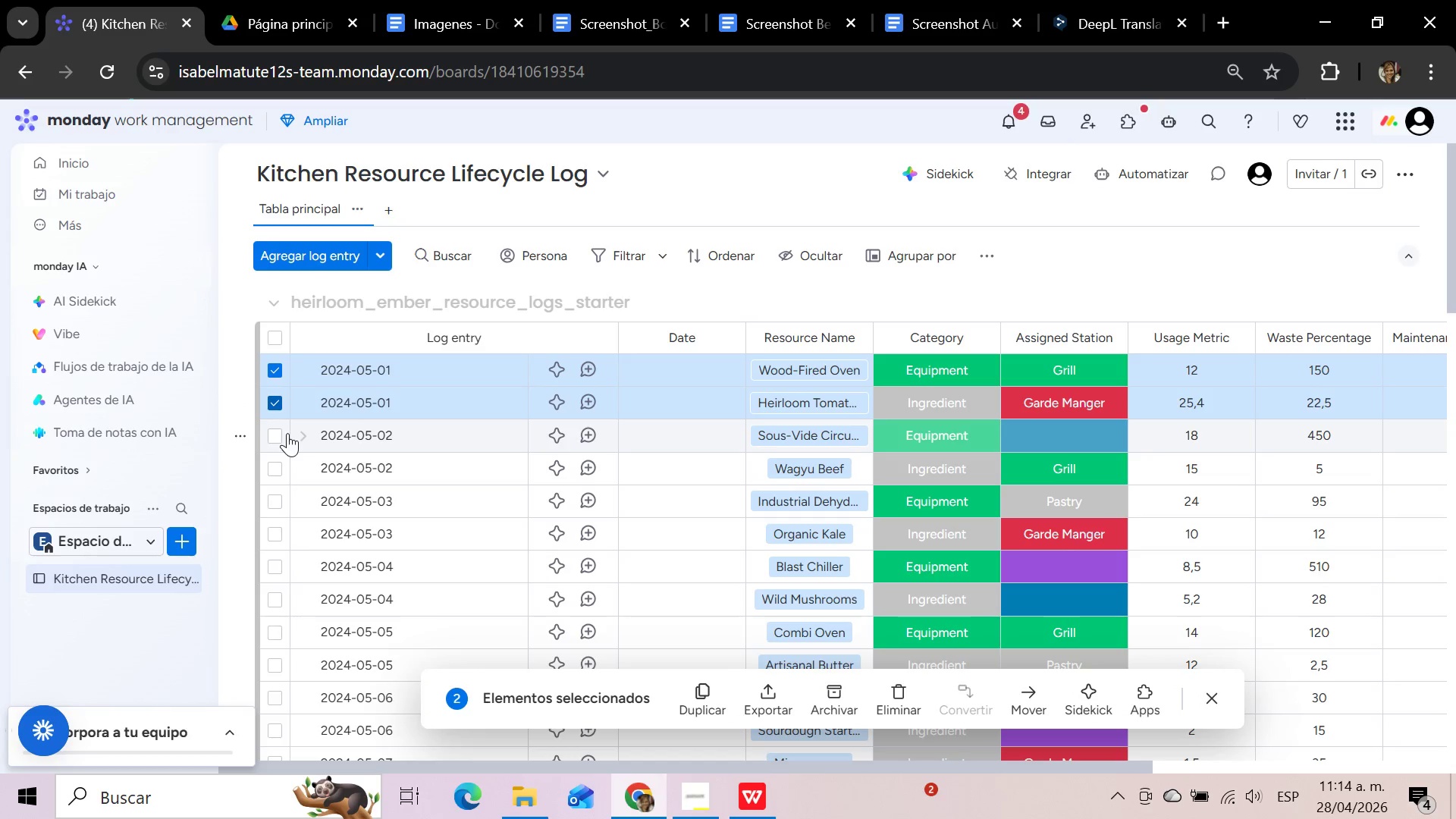 
key(Shift+ArrowDown)
 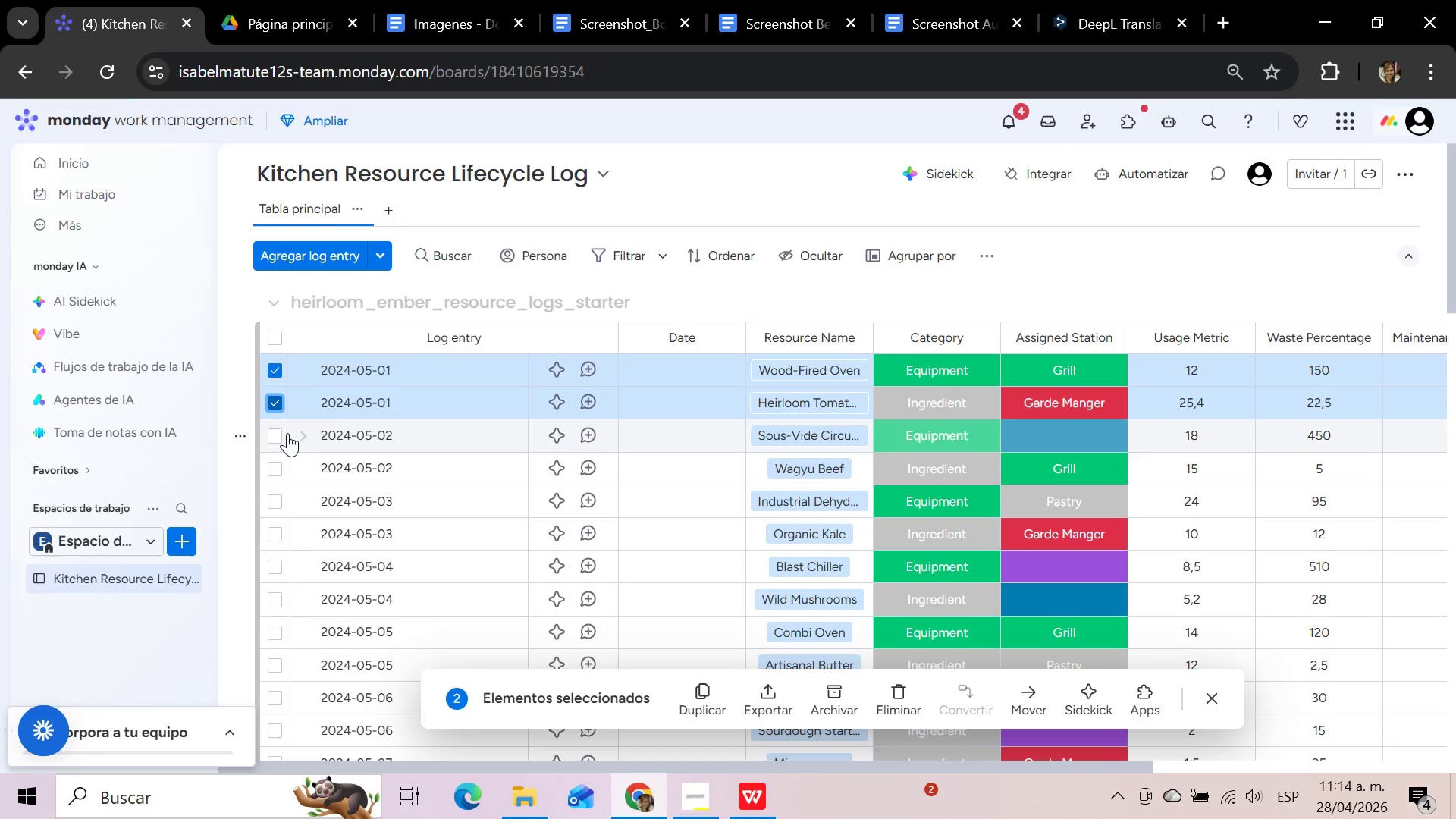 
key(Shift+ArrowDown)
 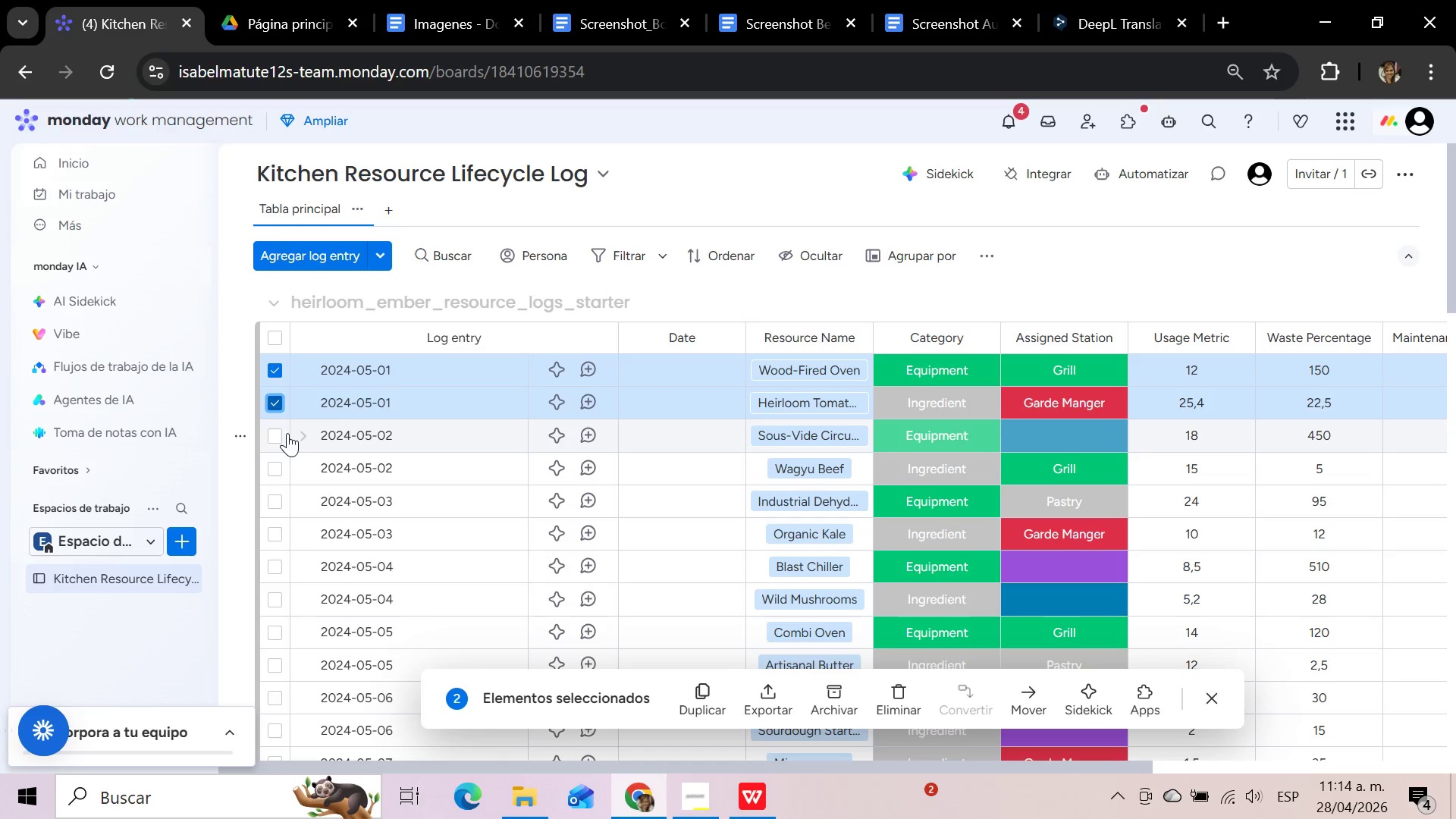 
key(Shift+ArrowDown)
 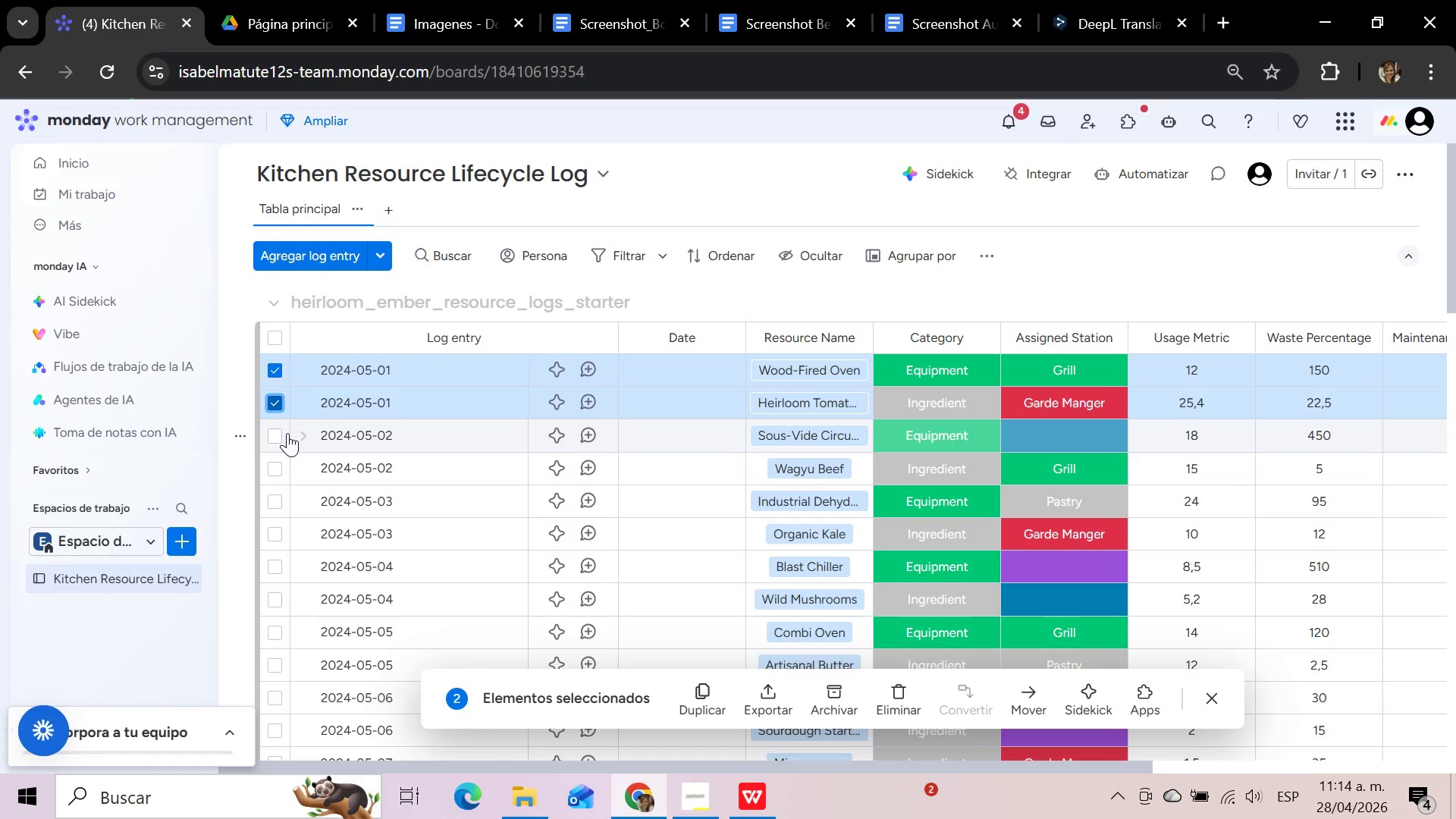 
key(Shift+ArrowDown)
 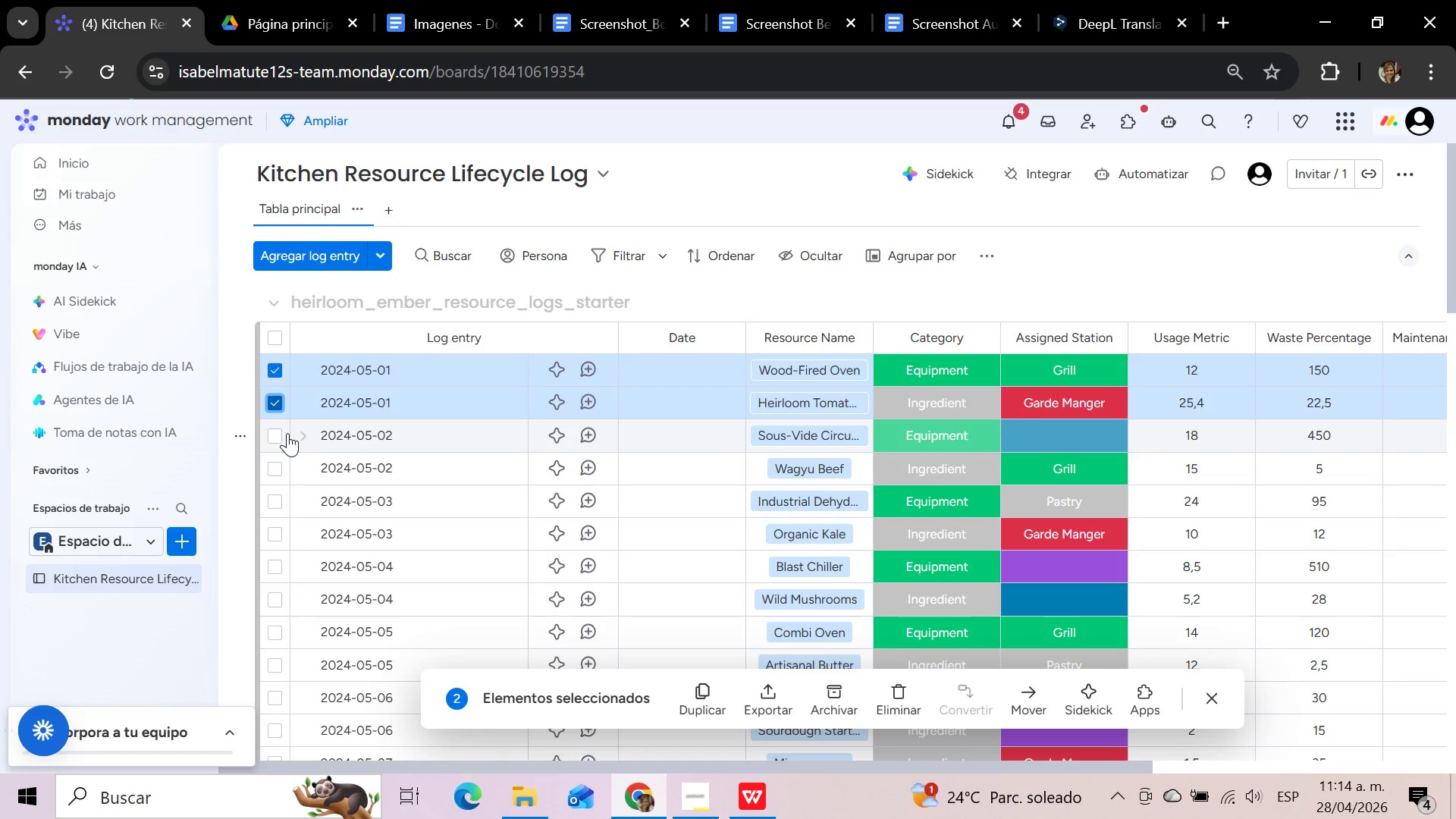 
wait(8.62)
 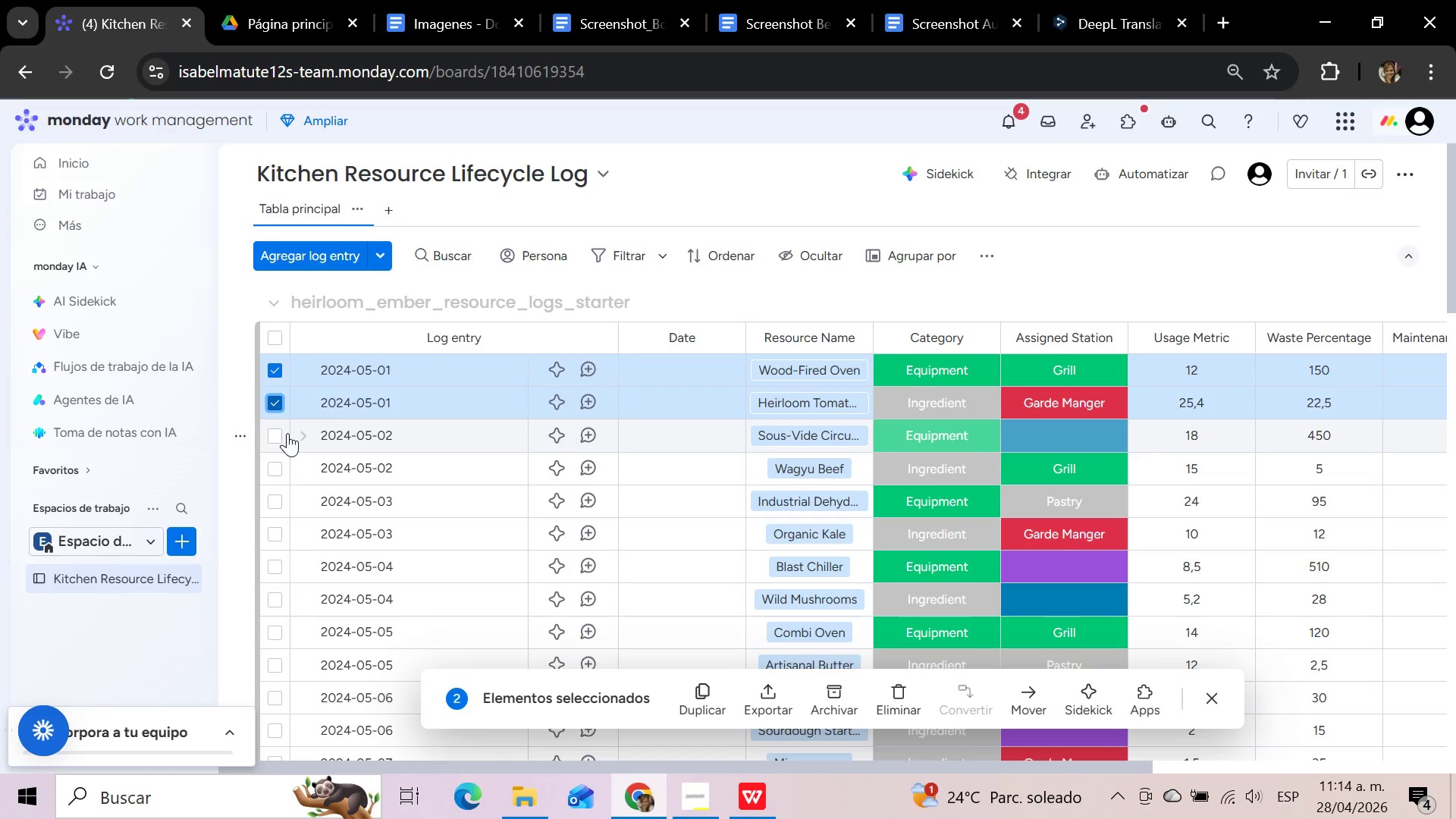 
left_click([276, 334])
 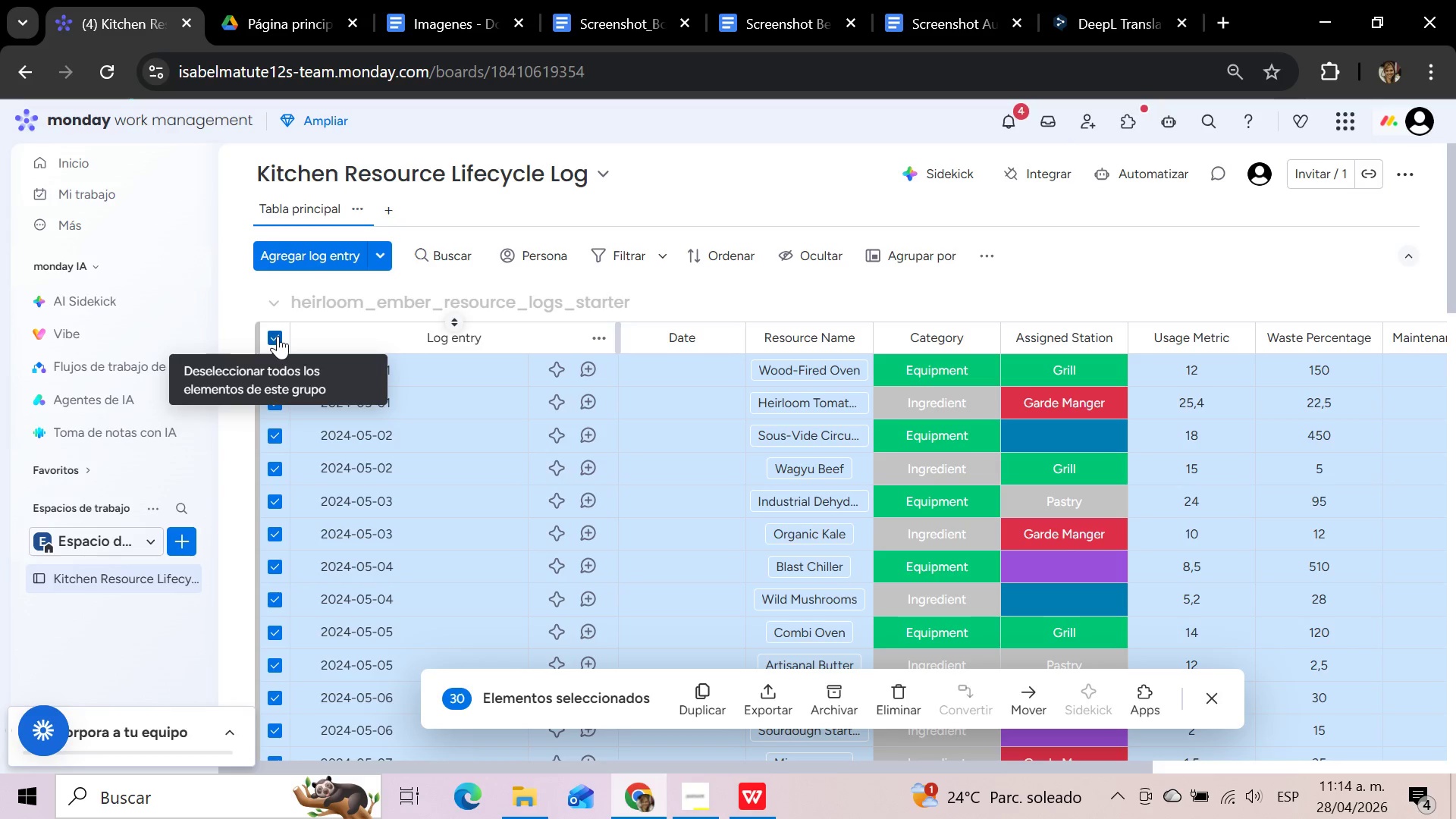 
mouse_move([650, 425])
 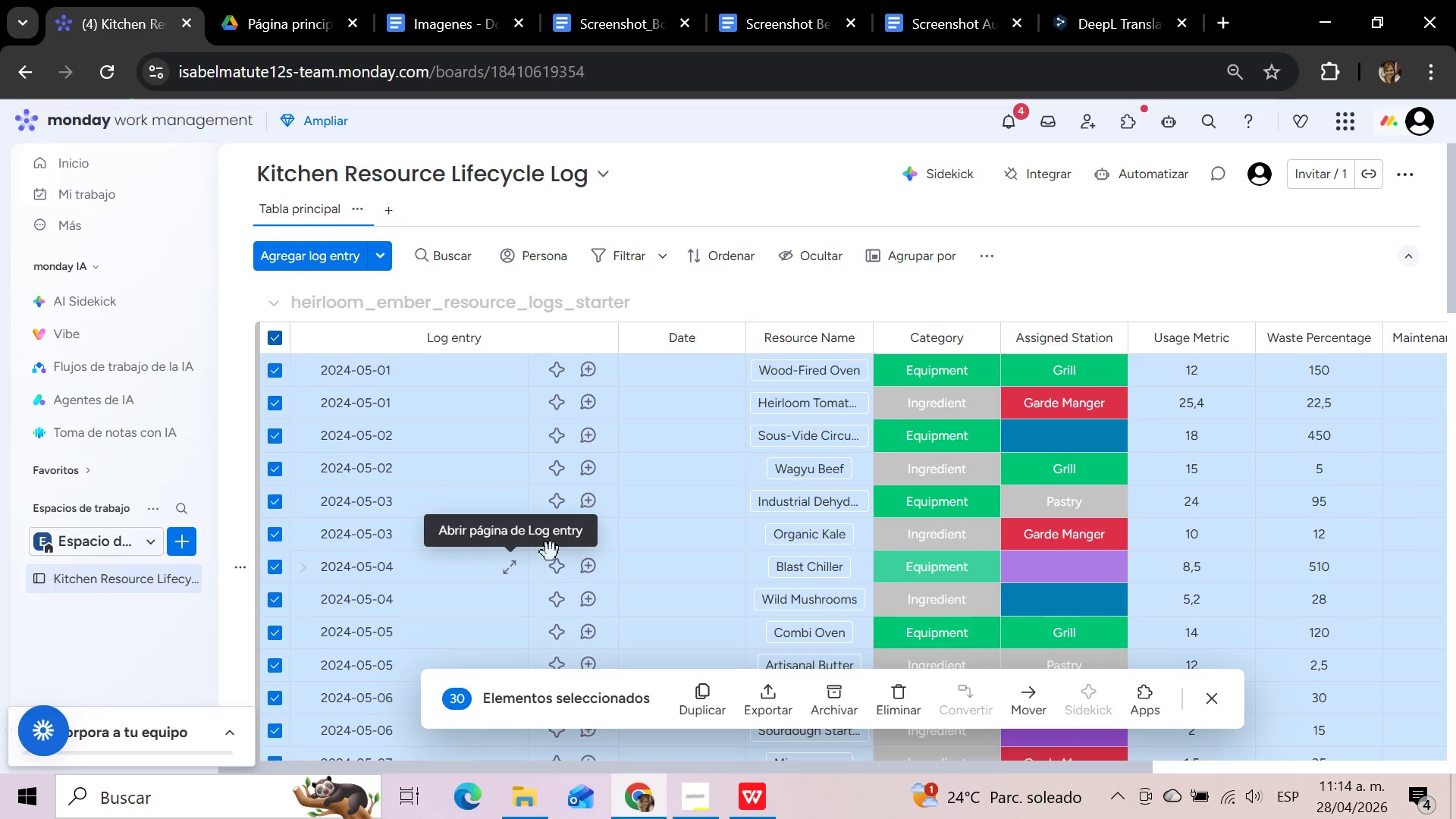 
wait(13.26)
 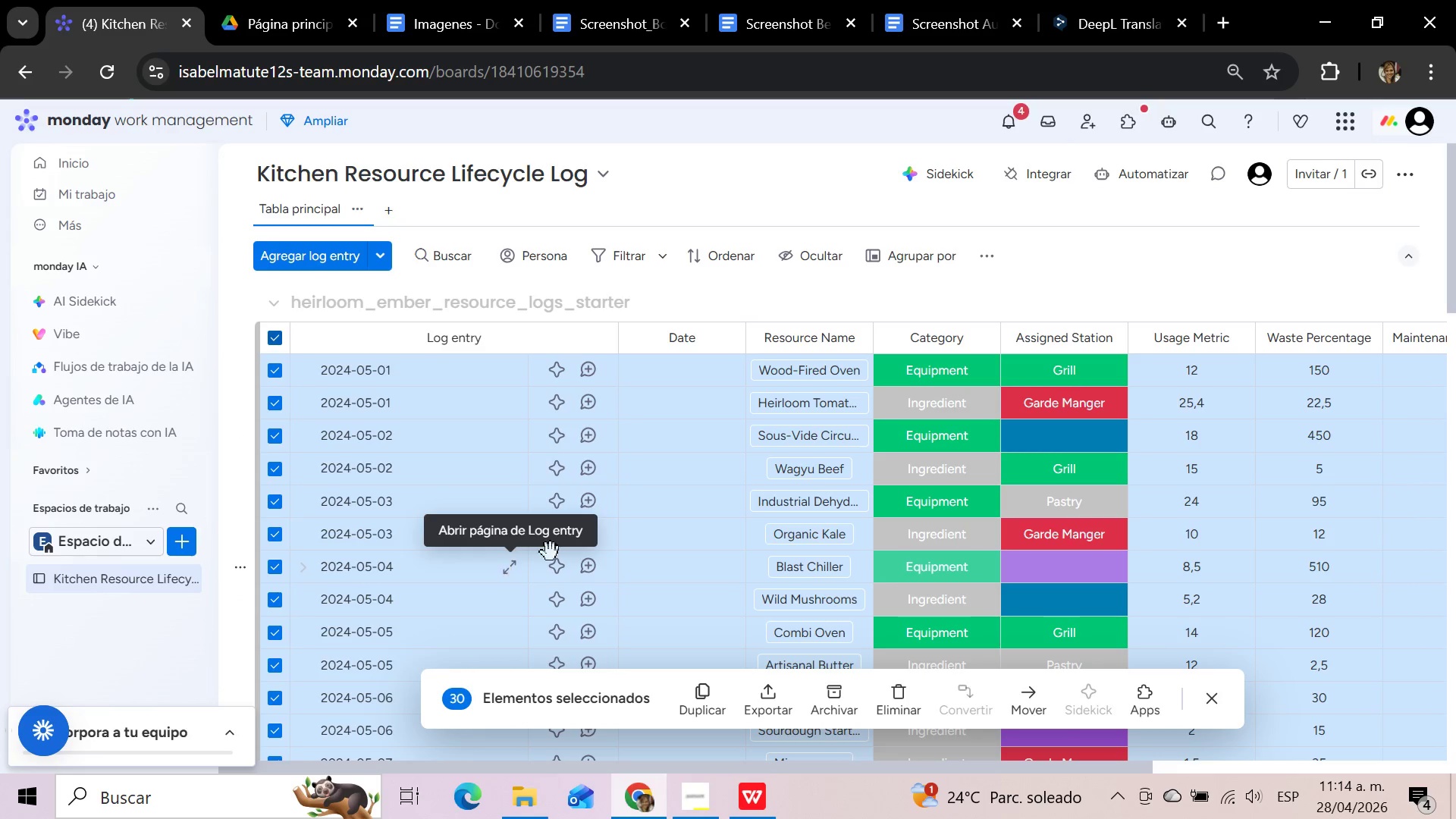 
left_click([902, 702])
 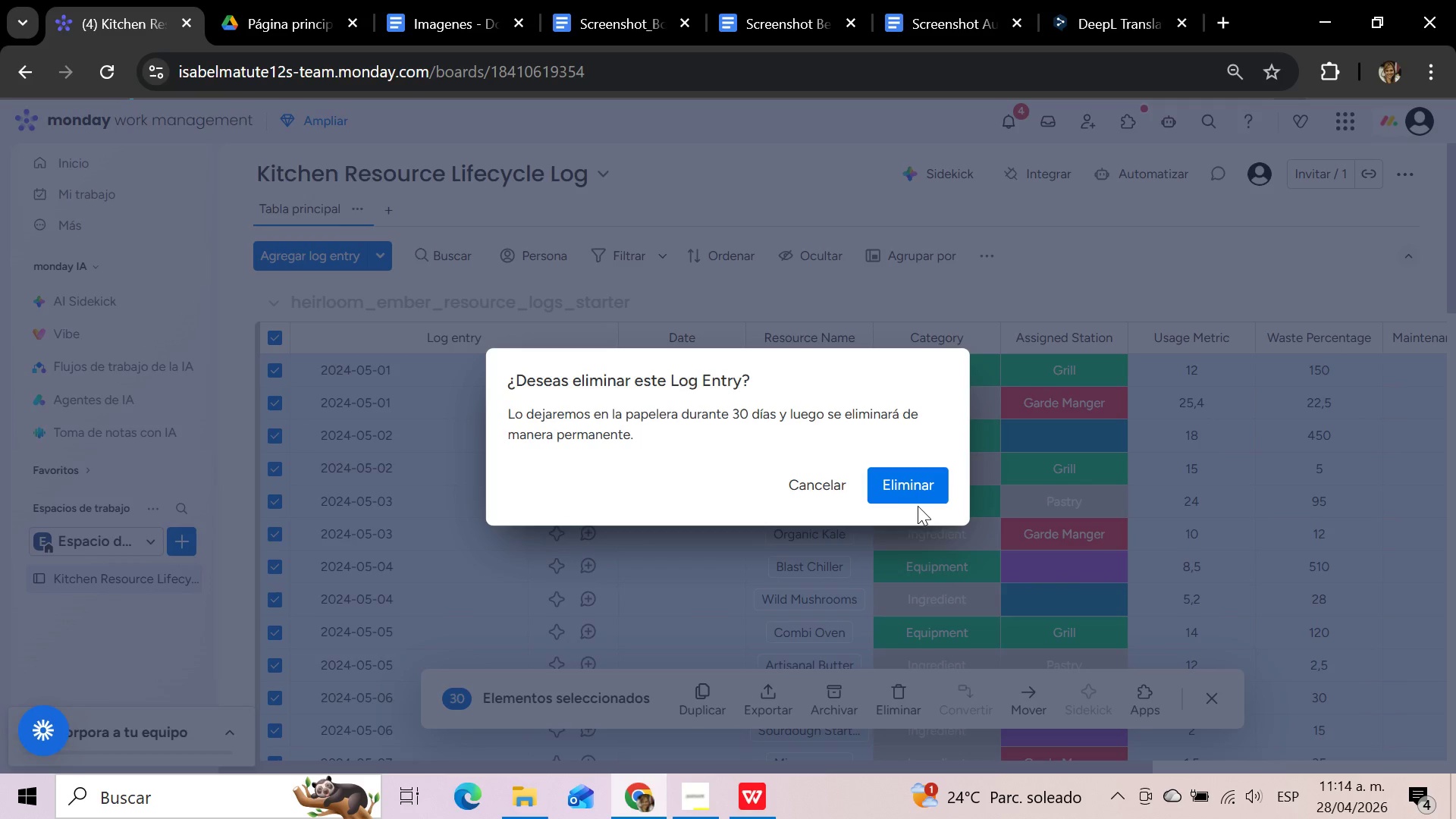 
left_click([900, 489])
 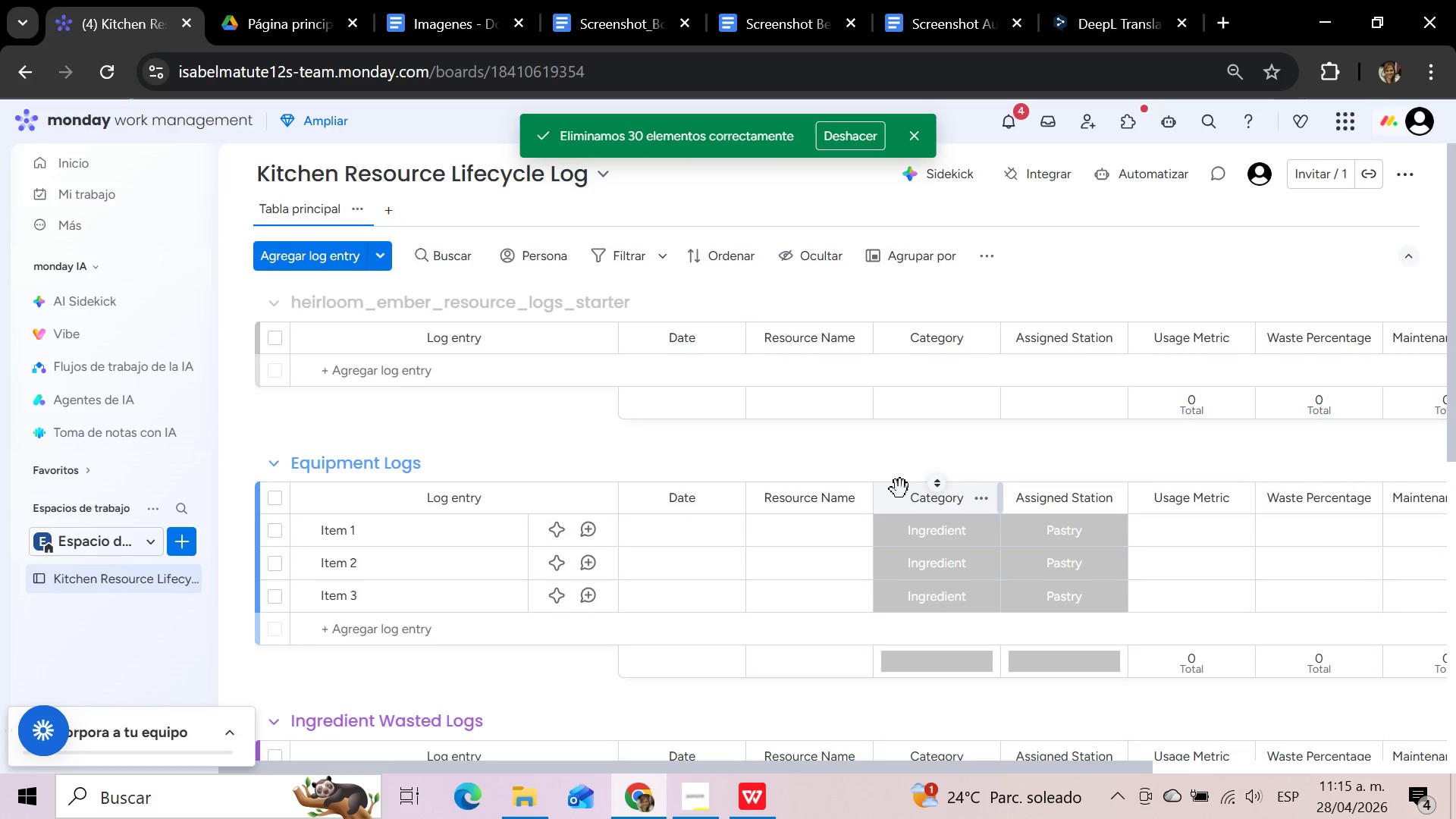 
wait(17.39)
 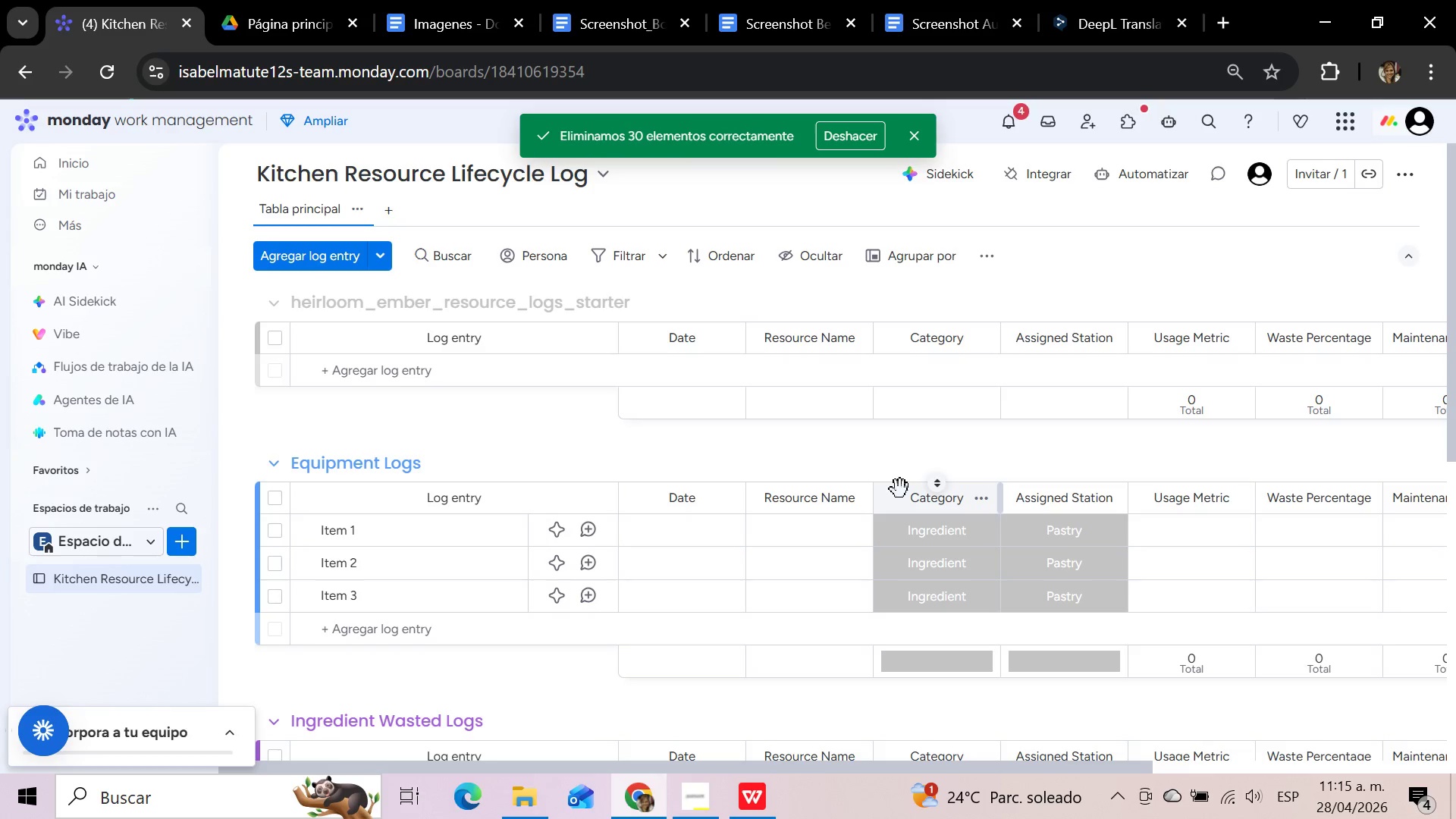 
left_click([1405, 180])
 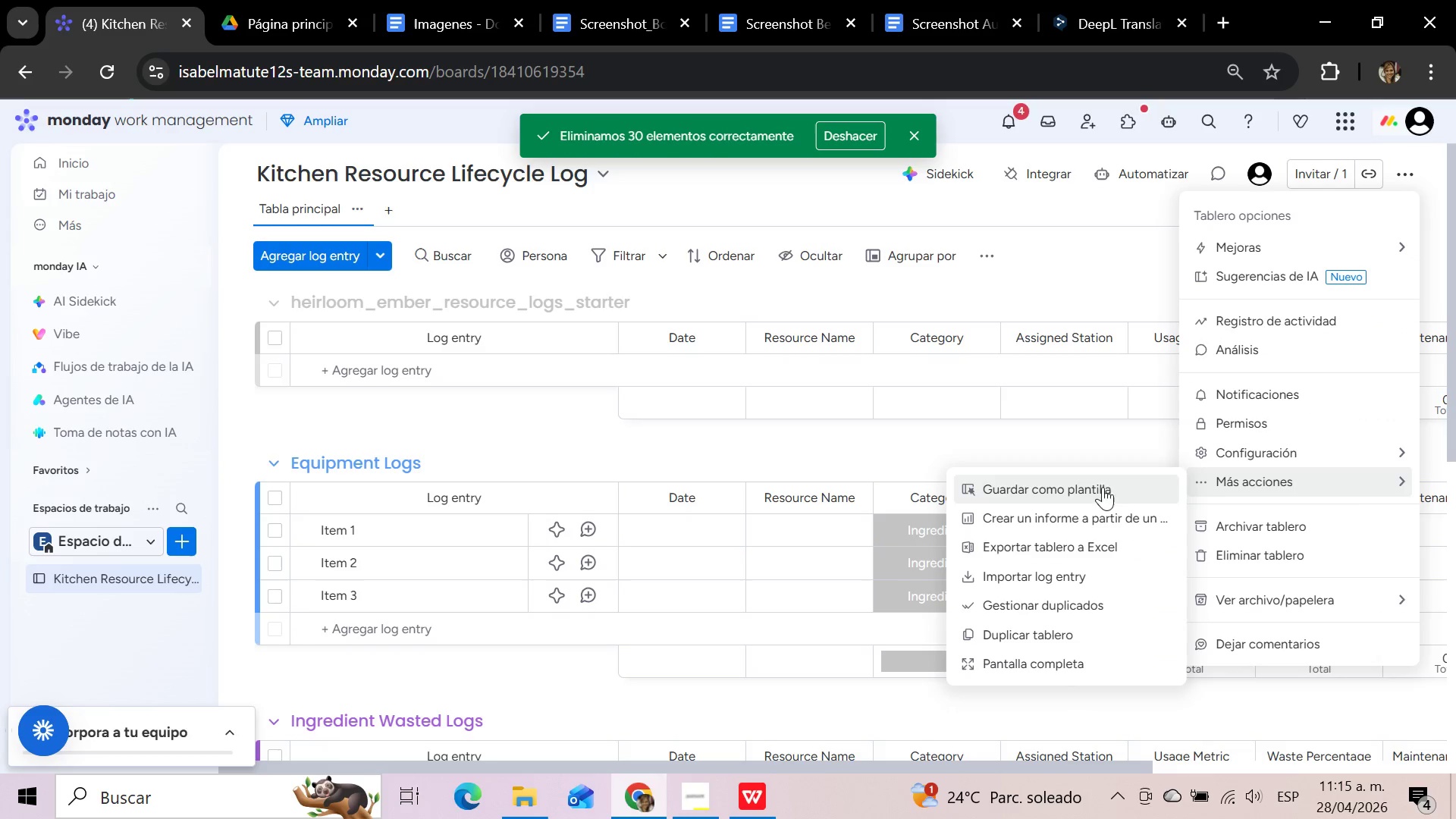 
left_click([1012, 570])
 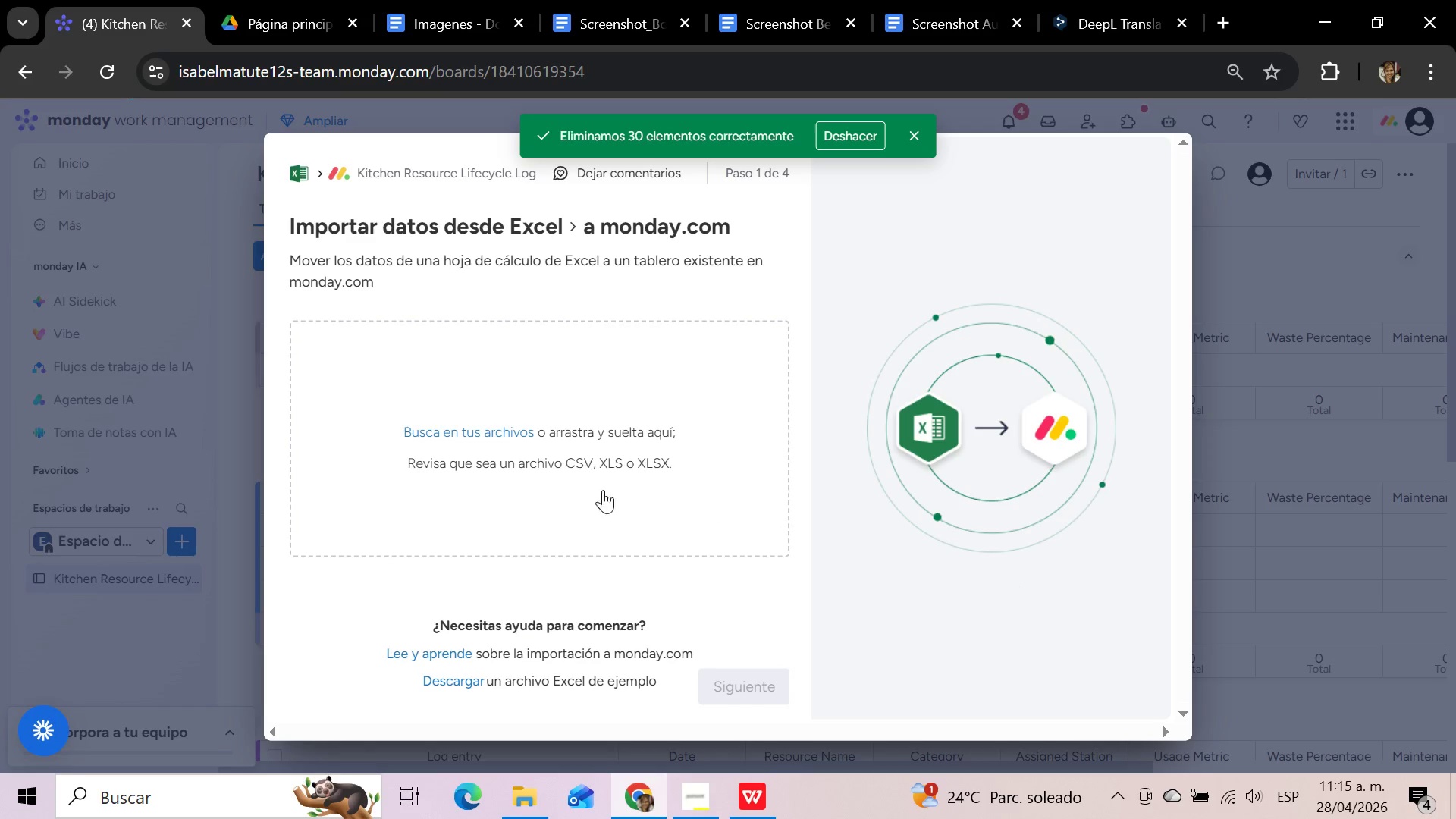 
left_click([513, 430])
 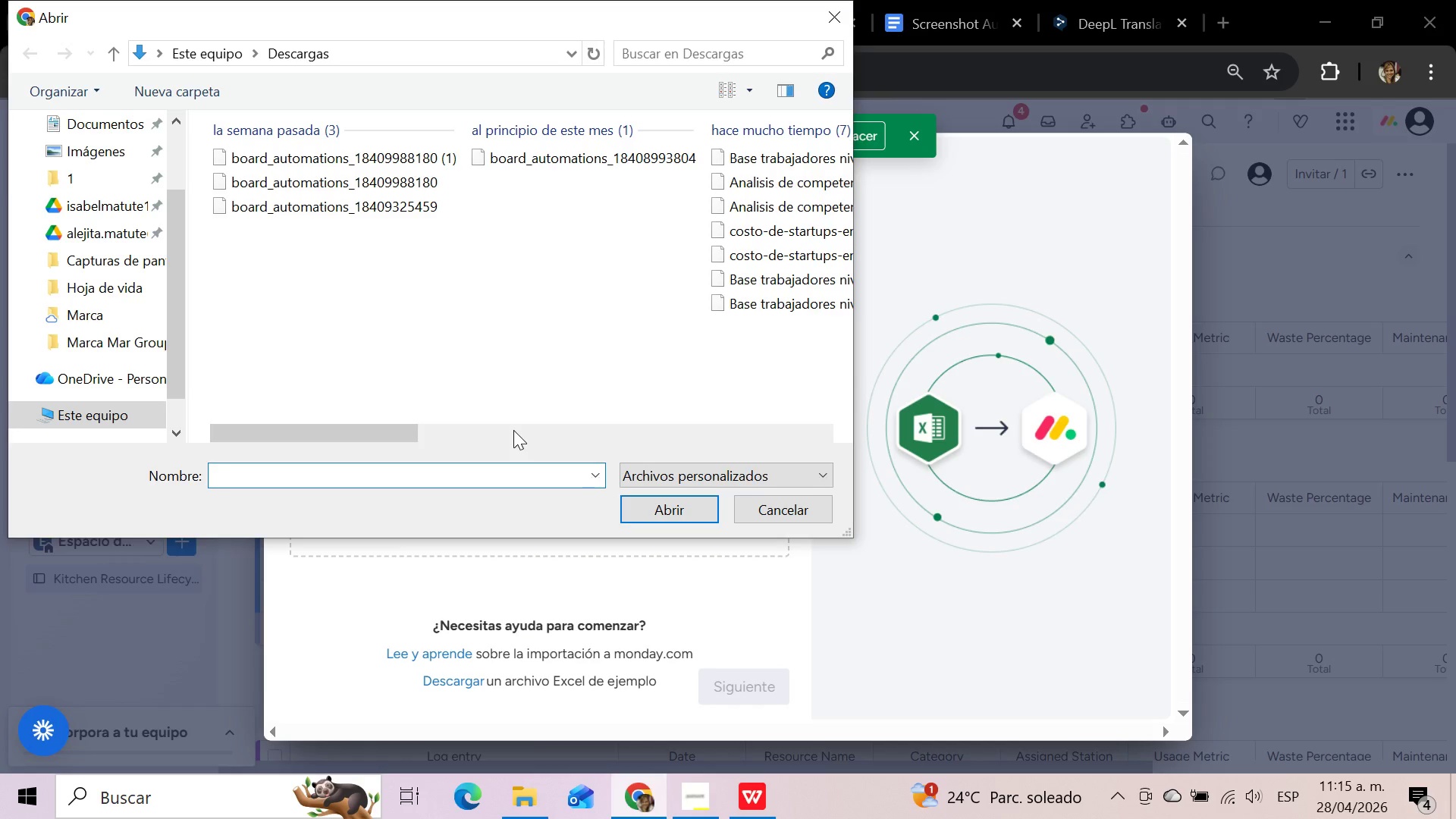 
left_click([332, 161])
 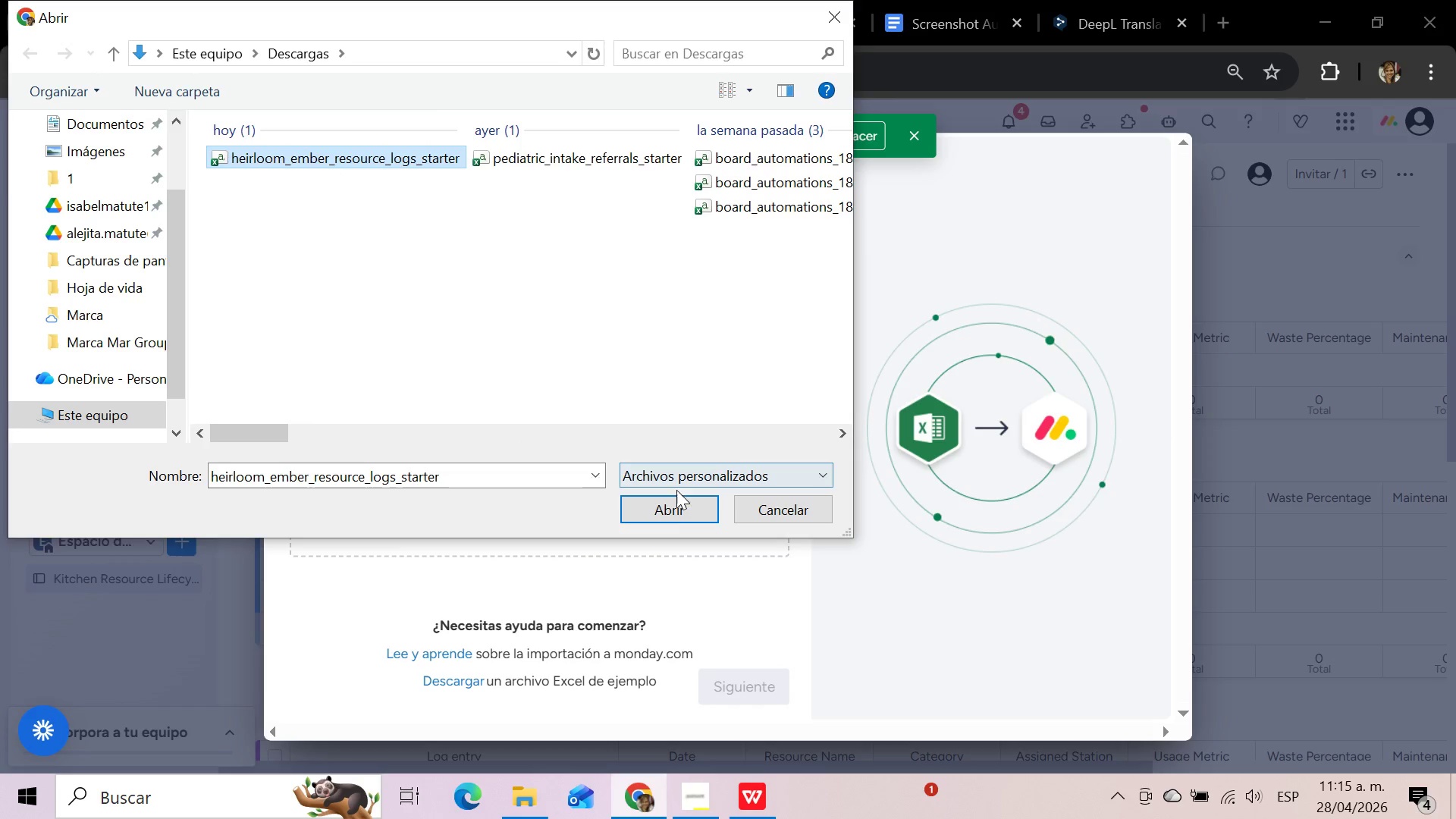 
left_click([679, 503])
 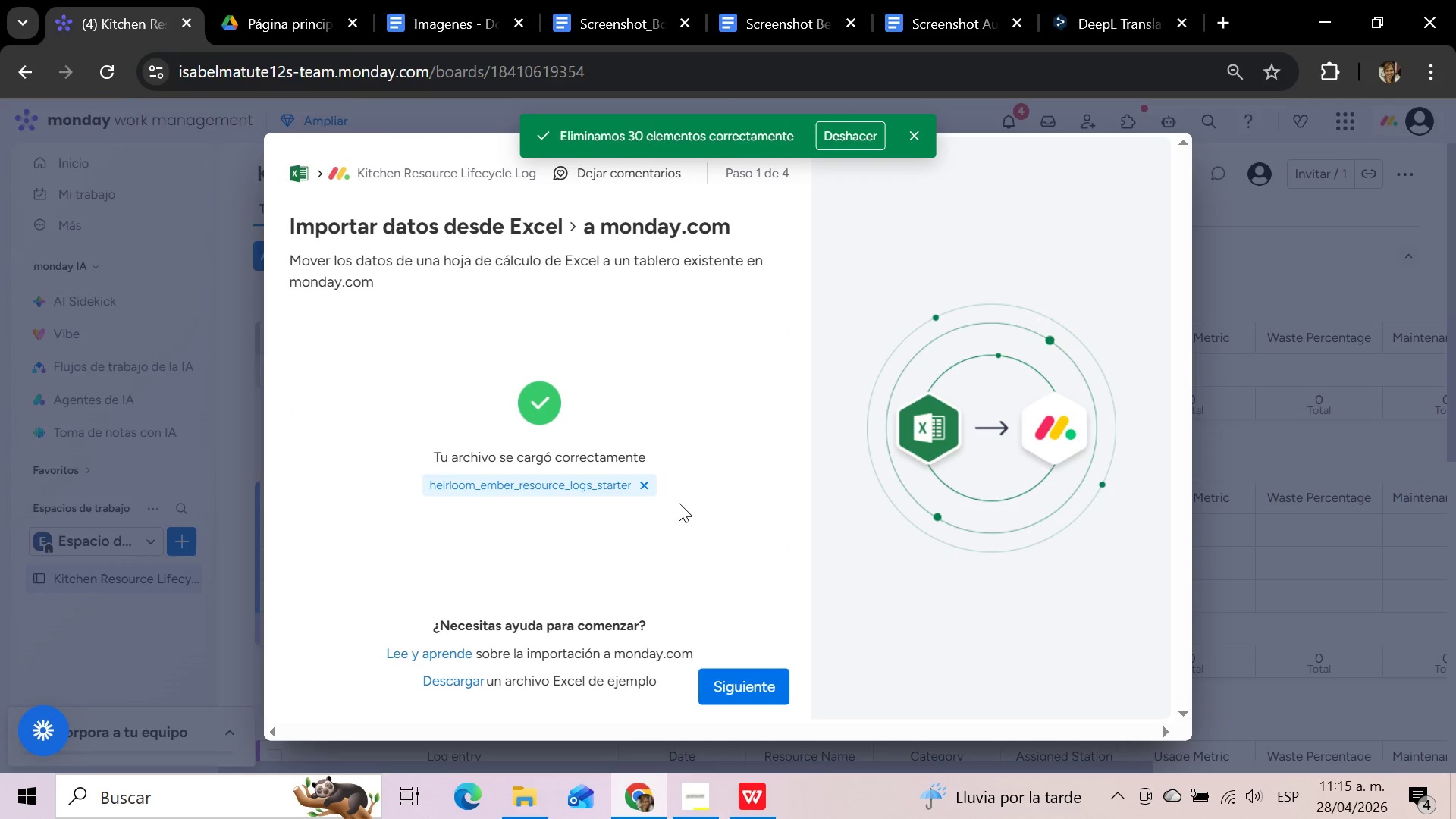 
wait(7.25)
 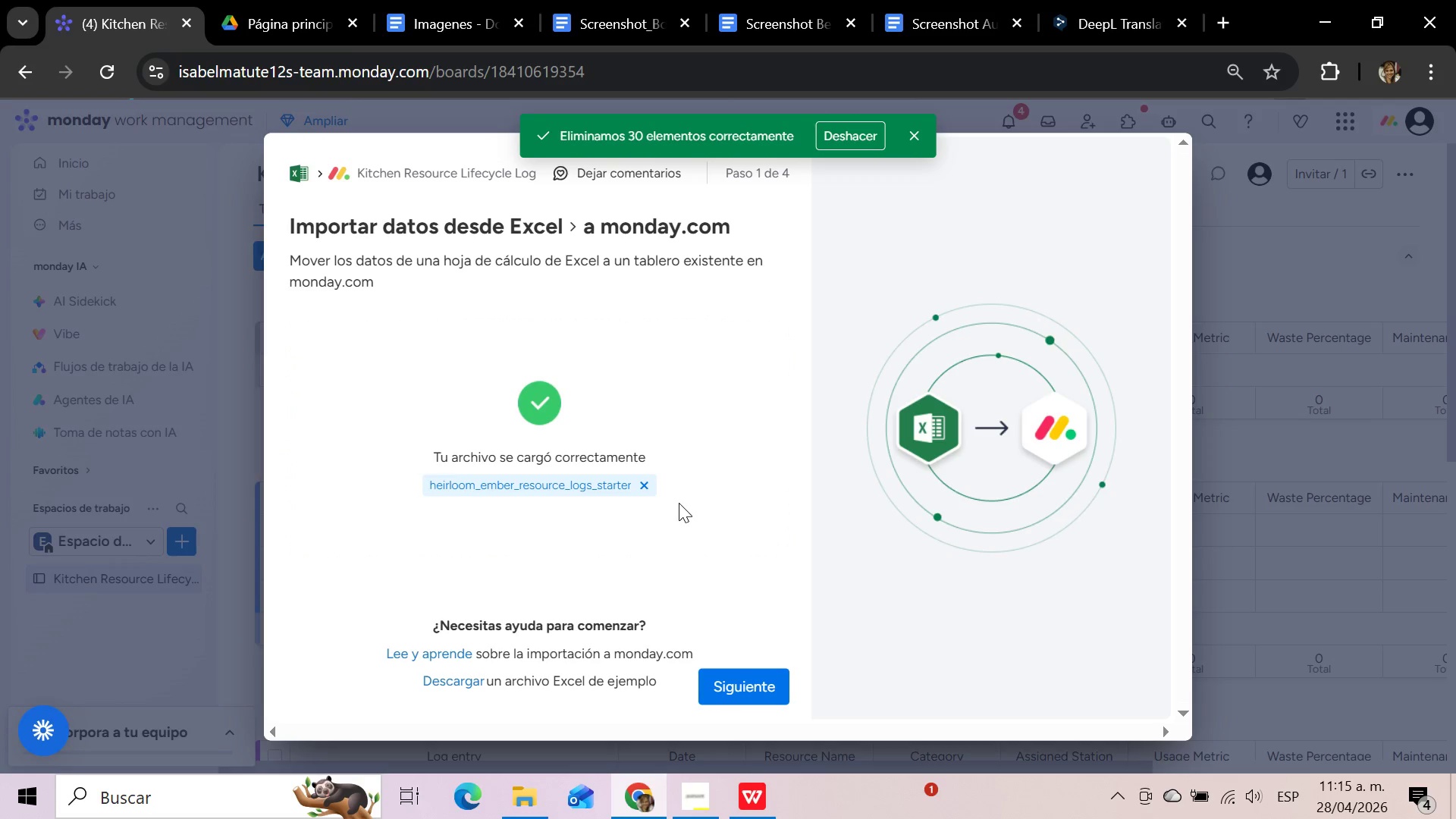 
left_click([726, 687])
 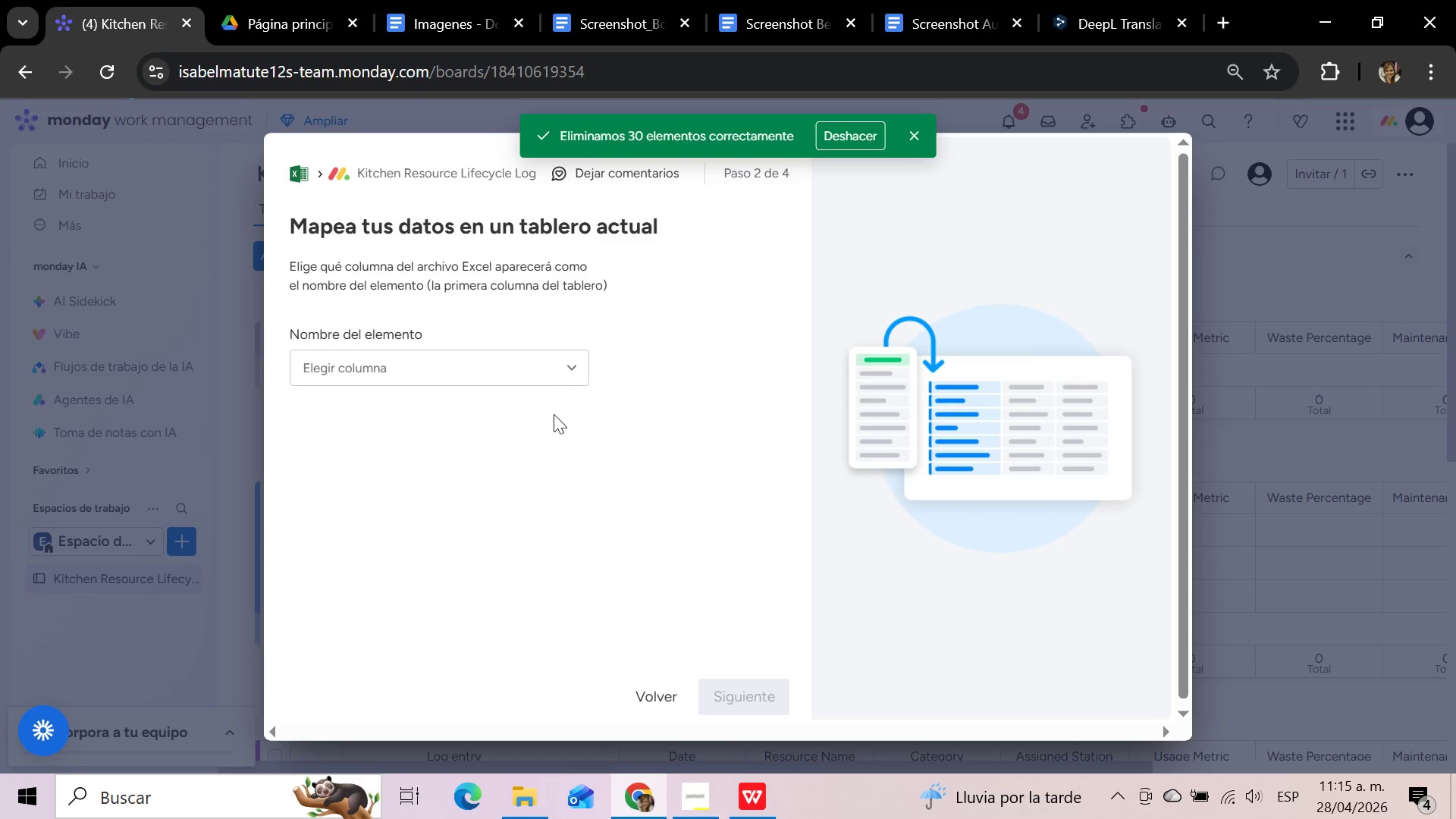 
left_click([542, 373])
 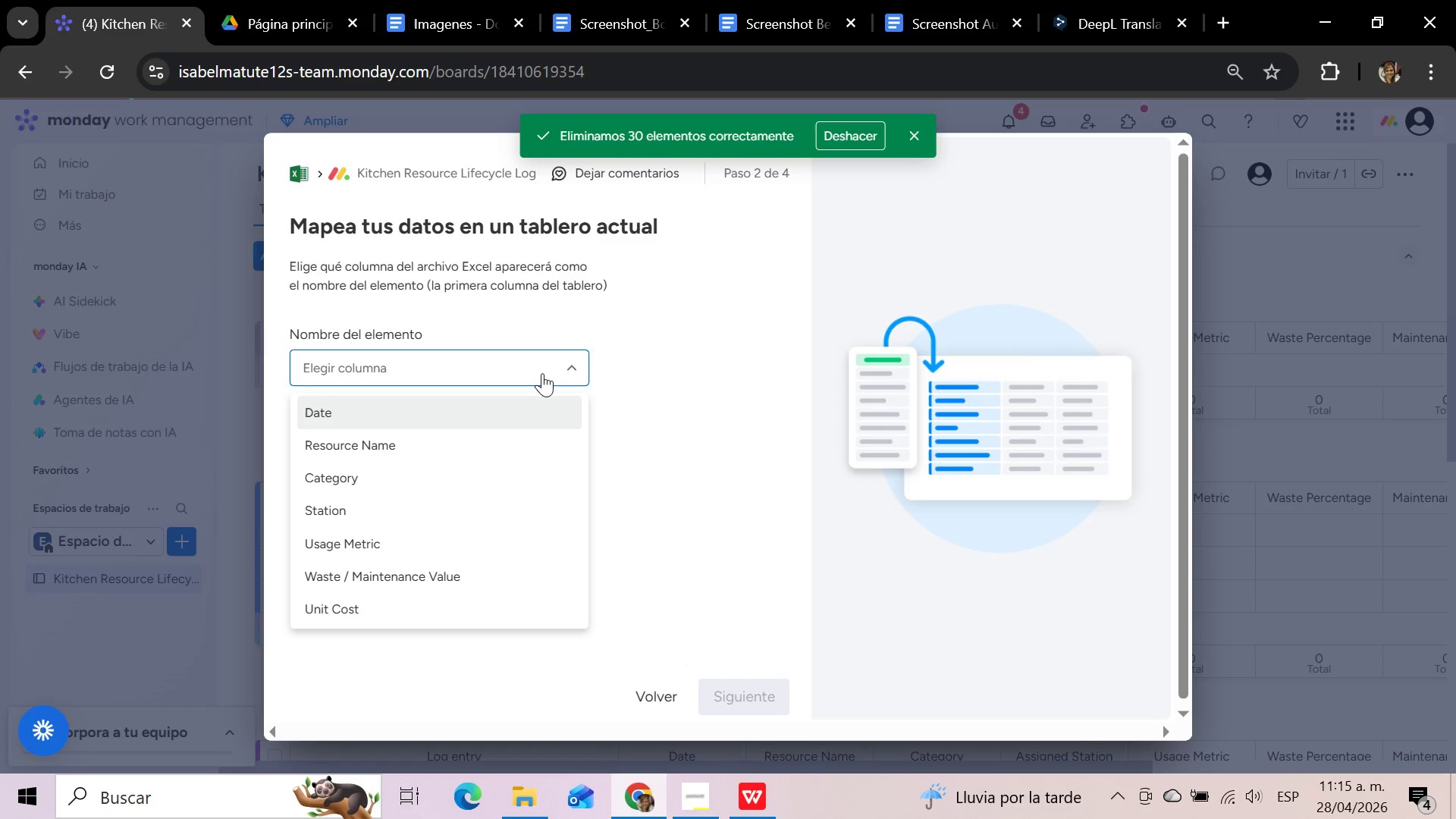 
scroll: coordinate [538, 427], scroll_direction: up, amount: 5.0
 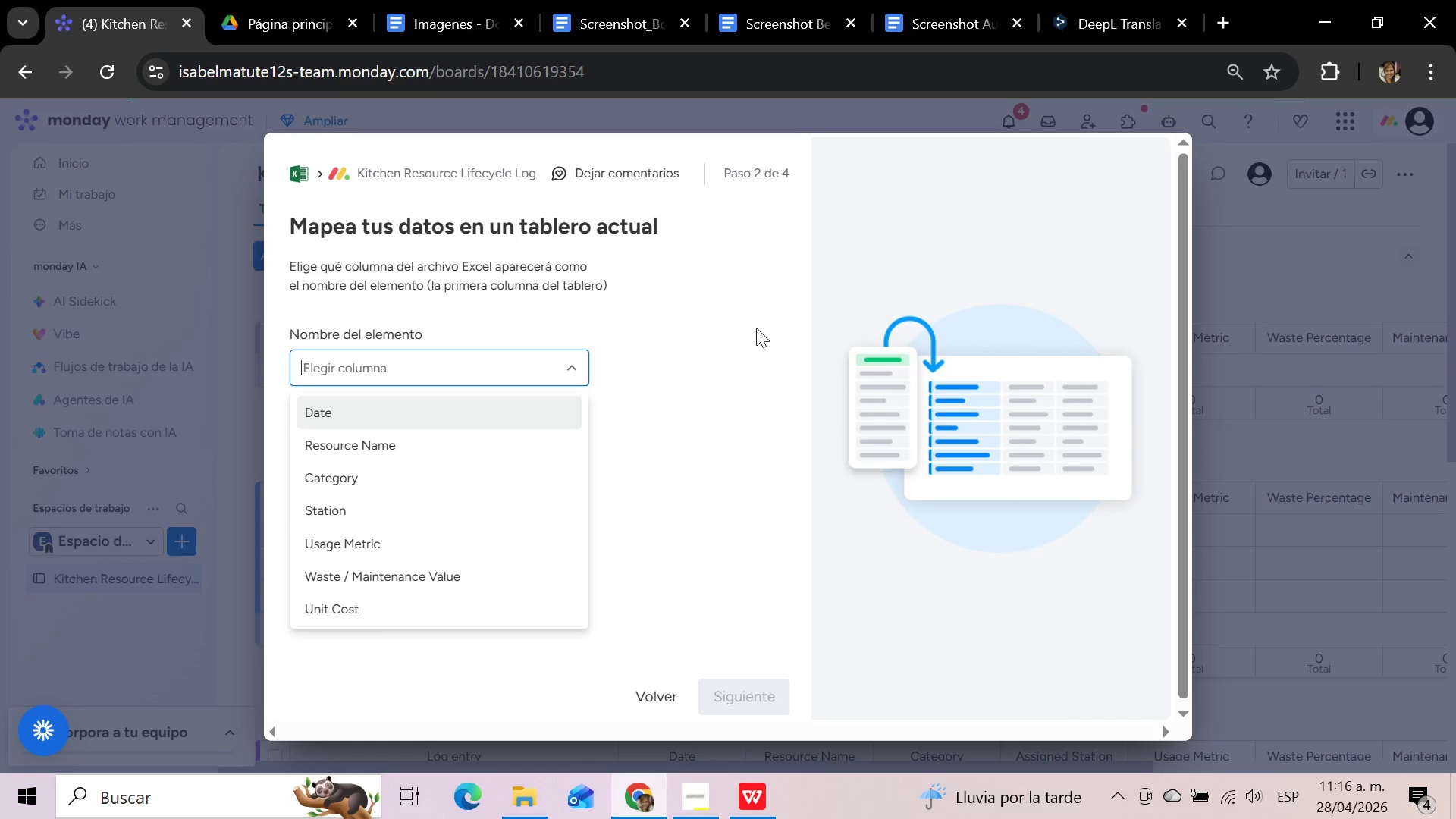 
wait(52.65)
 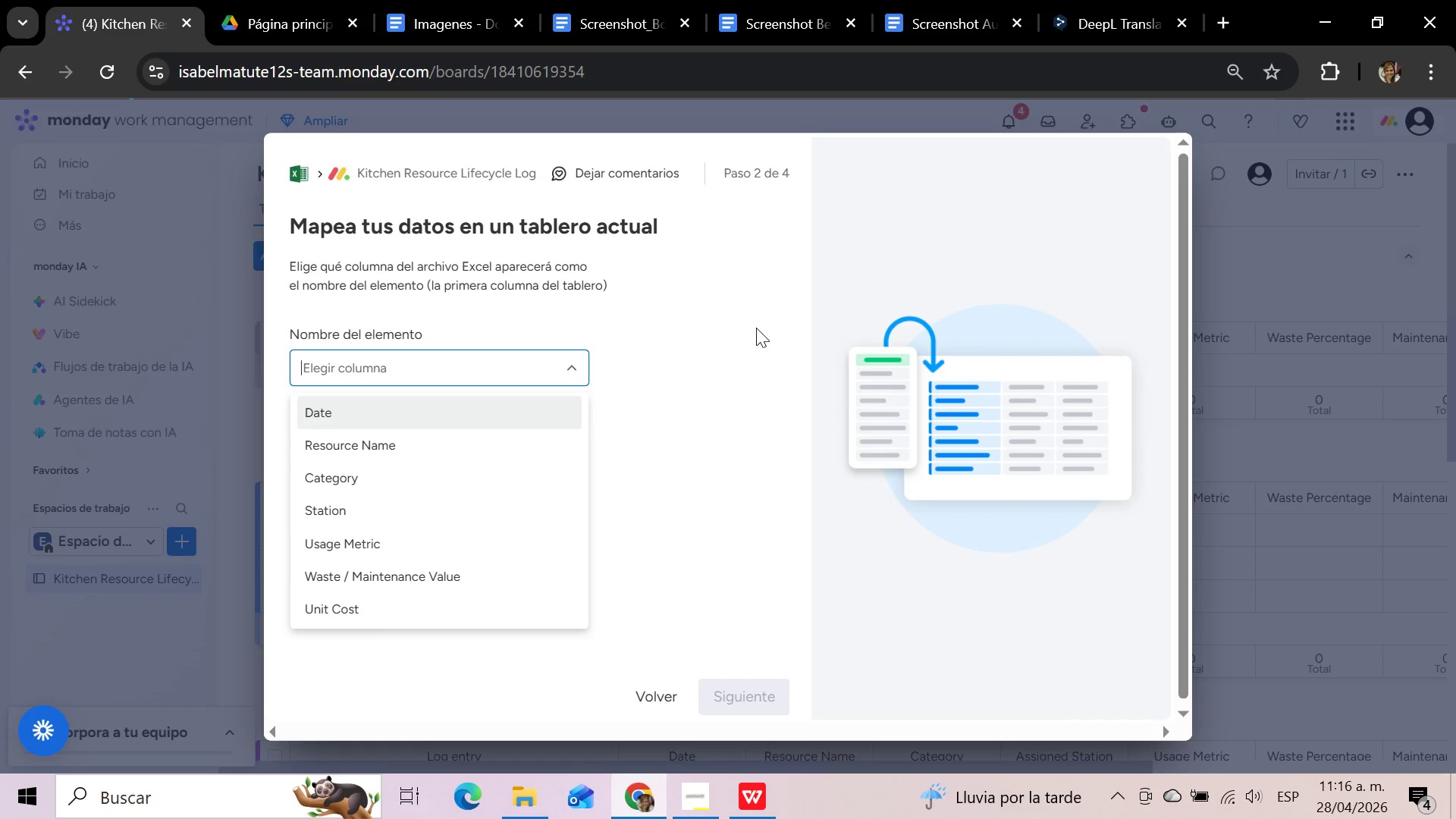 
left_click([743, 366])
 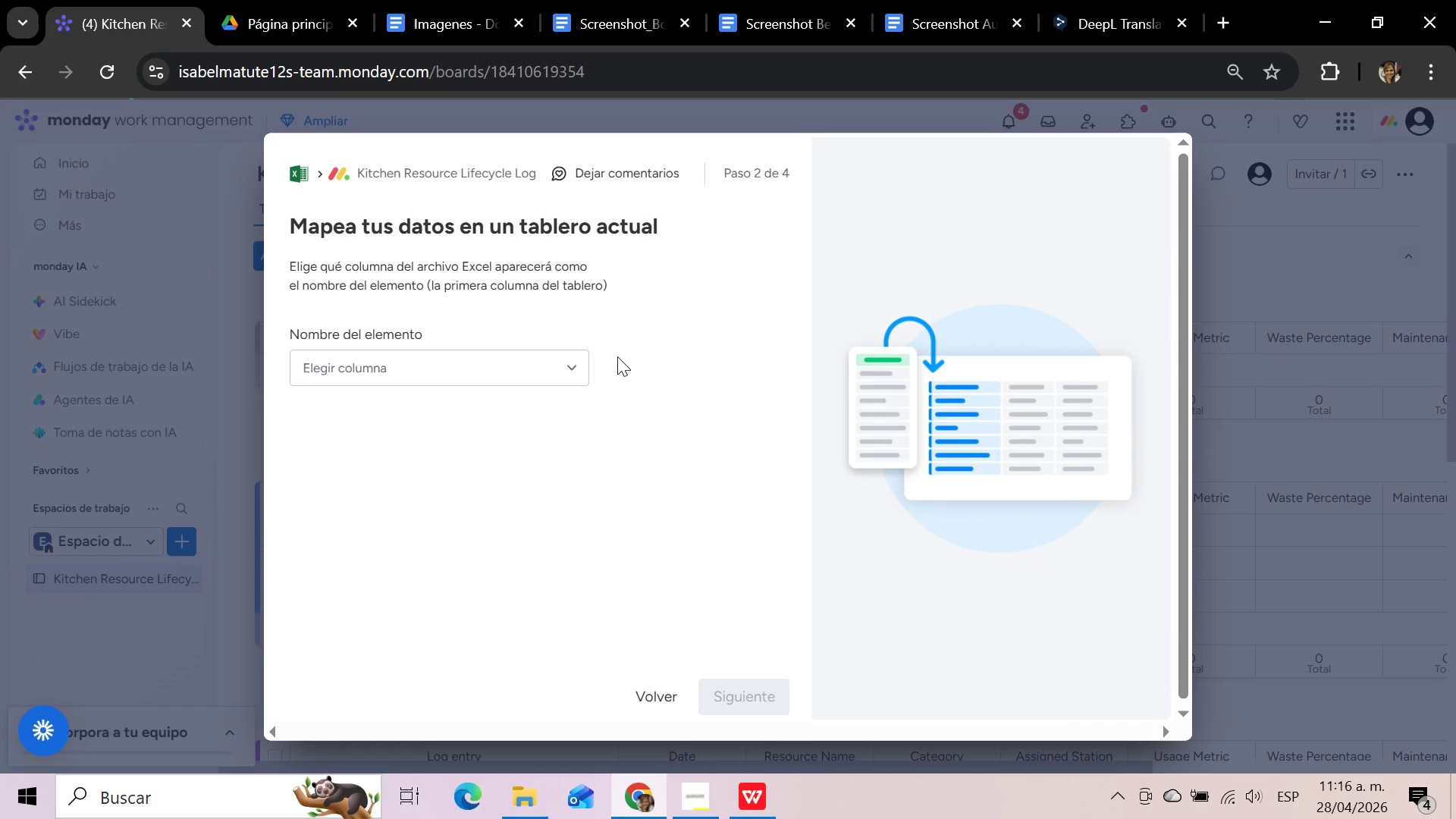 
left_click([566, 362])
 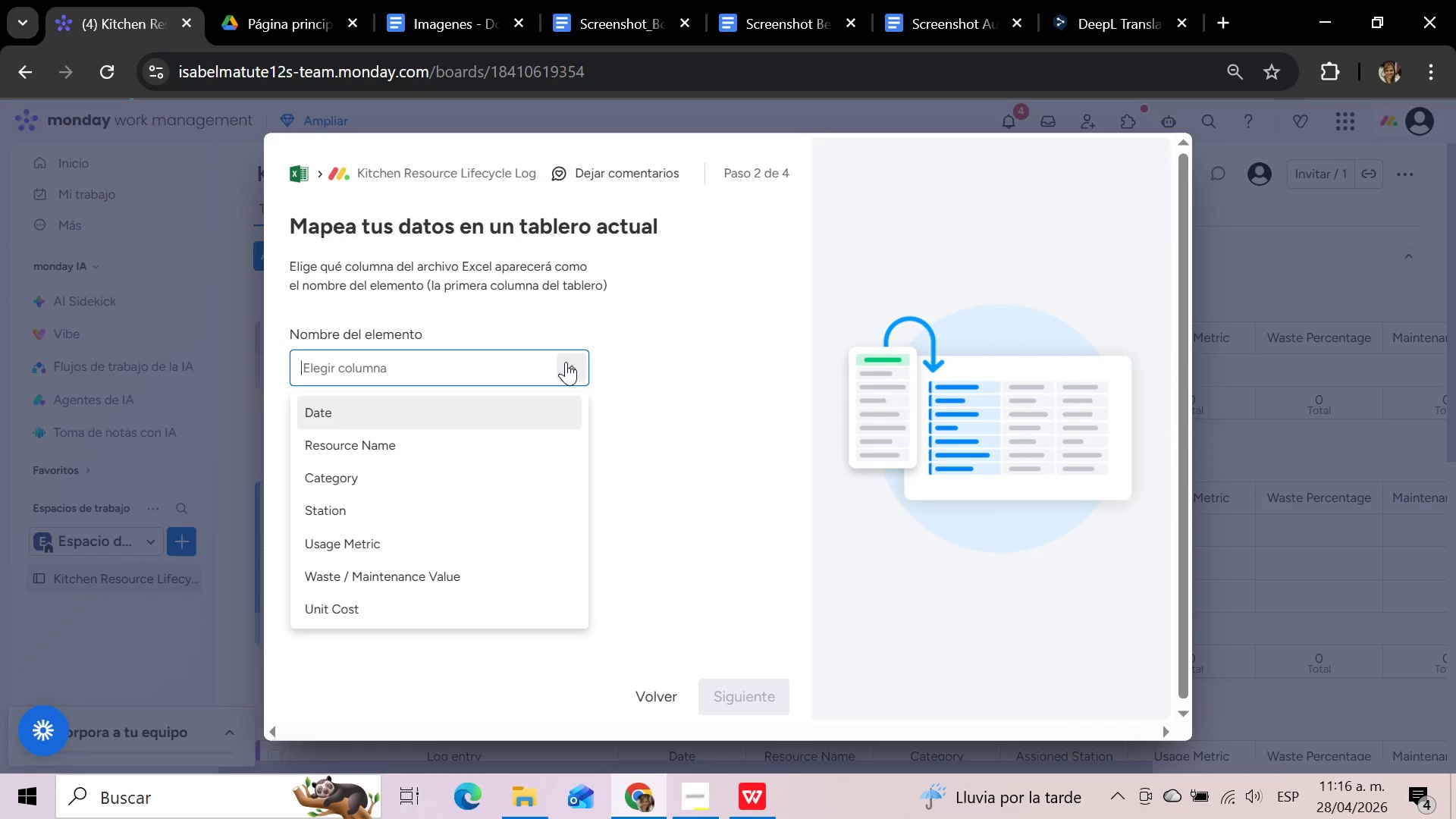 
wait(8.84)
 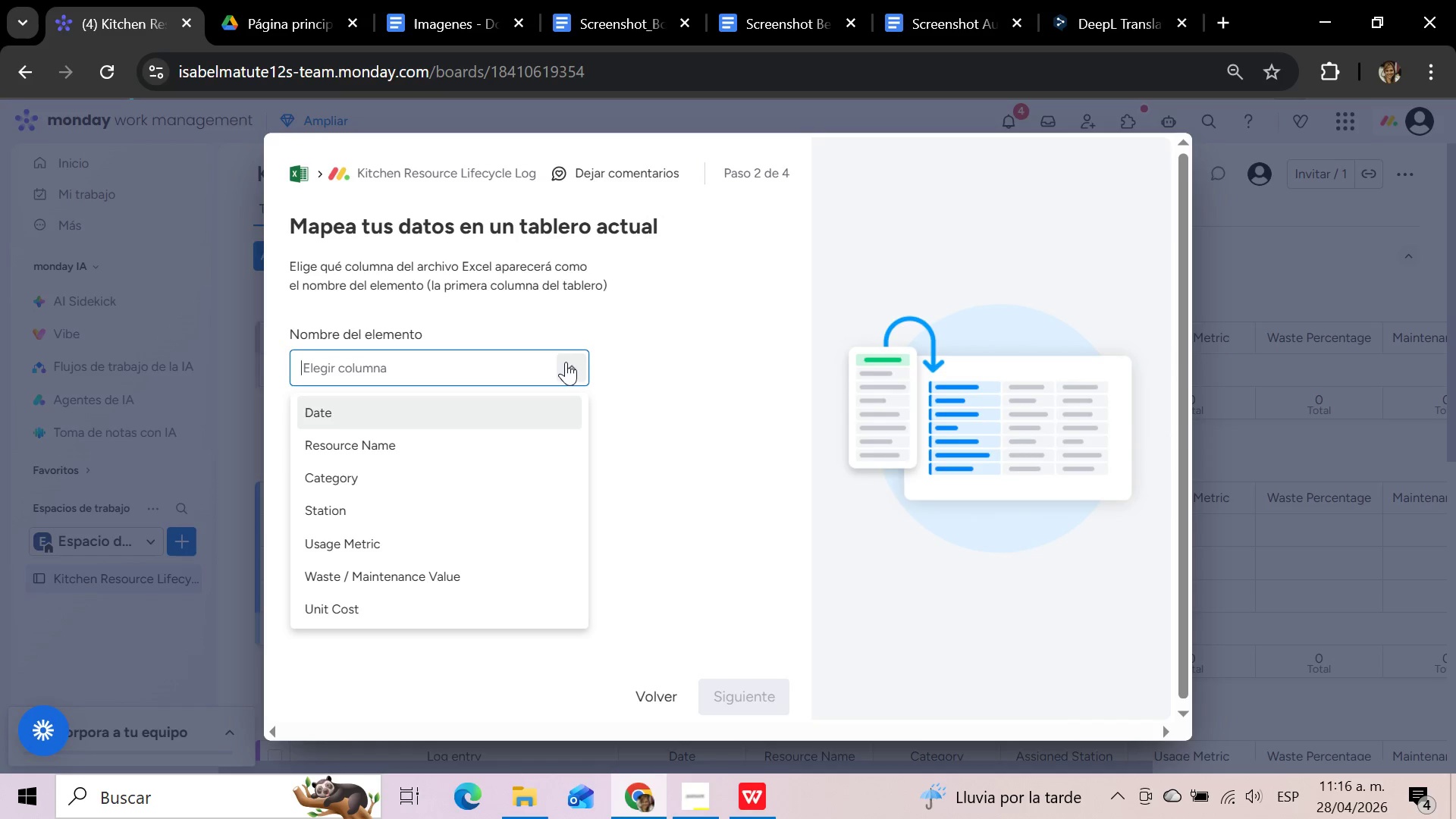 
left_click([451, 436])
 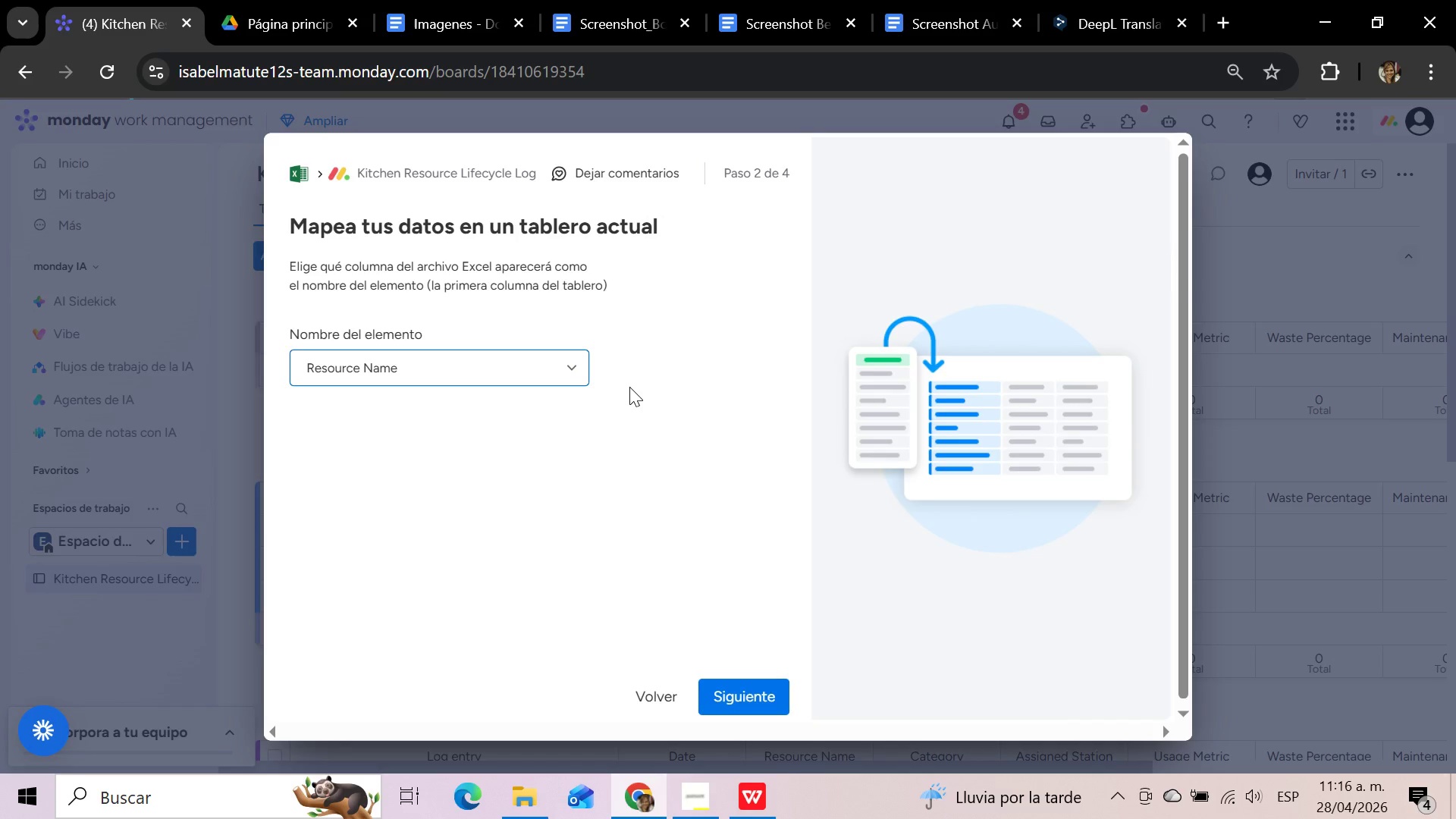 
wait(12.81)
 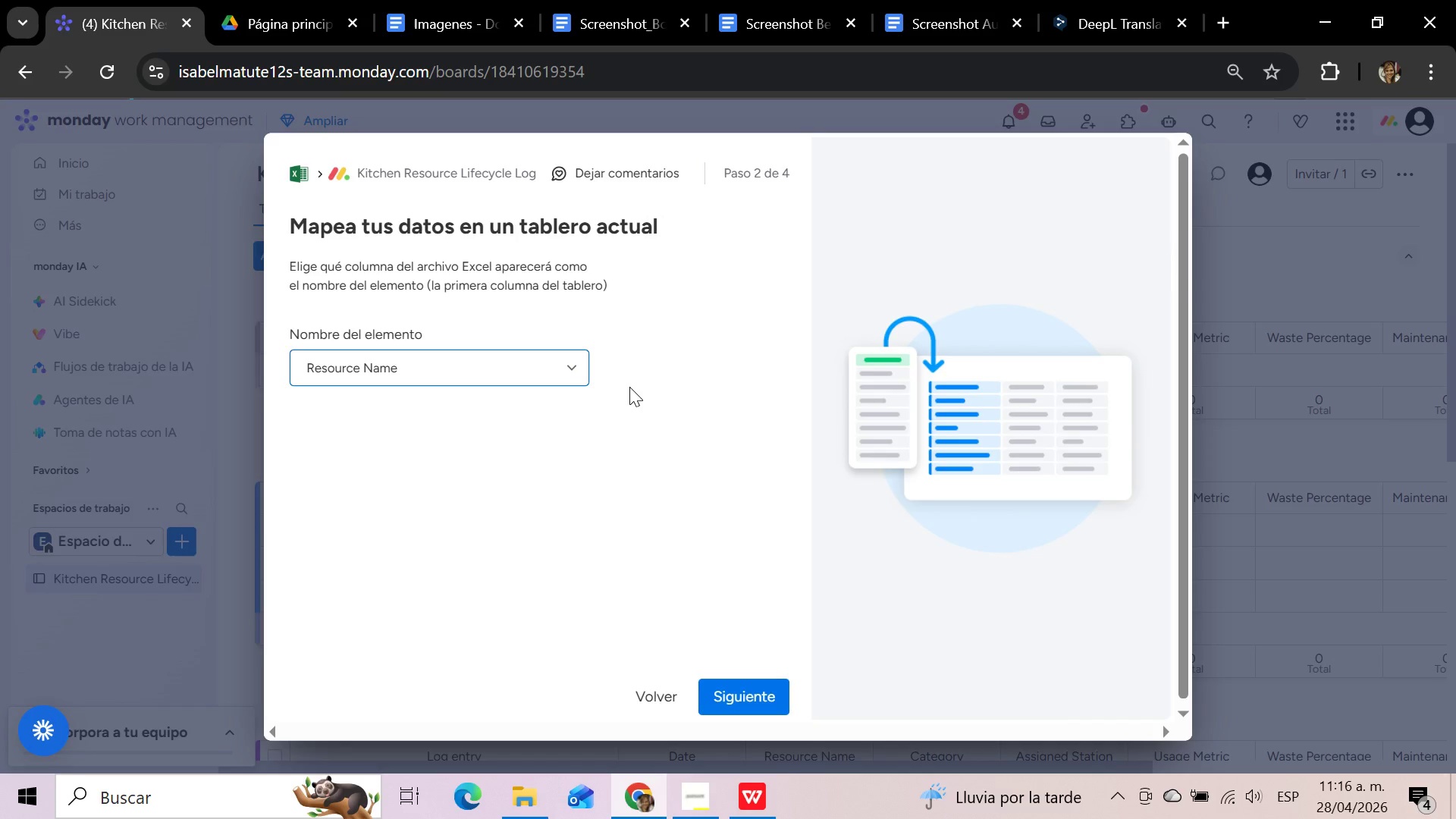 
left_click([745, 691])
 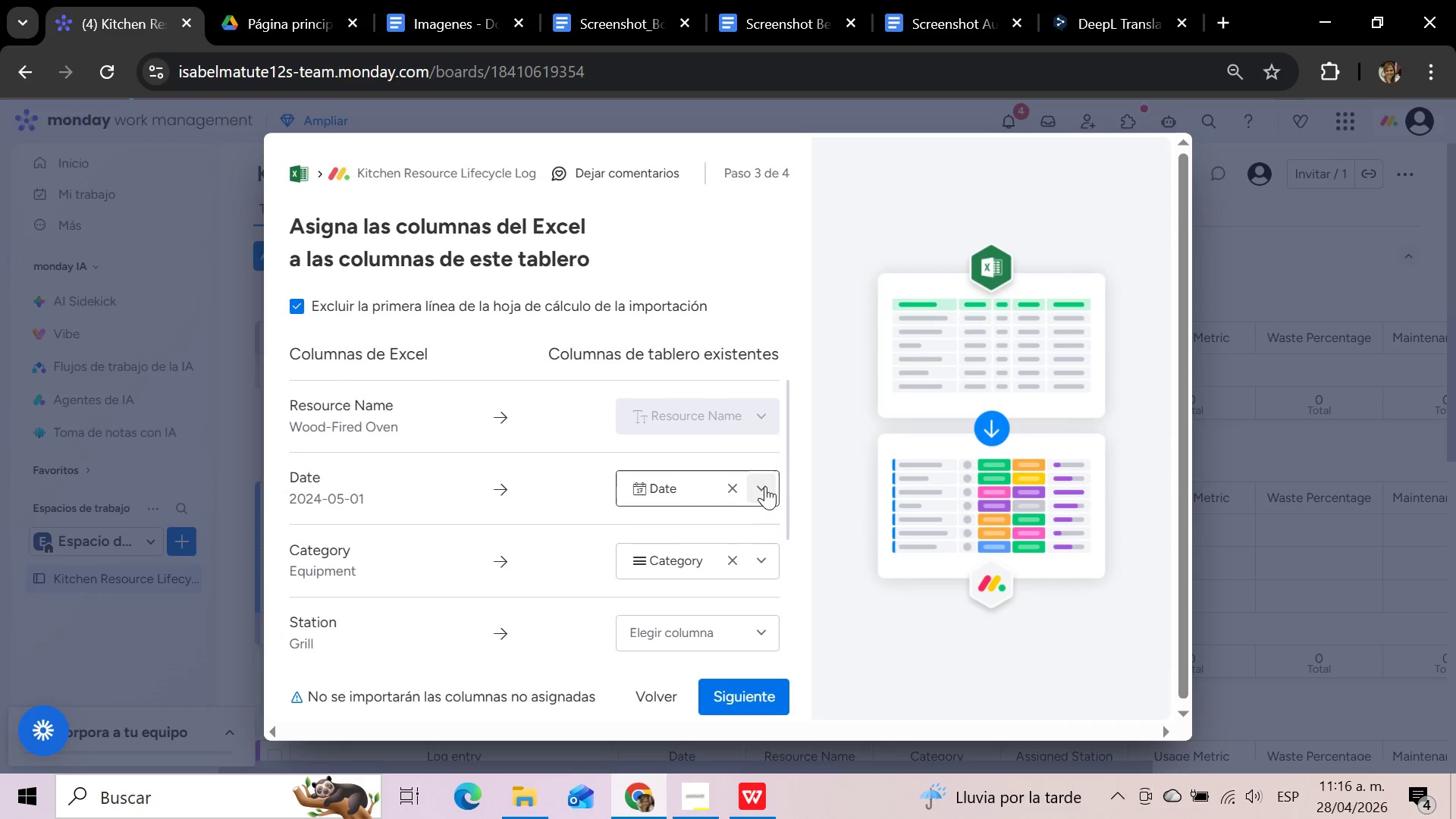 
scroll: coordinate [766, 494], scroll_direction: down, amount: 1.0
 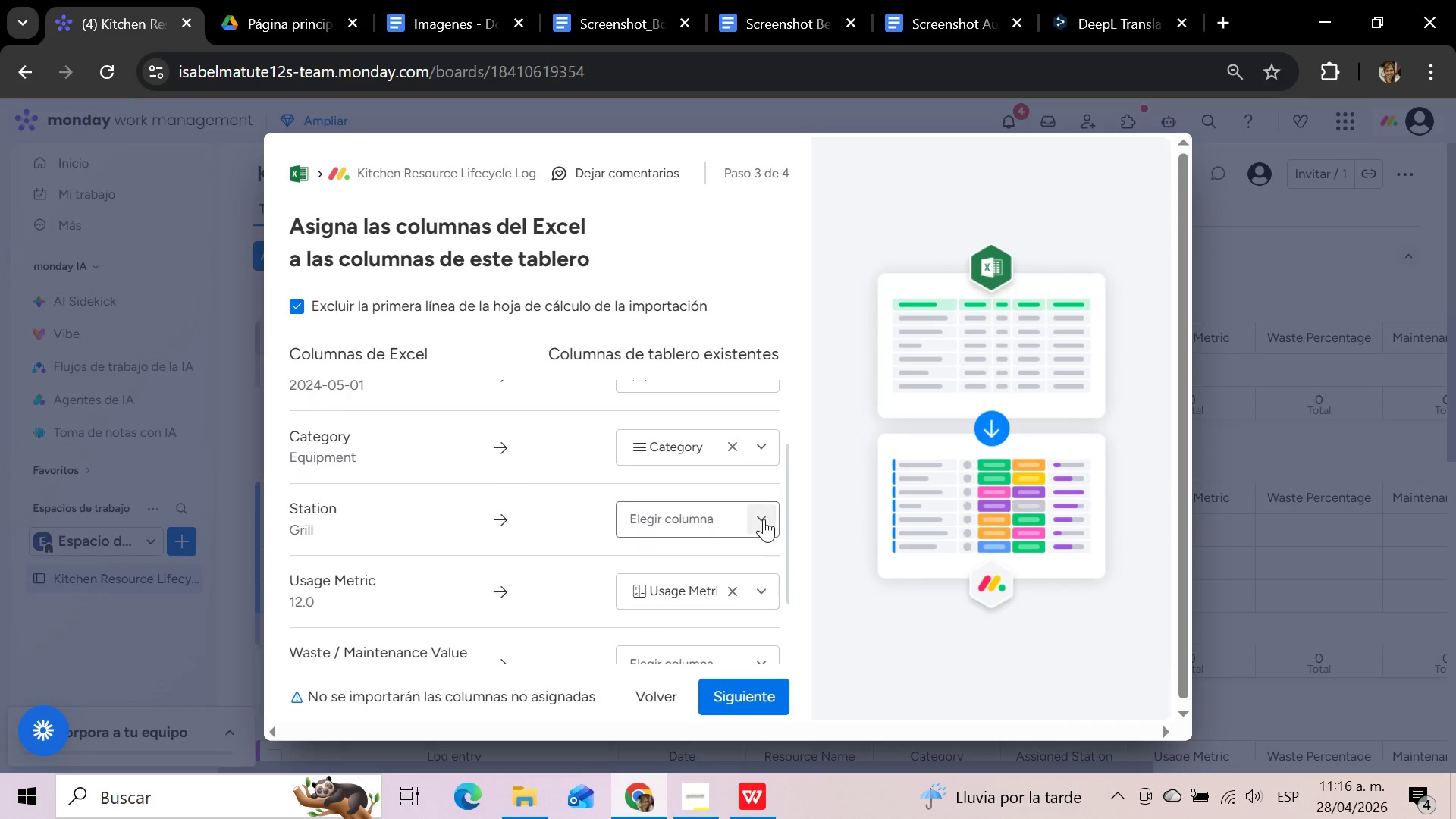 
left_click([764, 519])
 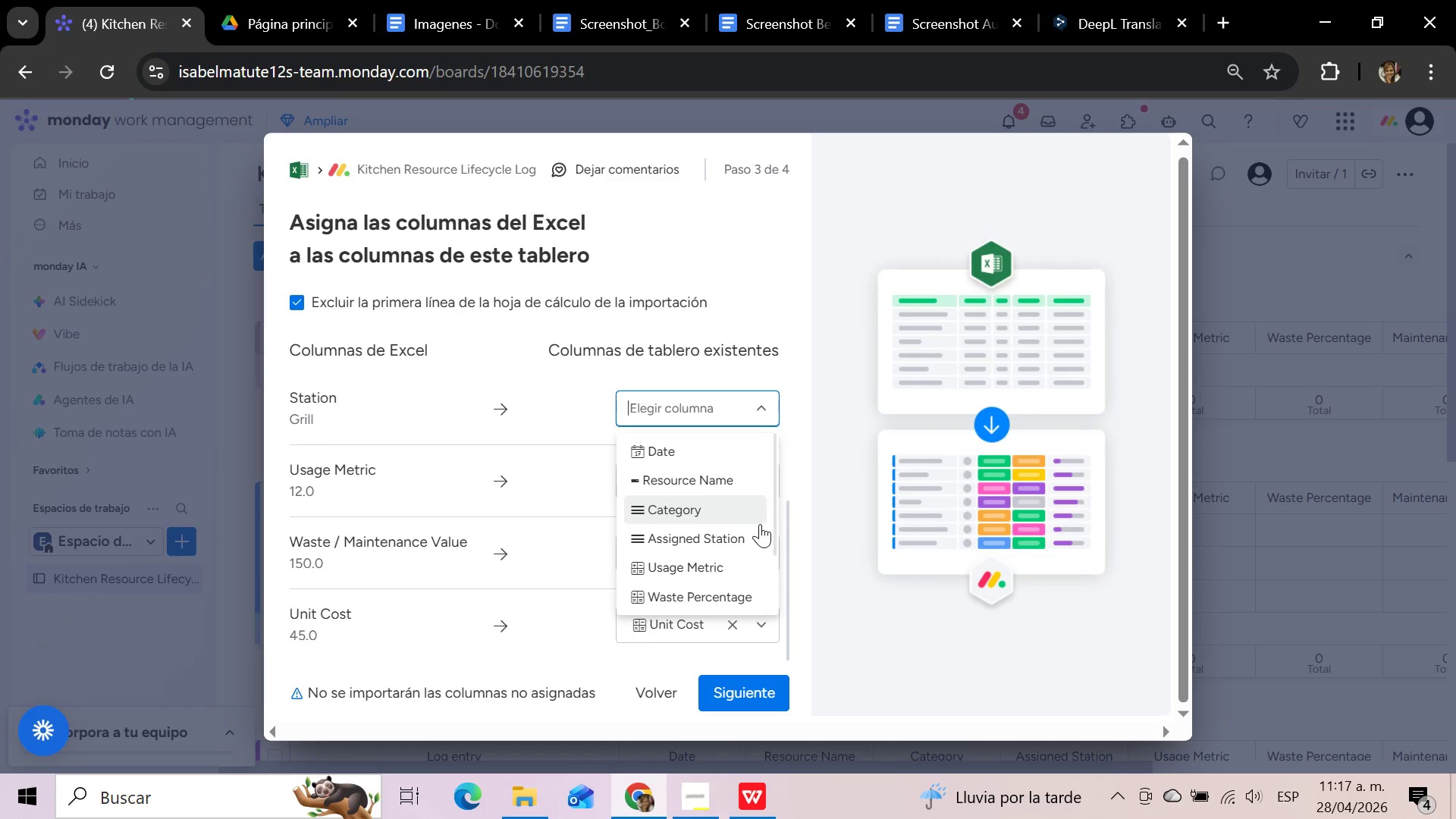 
left_click([739, 531])
 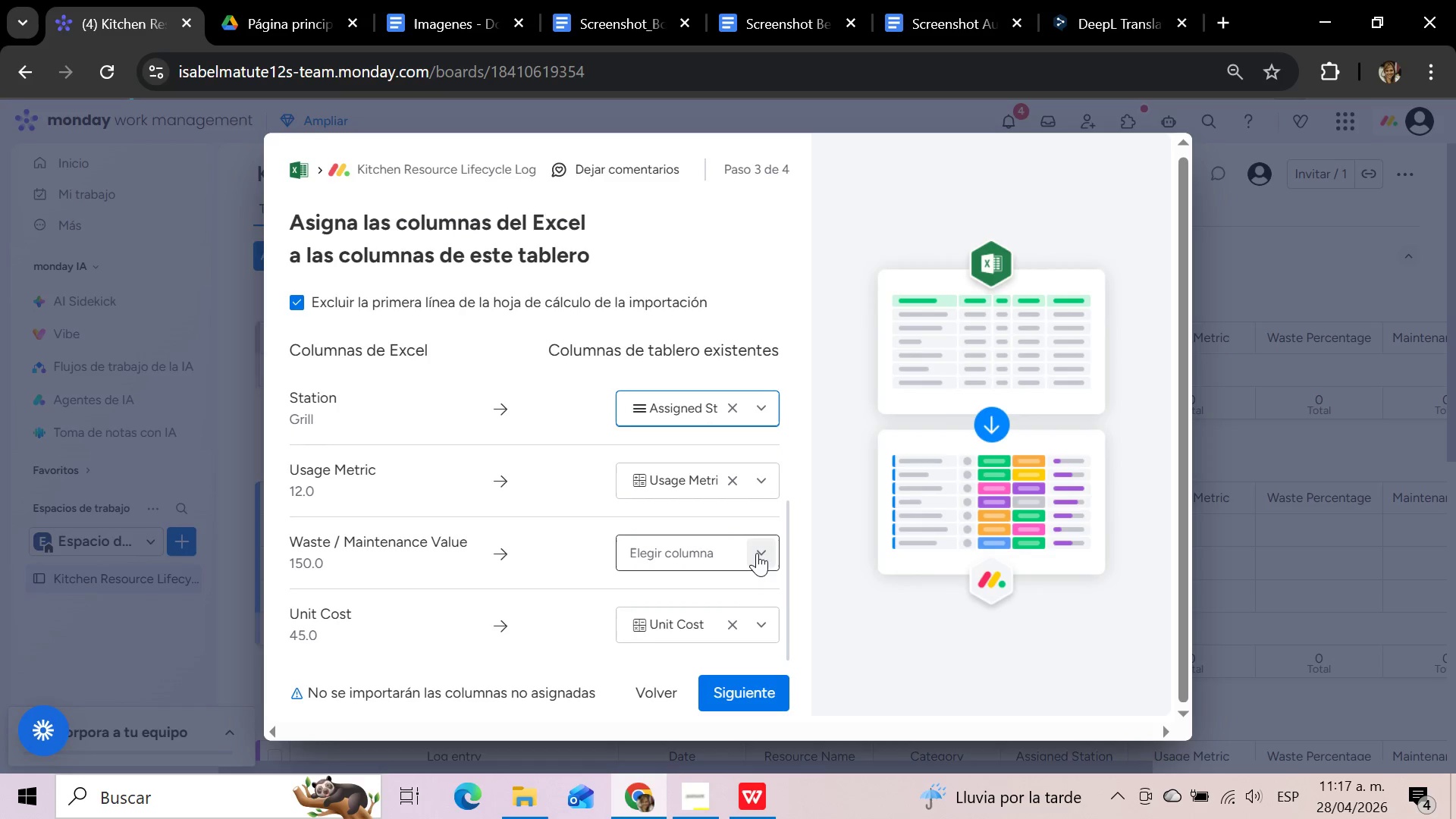 
left_click([757, 553])
 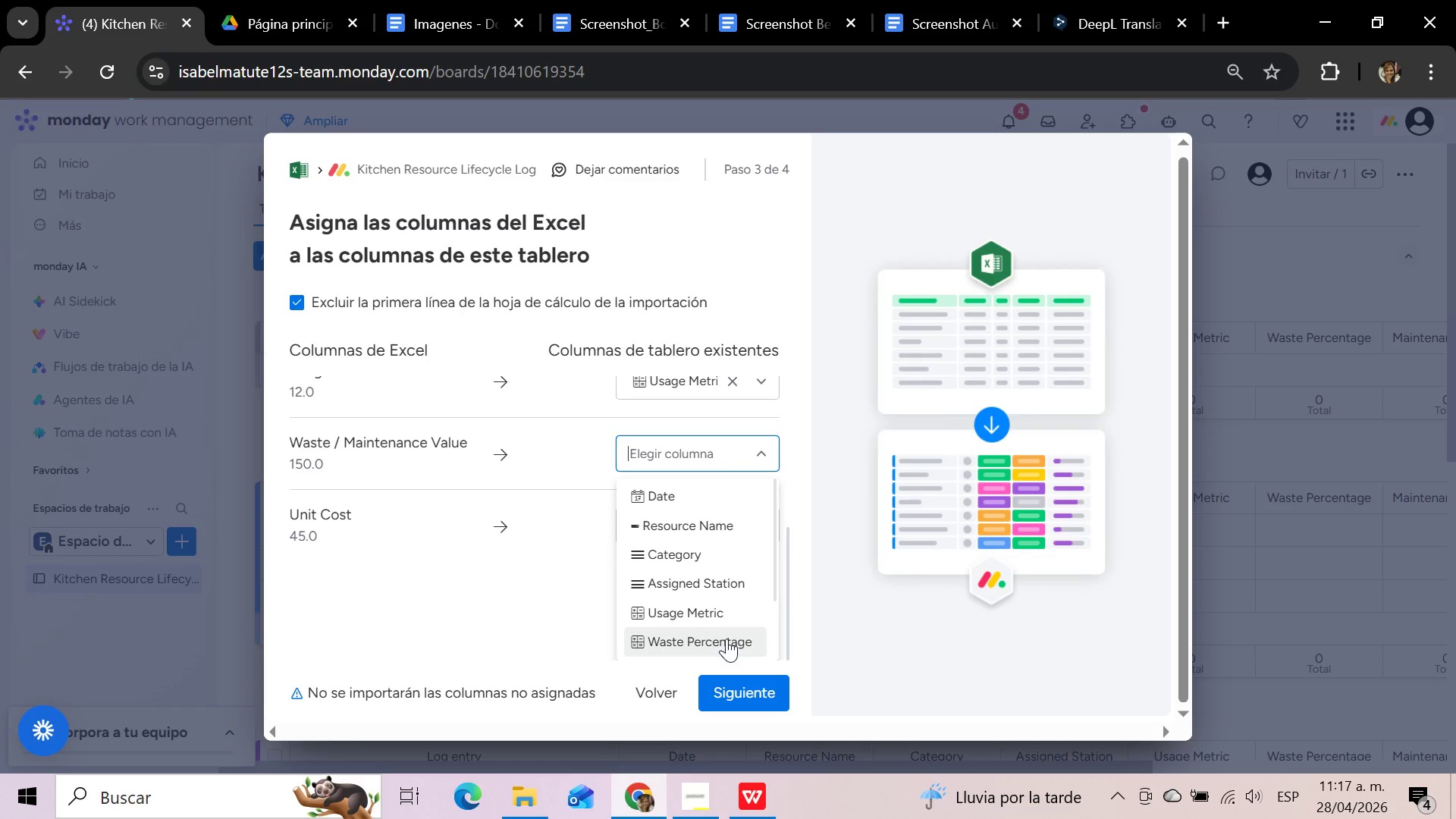 
left_click([726, 639])
 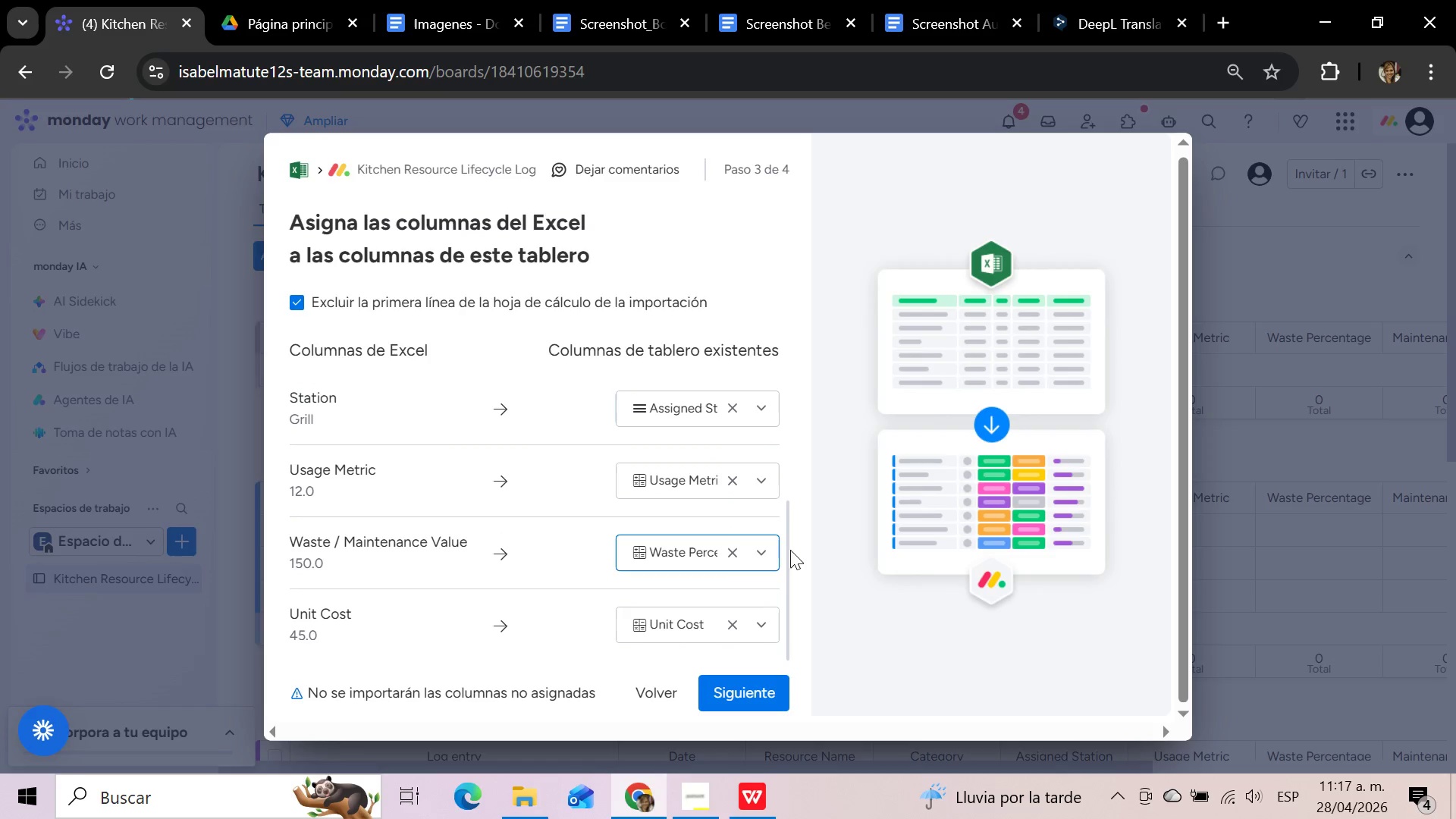 
scroll: coordinate [790, 550], scroll_direction: down, amount: 2.0
 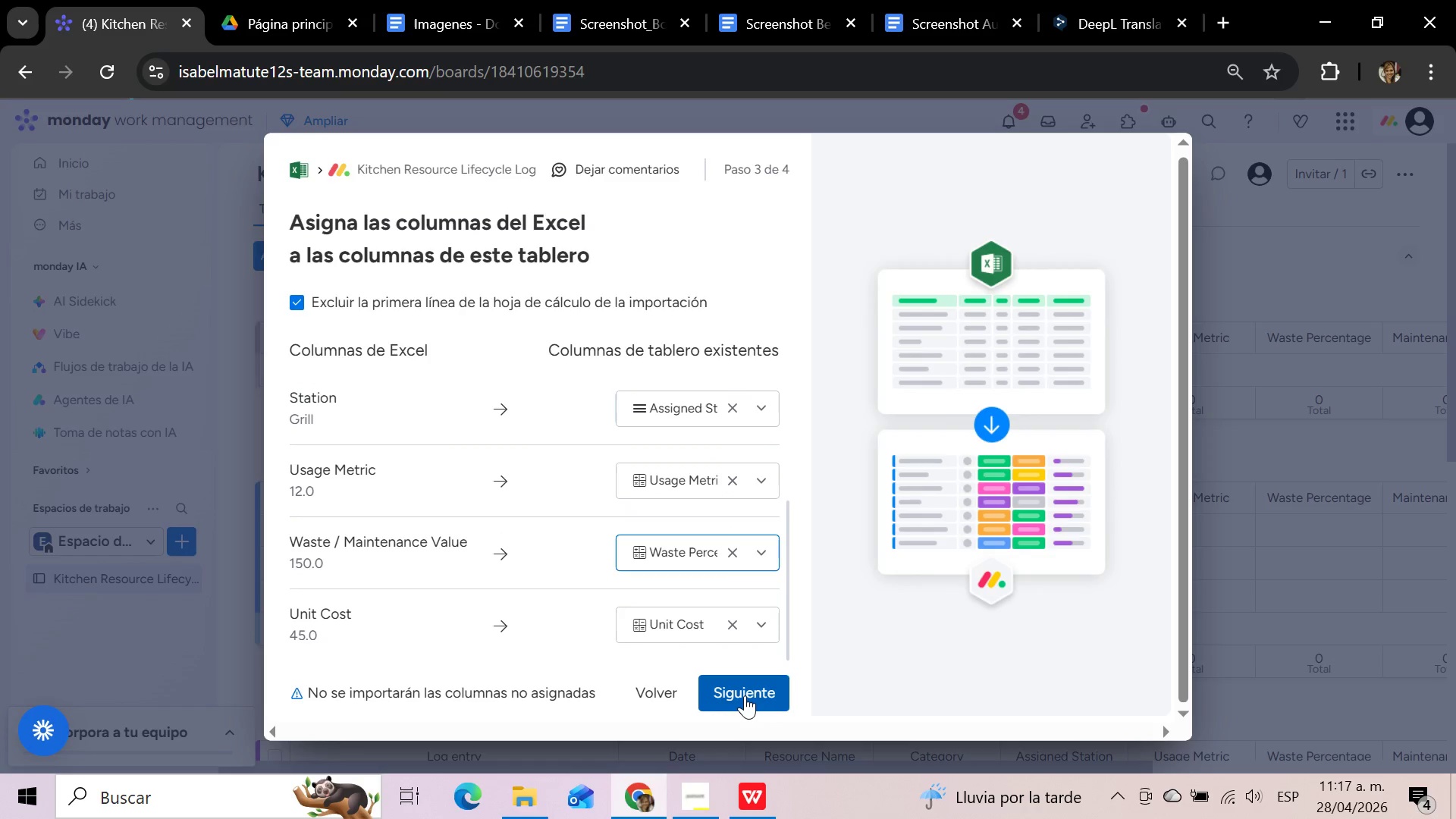 
left_click([745, 695])
 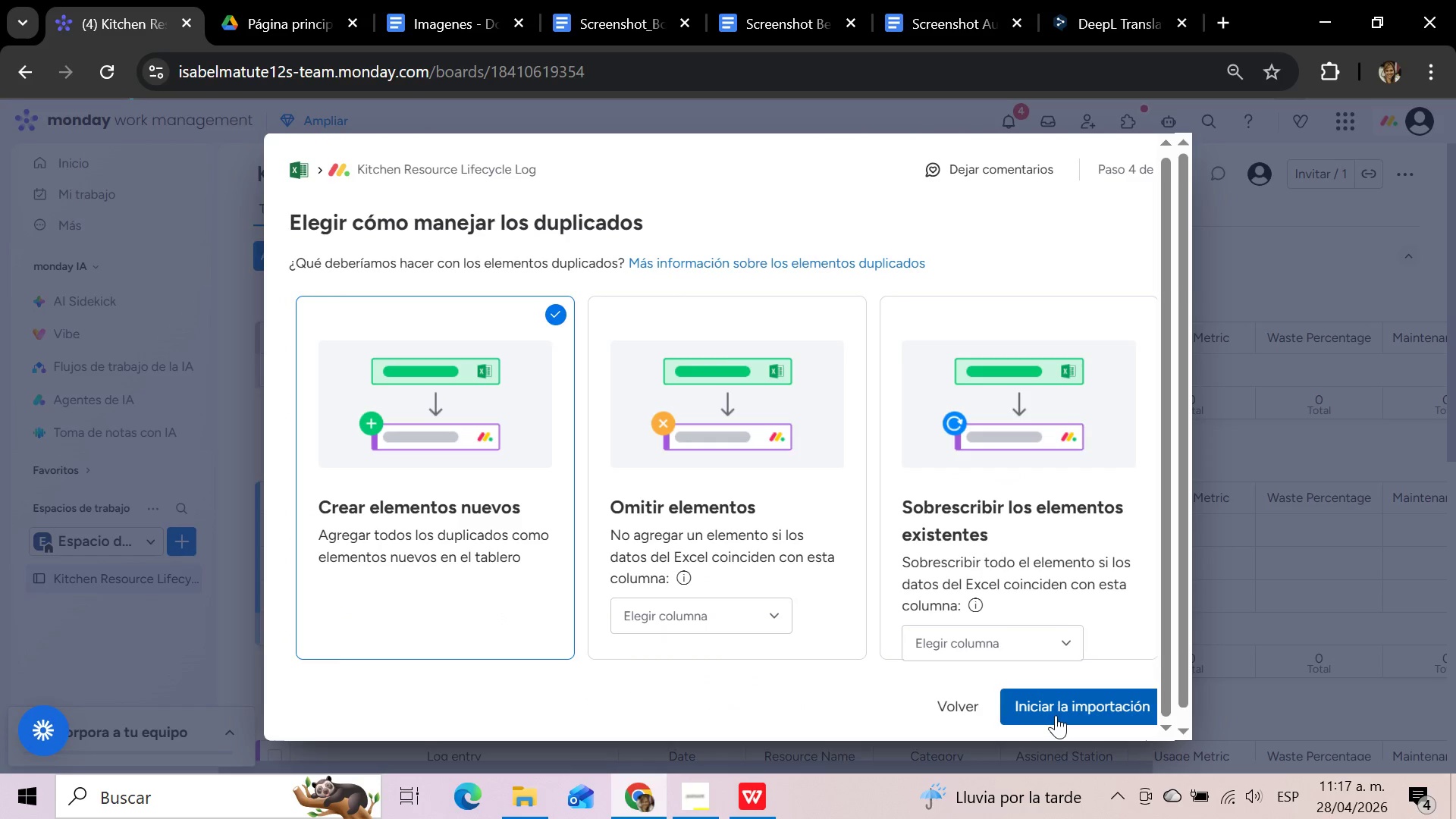 
left_click([1108, 704])
 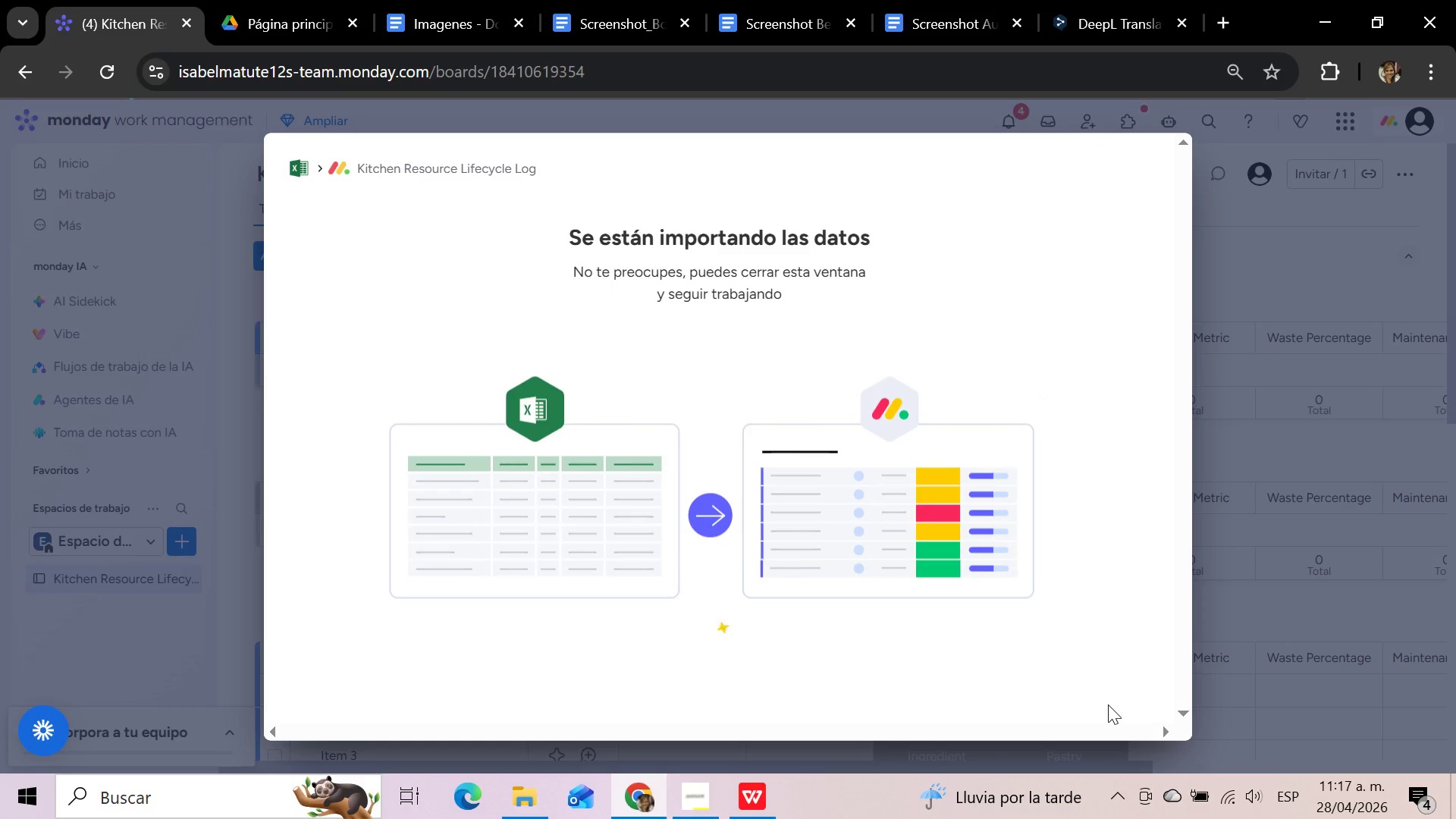 
wait(11.7)
 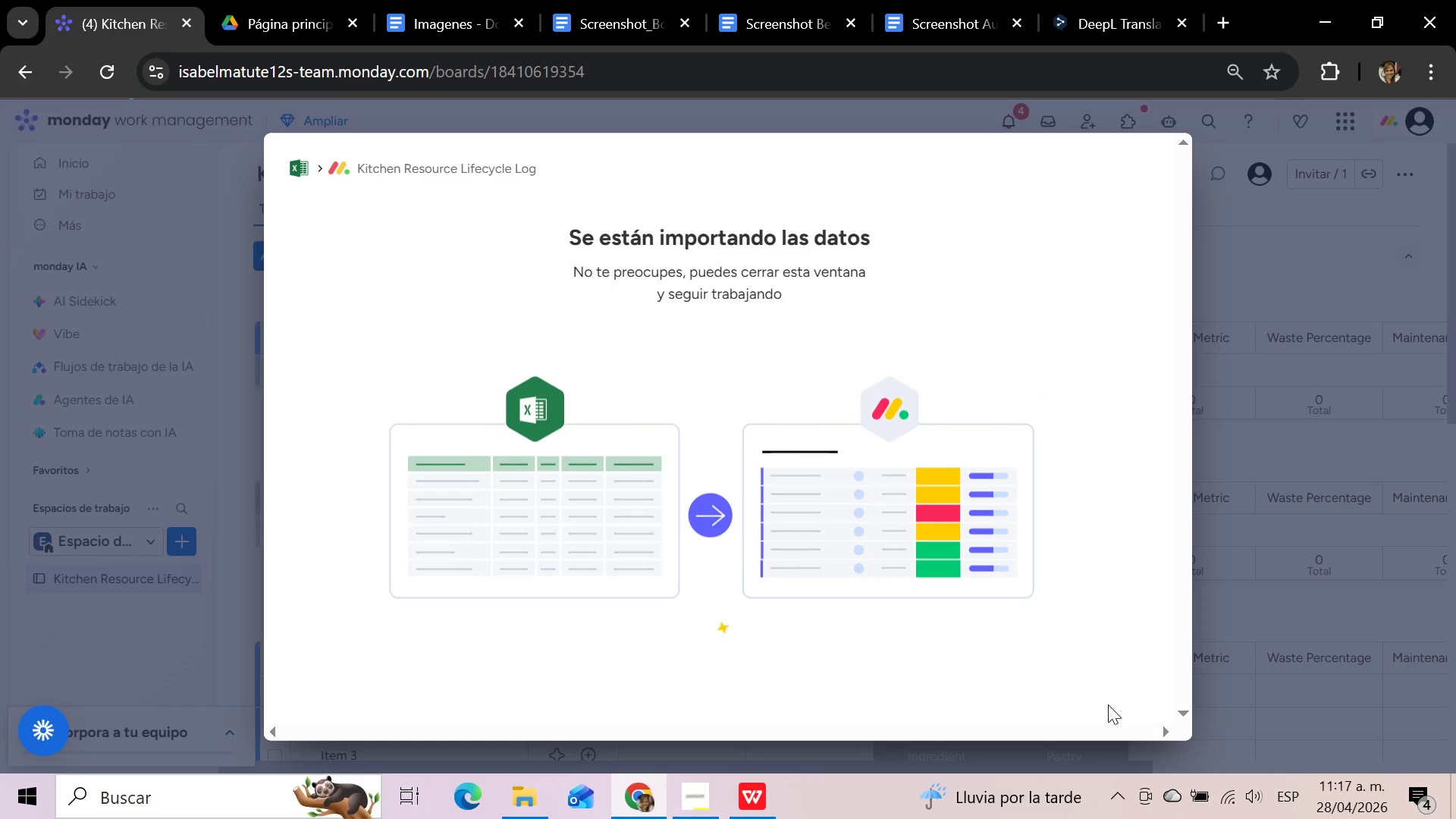 
scroll: coordinate [757, 573], scroll_direction: up, amount: 4.0
 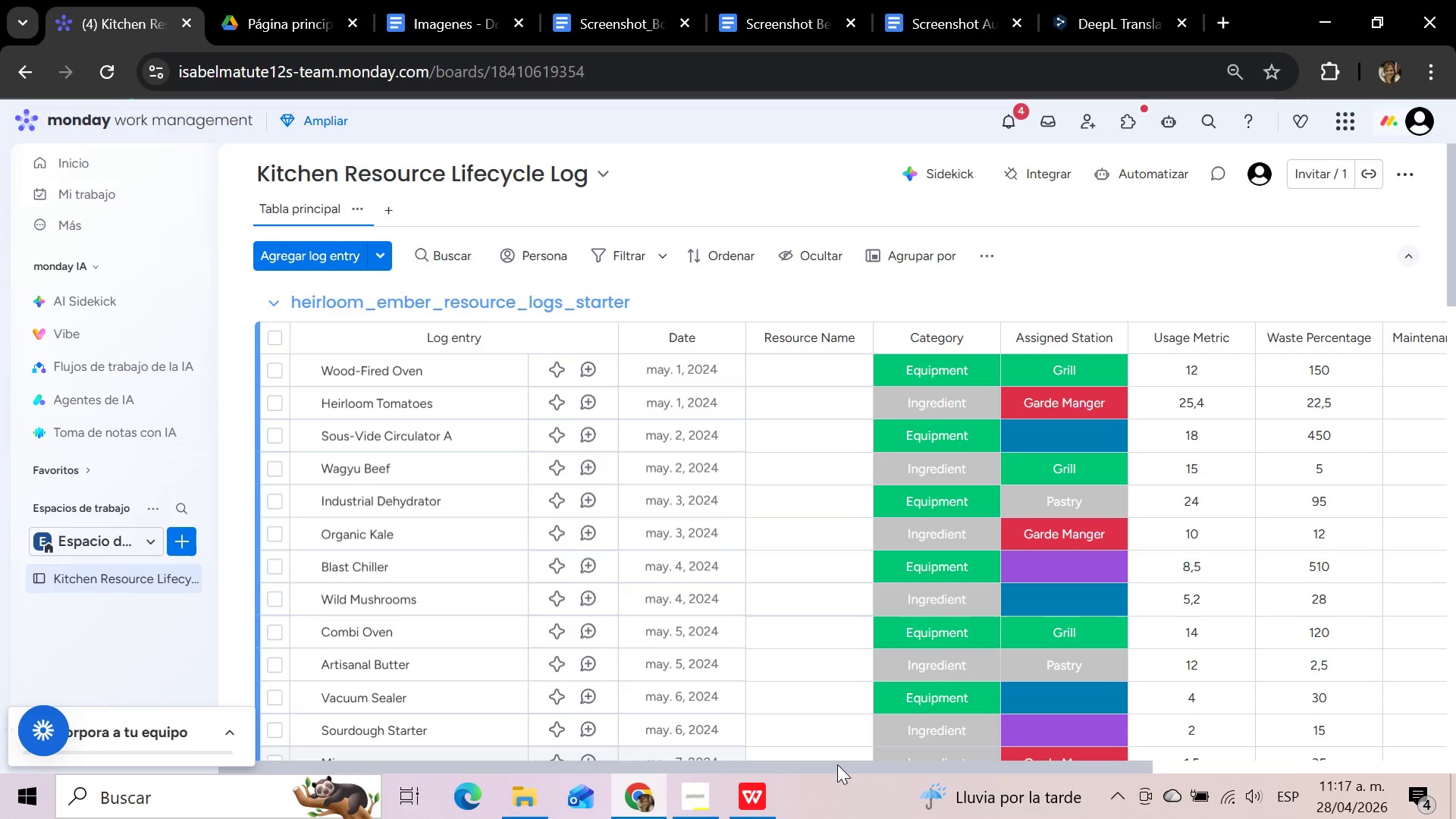 
left_click_drag(start_coordinate=[836, 767], to_coordinate=[1380, 777])
 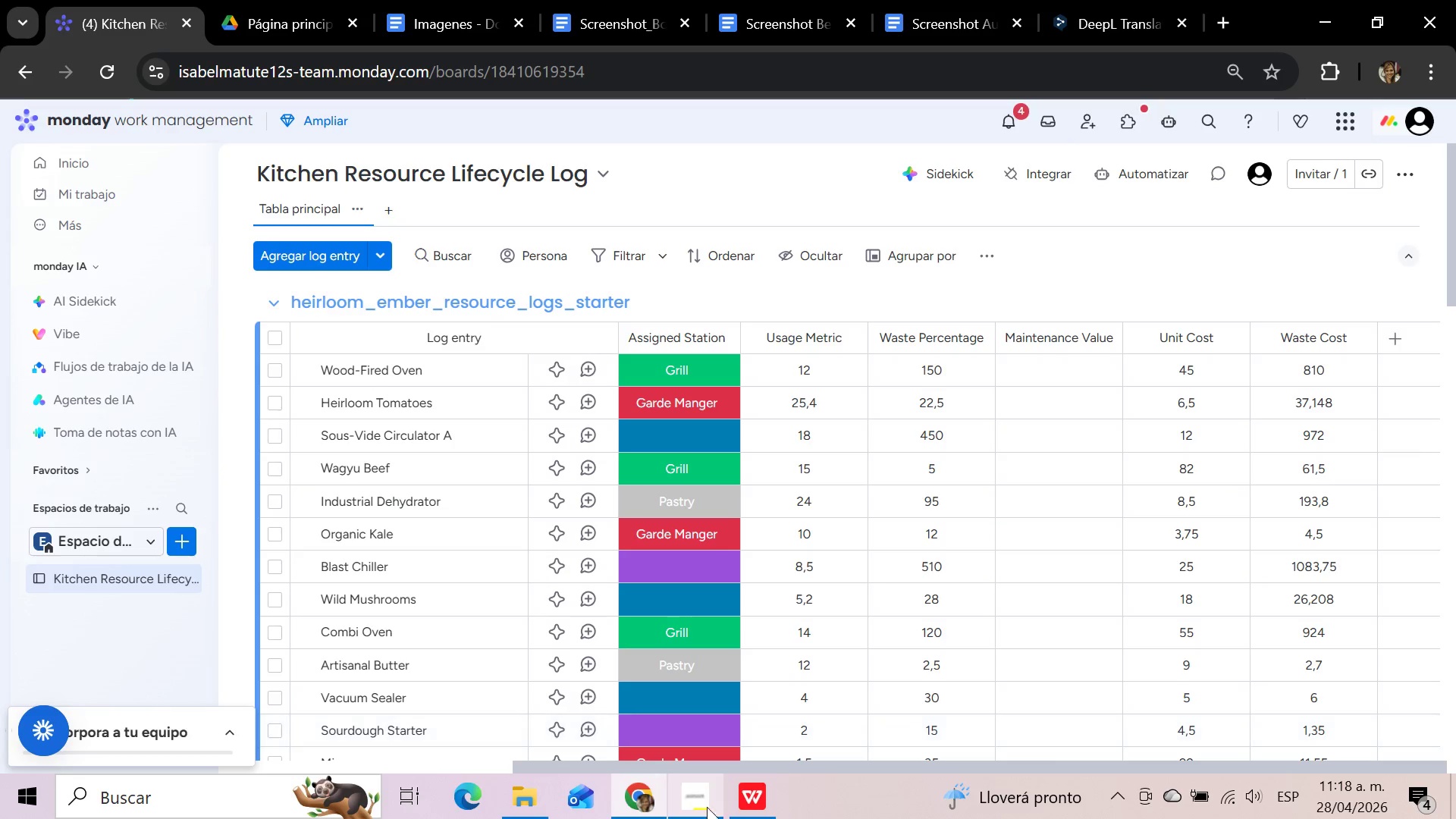 
wait(24.78)
 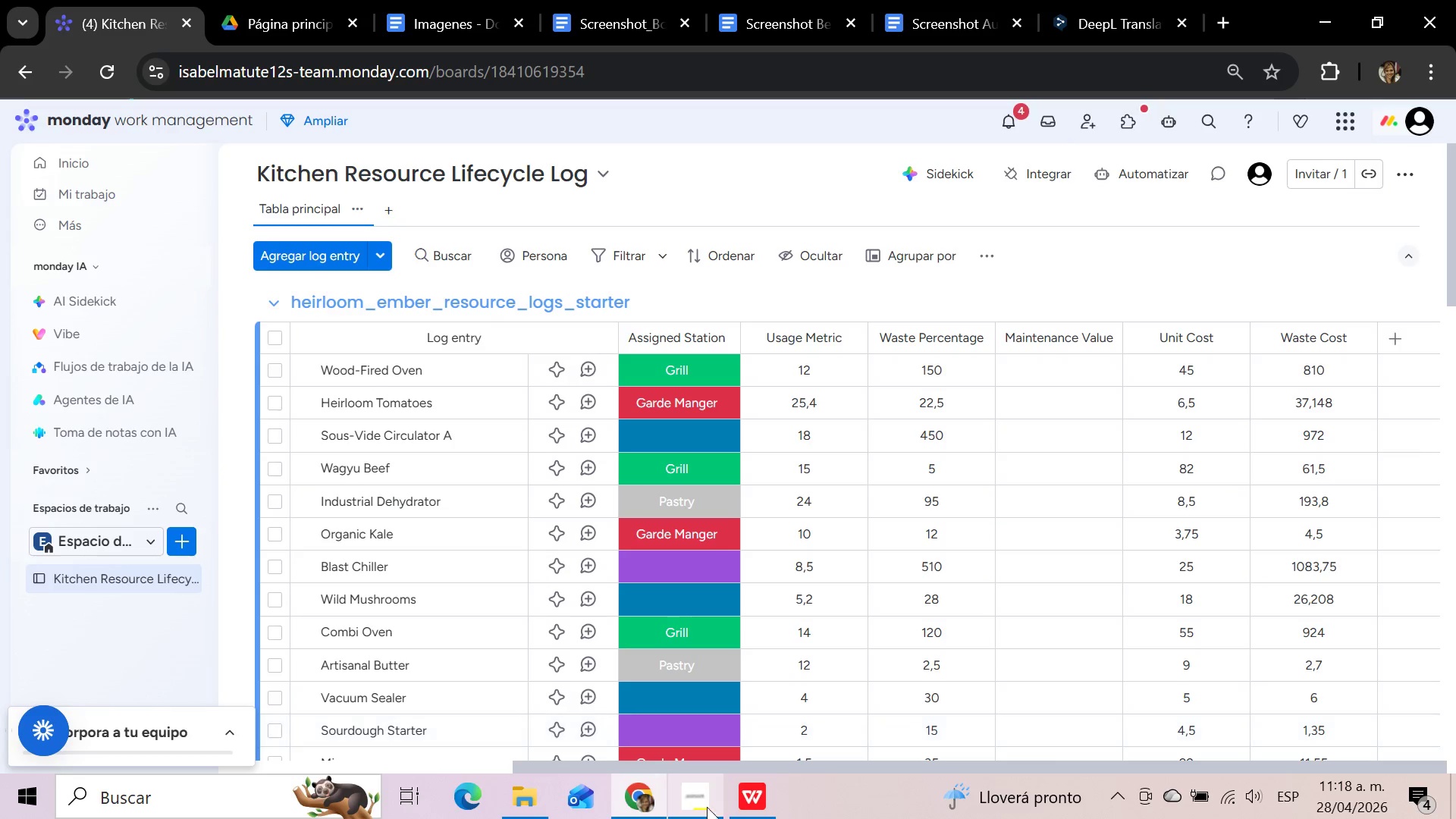 
left_click([83, 337])
 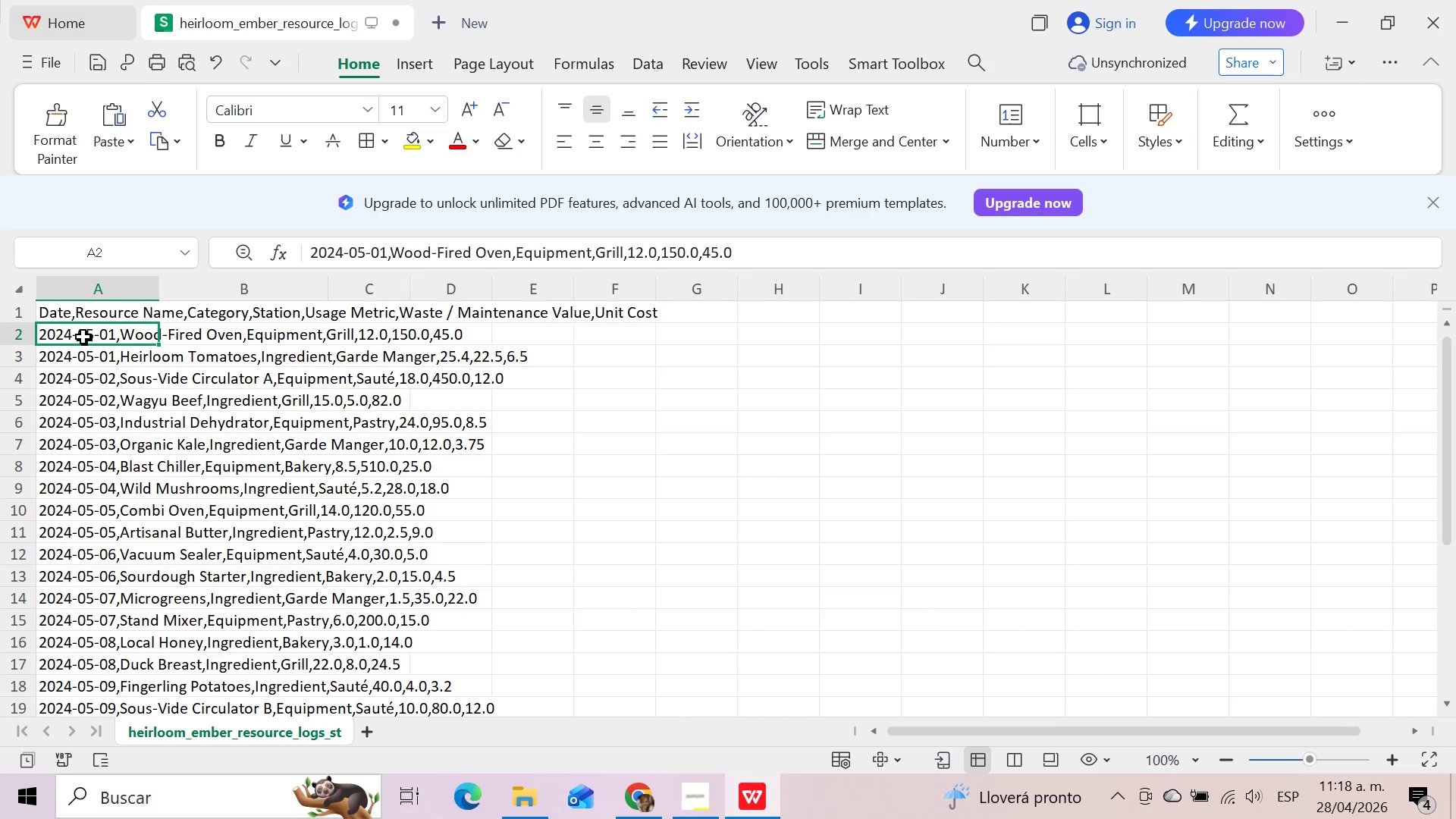 
wait(32.28)
 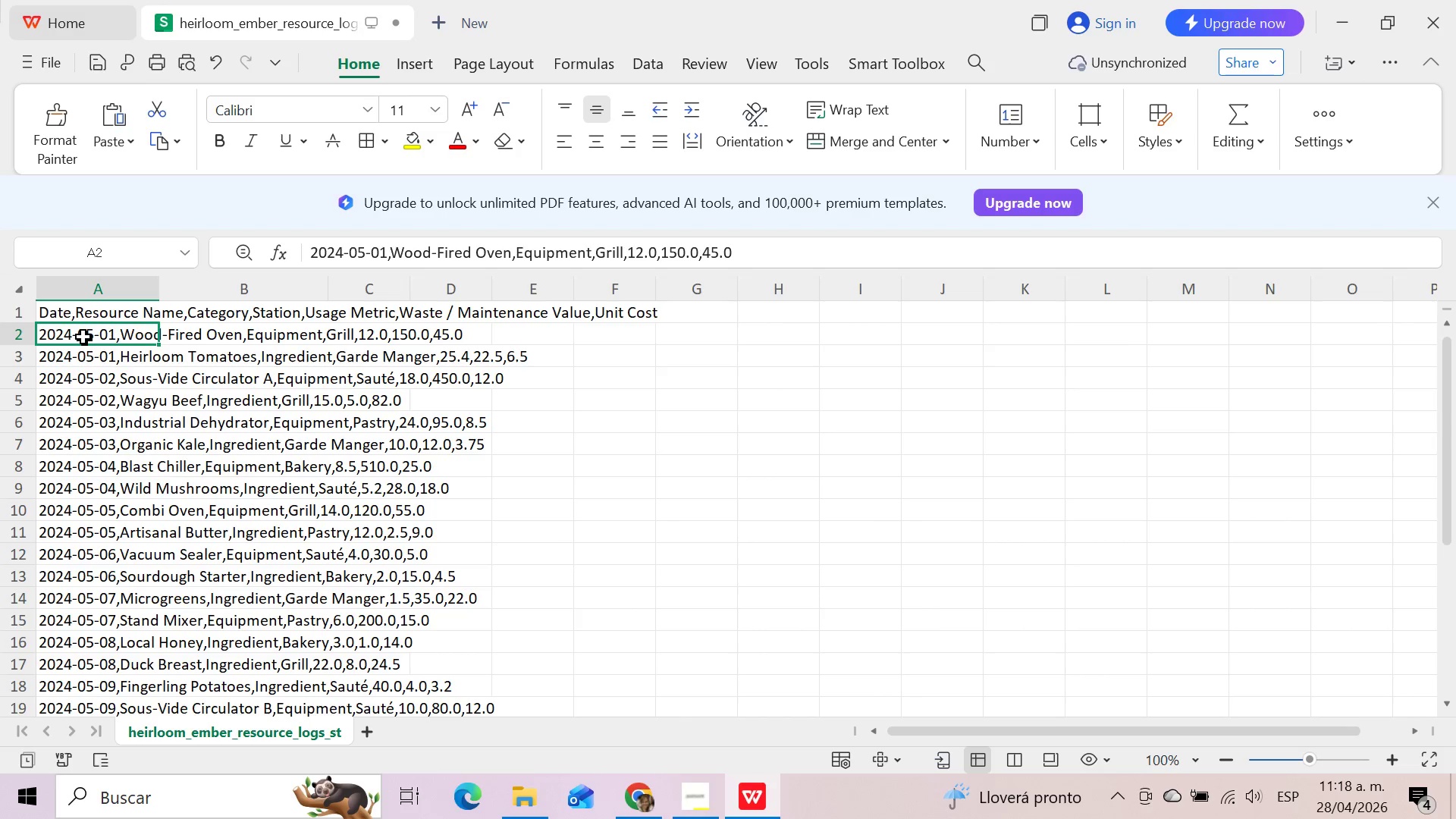 
left_click([642, 796])
 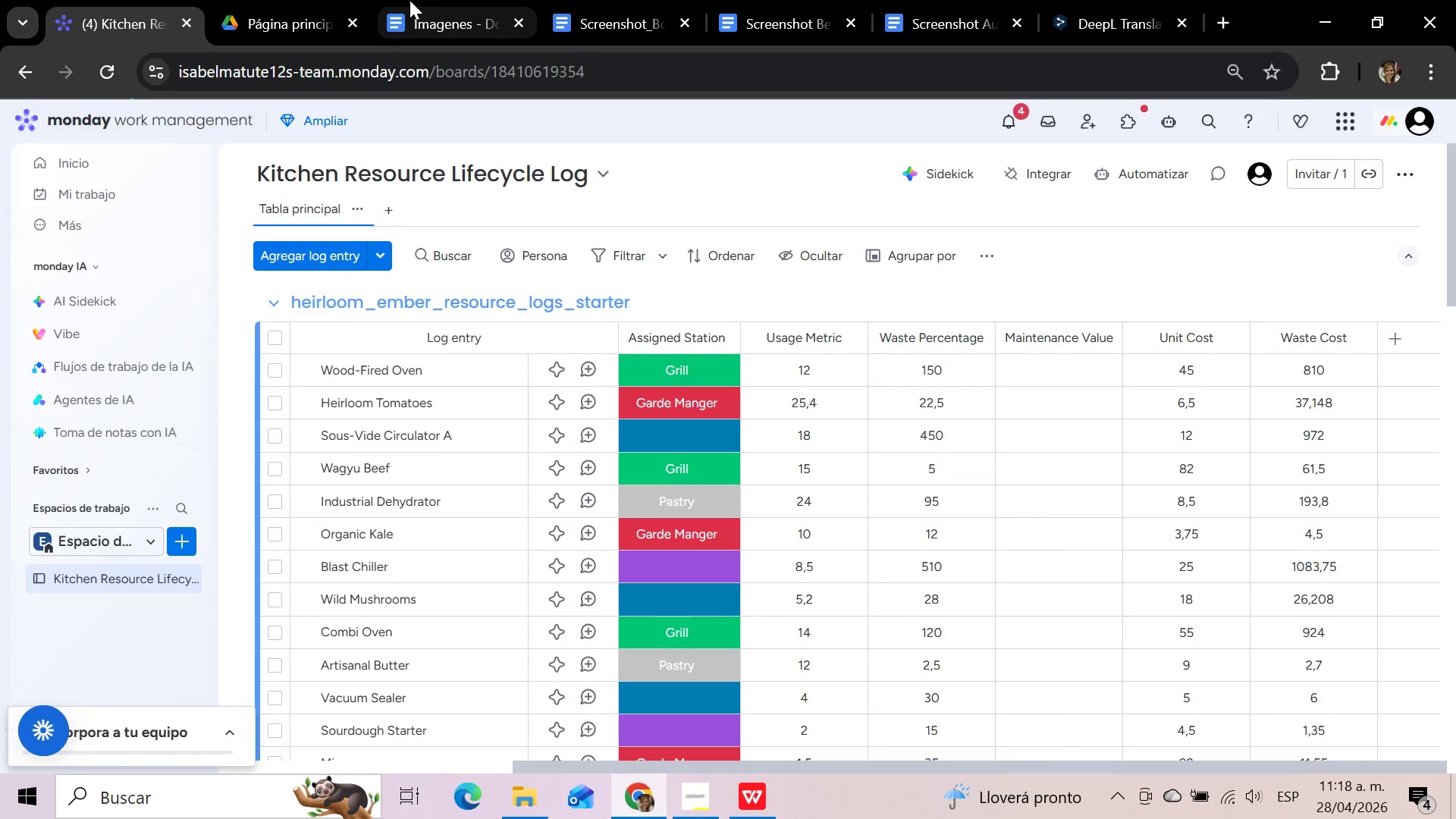 
left_click([312, 0])
 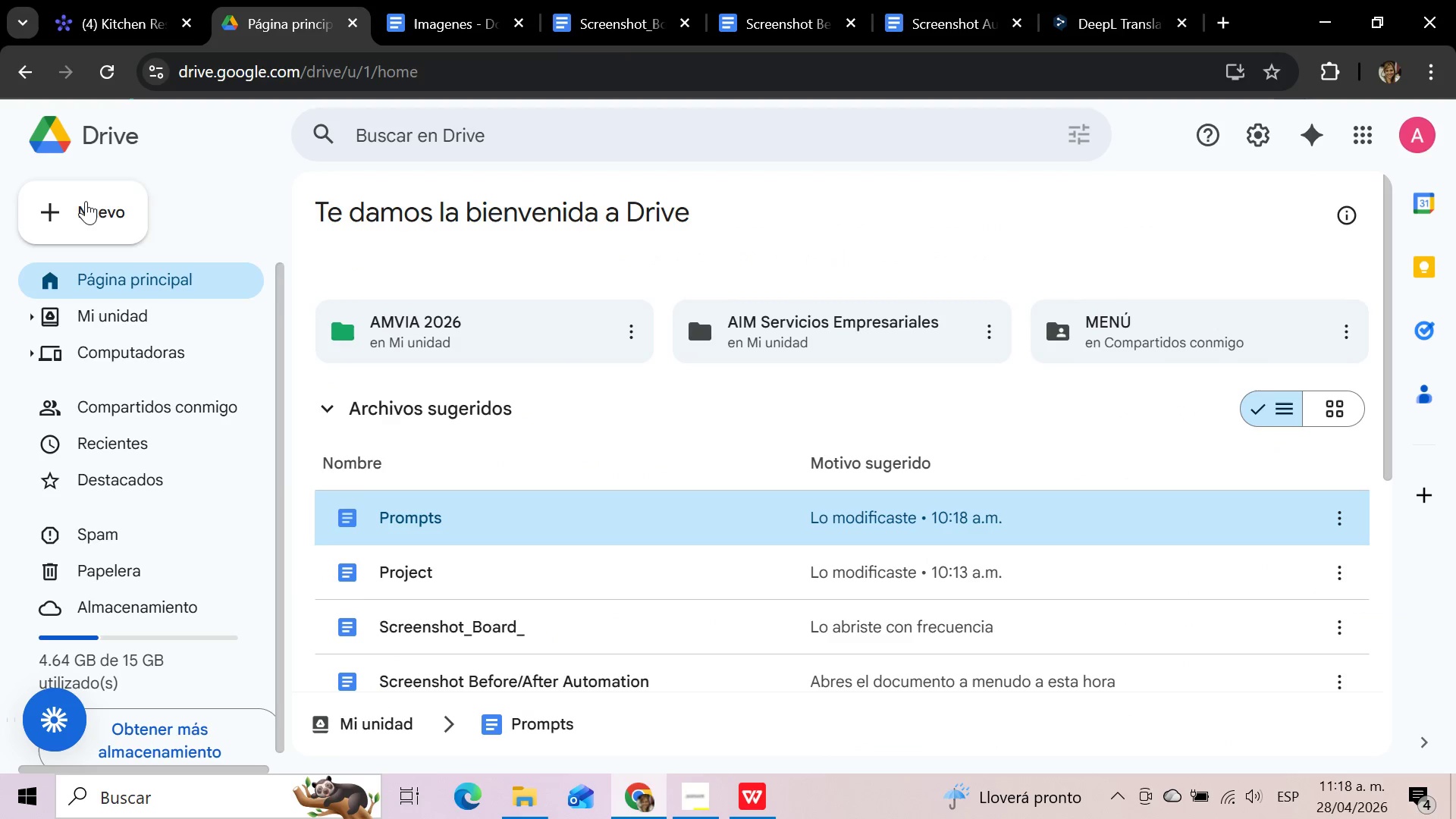 
left_click([101, 201])
 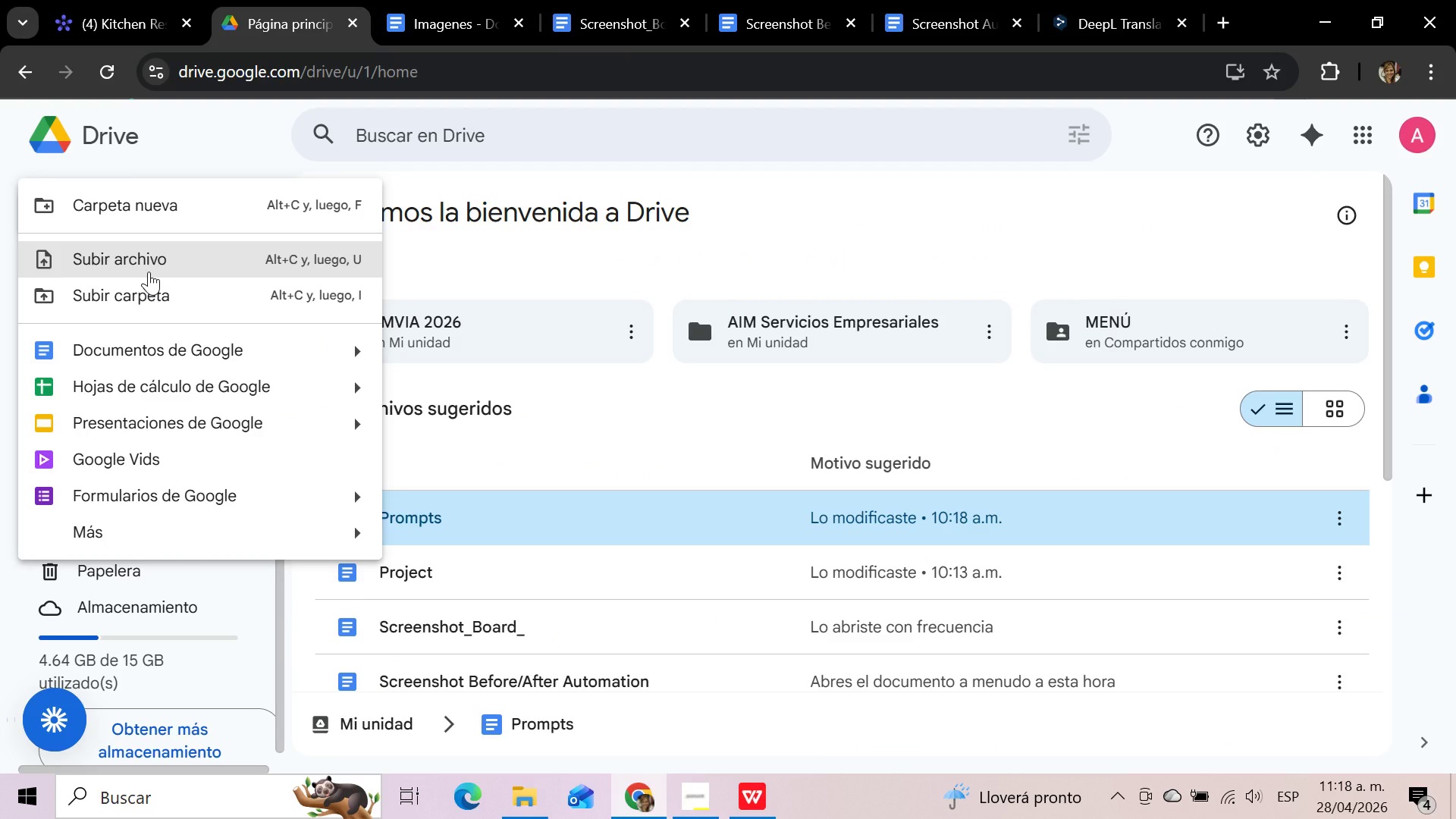 
left_click([149, 270])
 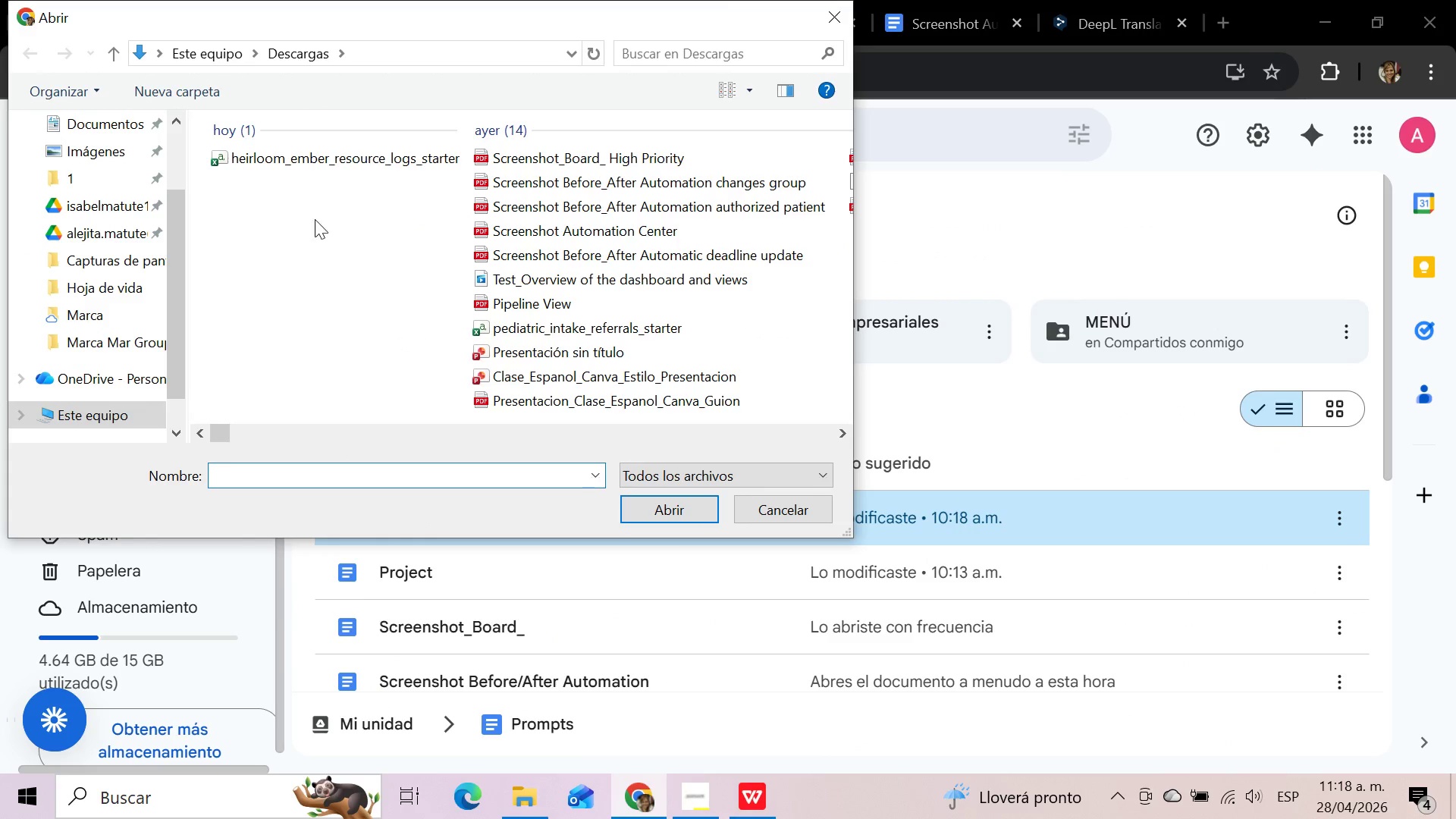 
left_click([314, 162])
 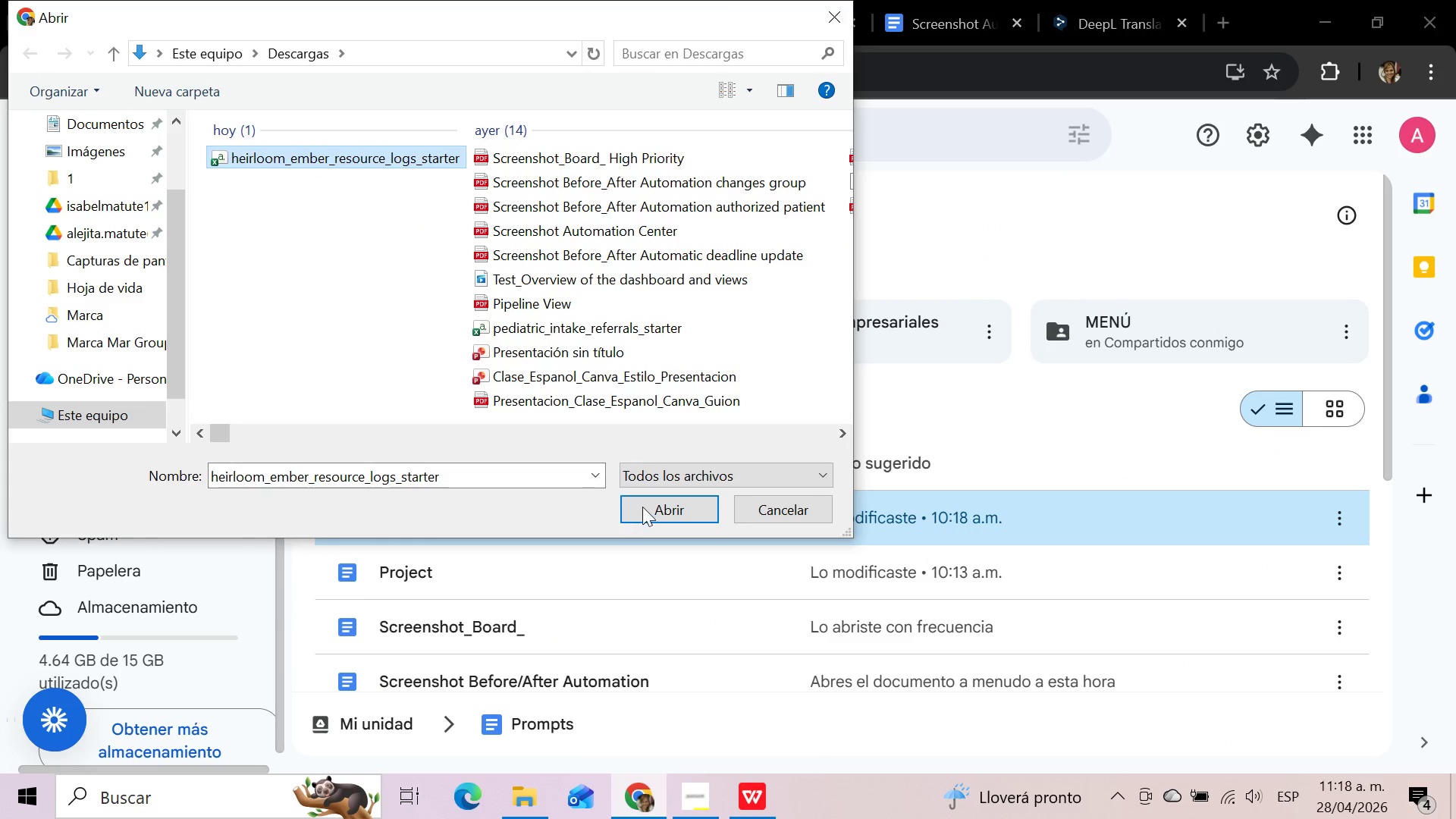 
left_click([648, 507])
 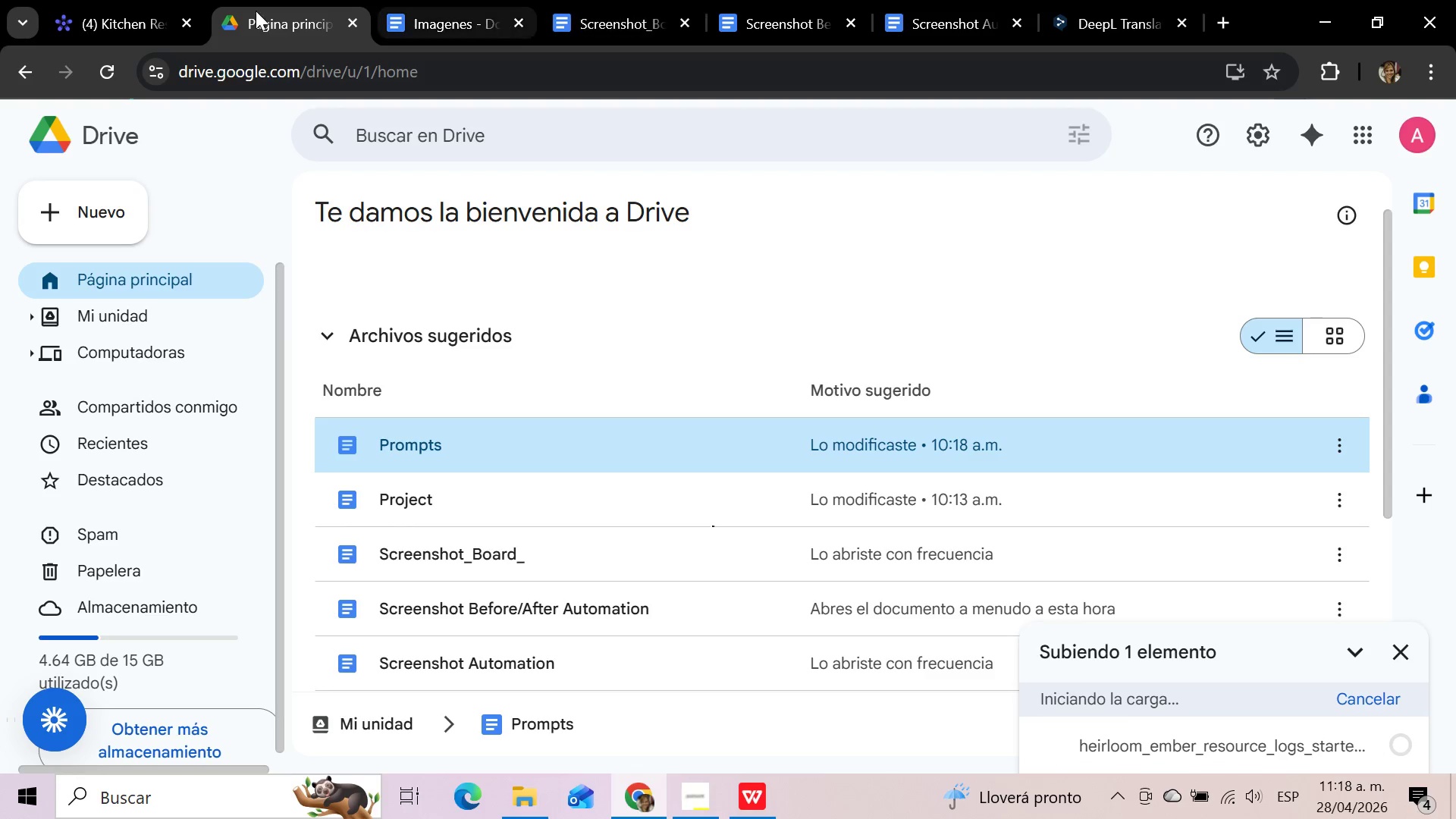 
left_click([133, 0])
 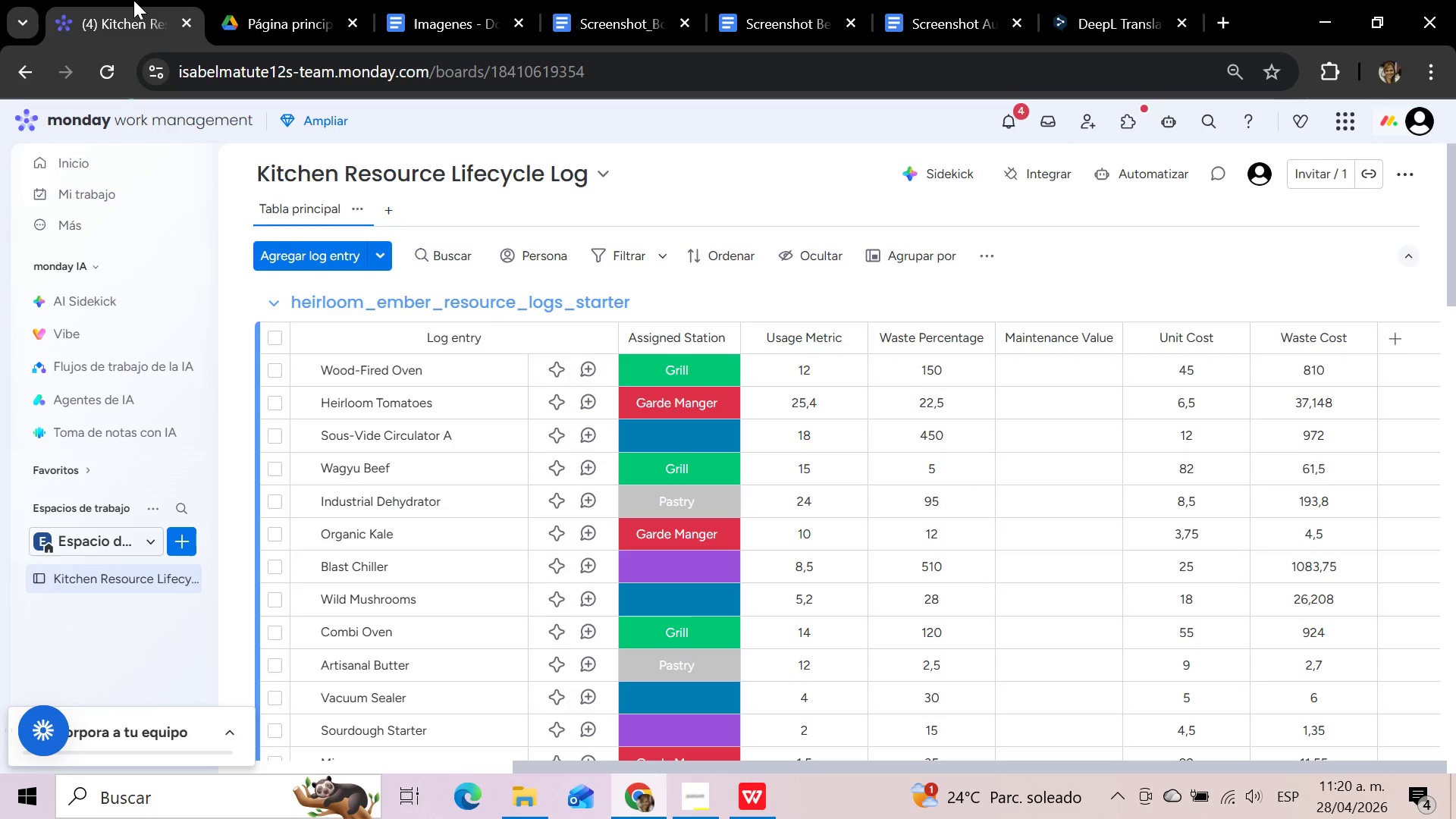 
wait(78.85)
 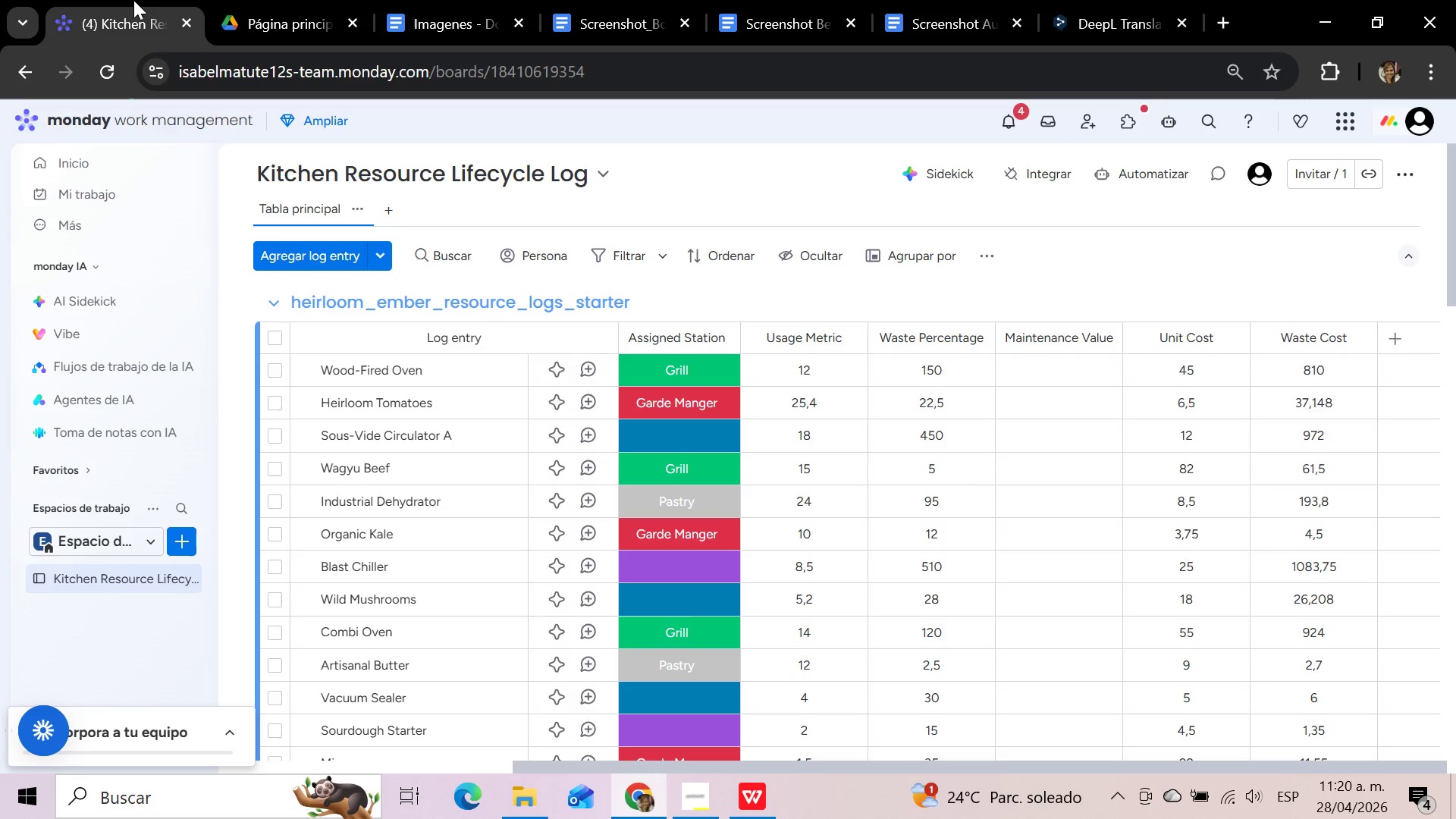 
mouse_move([1168, 127])
 